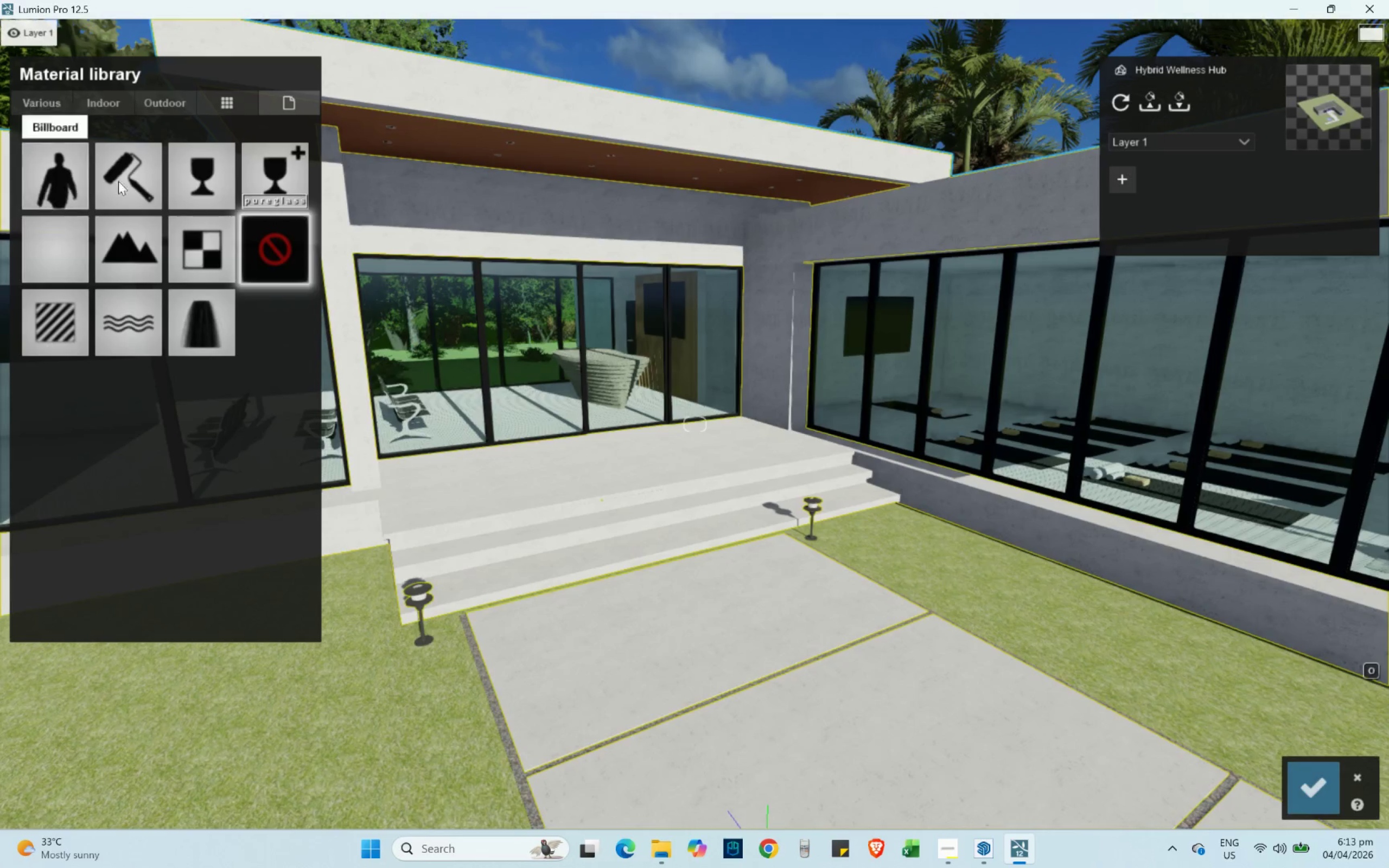 
hold_key(key=D, duration=0.47)
 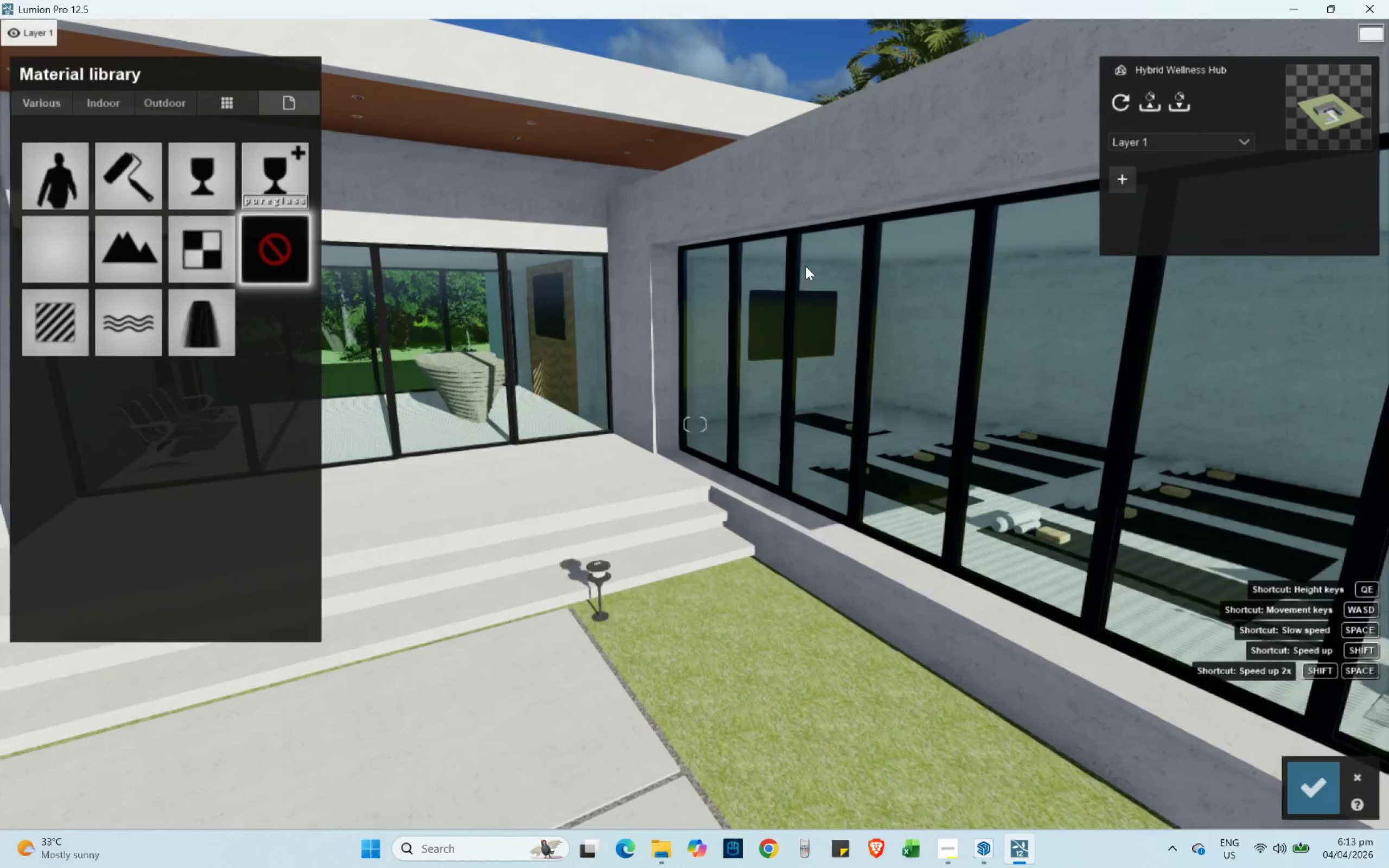 
hold_key(key=W, duration=0.56)
 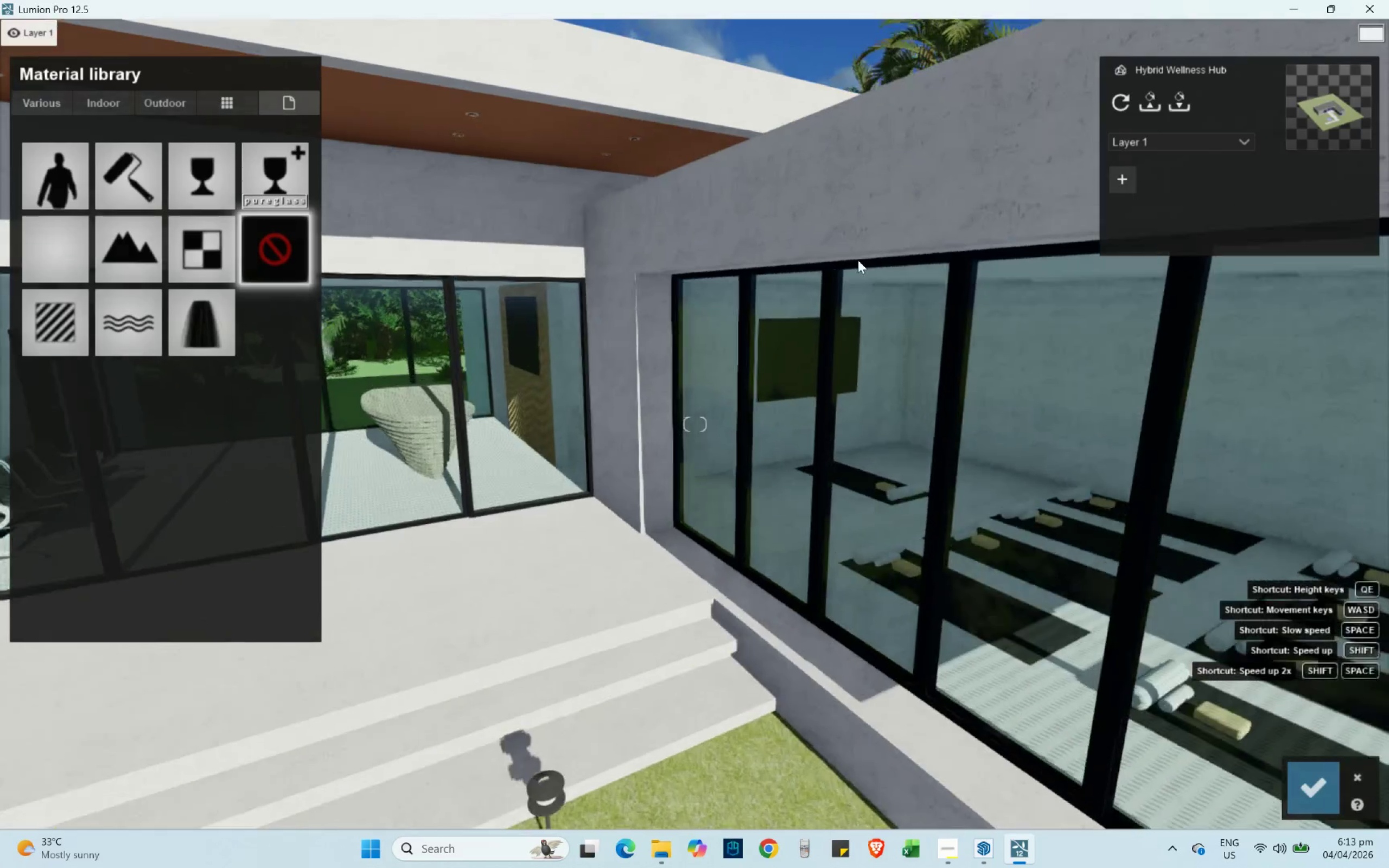 
type(qqwwwq)
 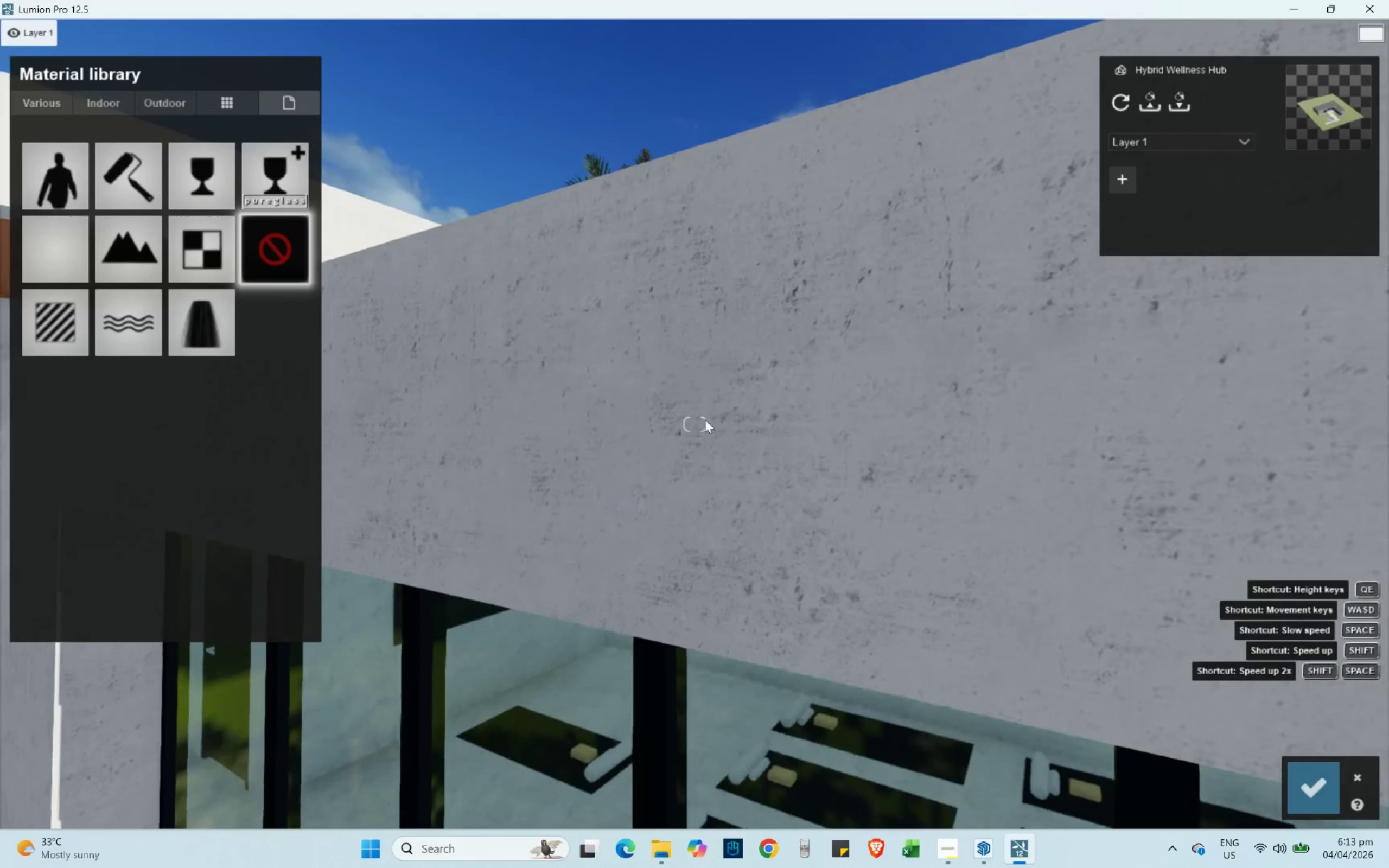 
mouse_move([703, 435])
 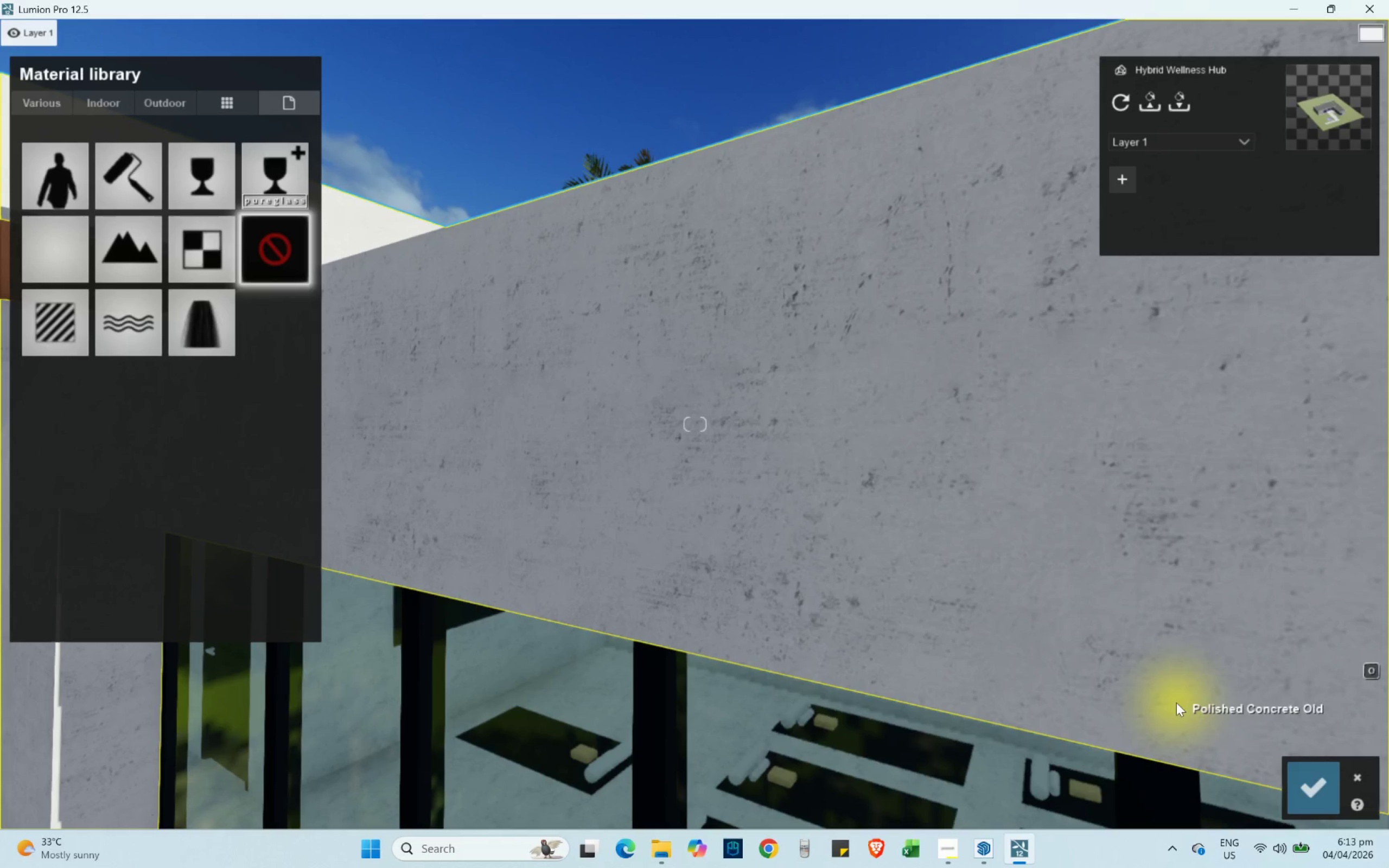 
type(da)
 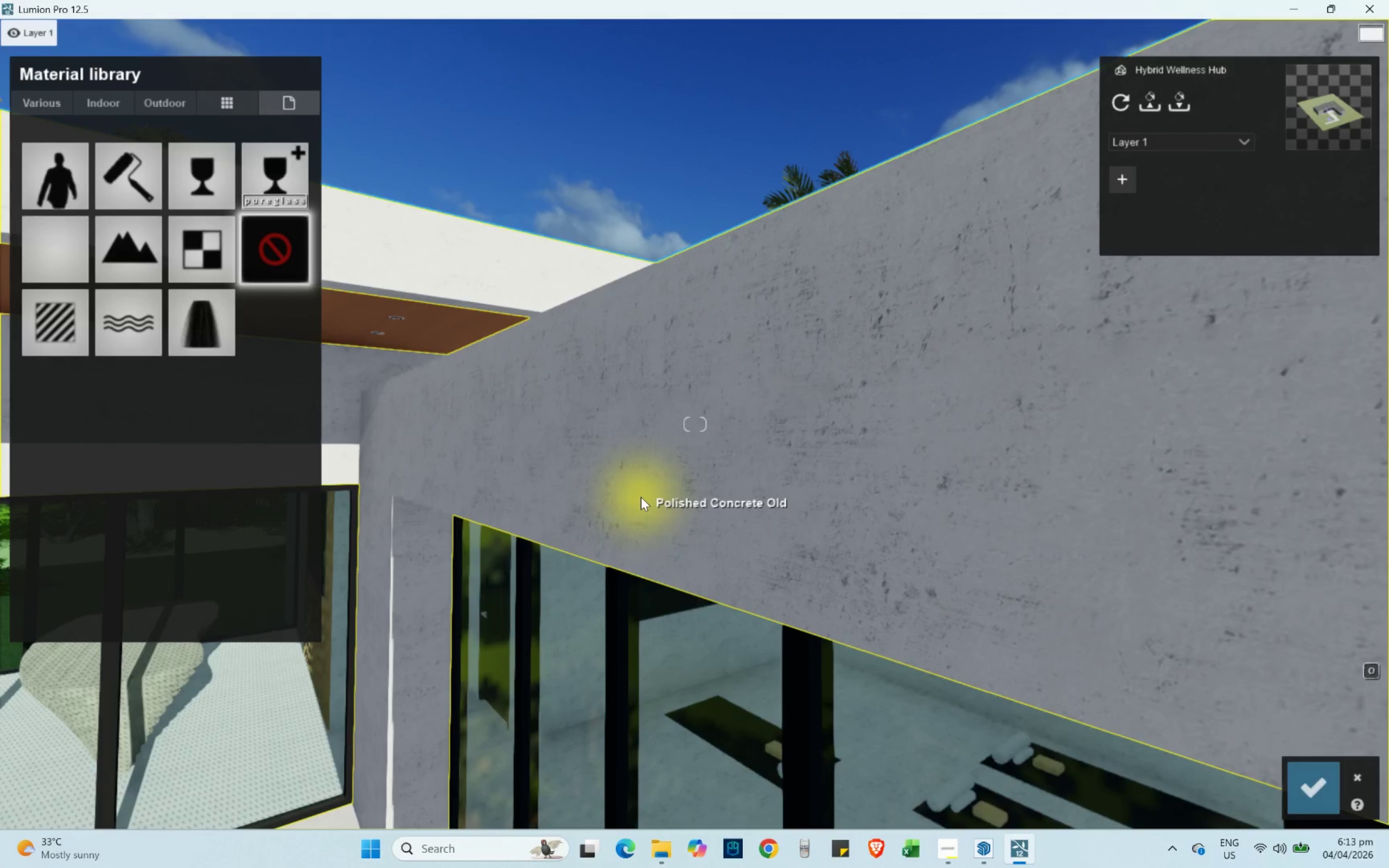 
mouse_move([271, 260])
 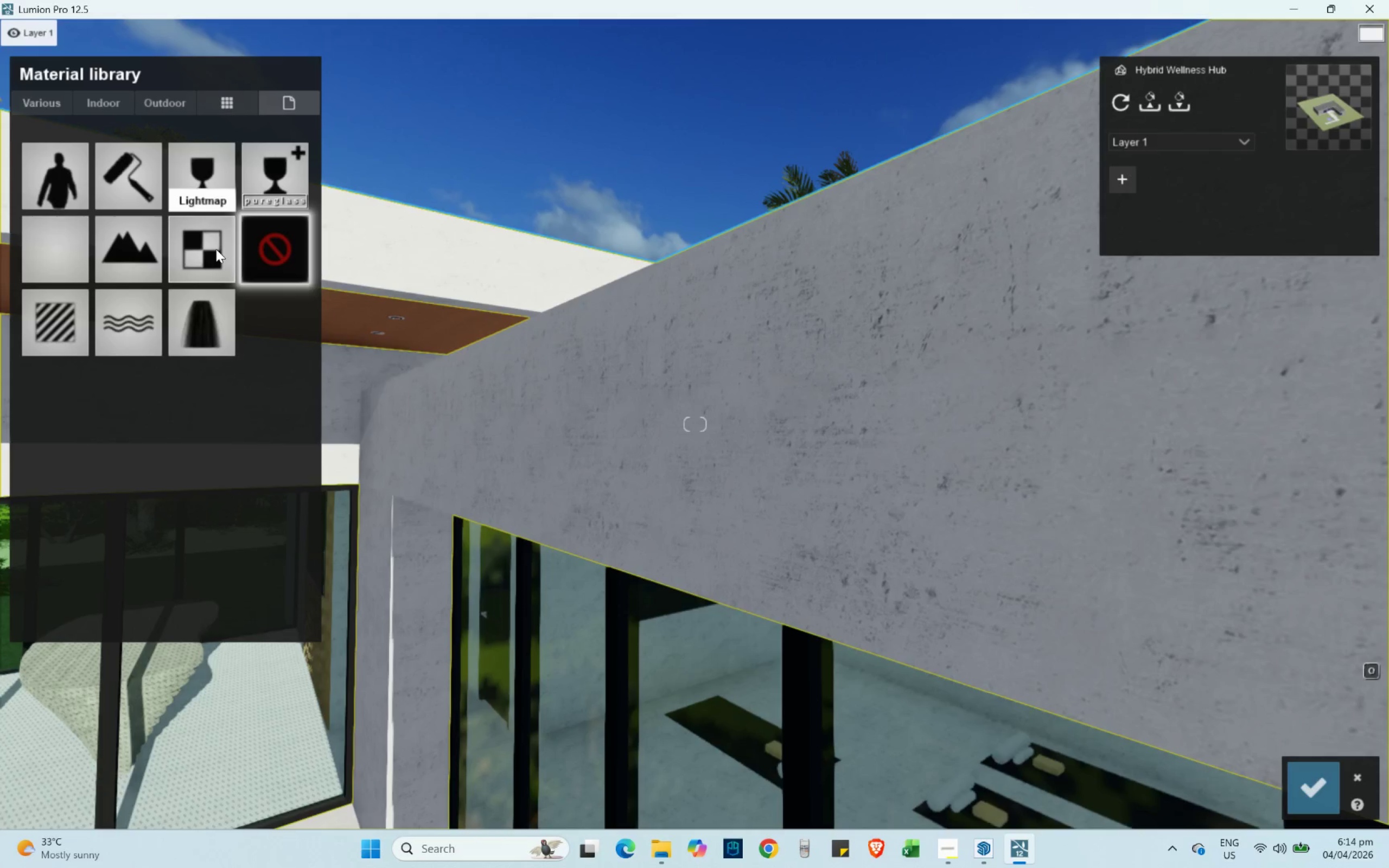 
left_click([216, 249])
 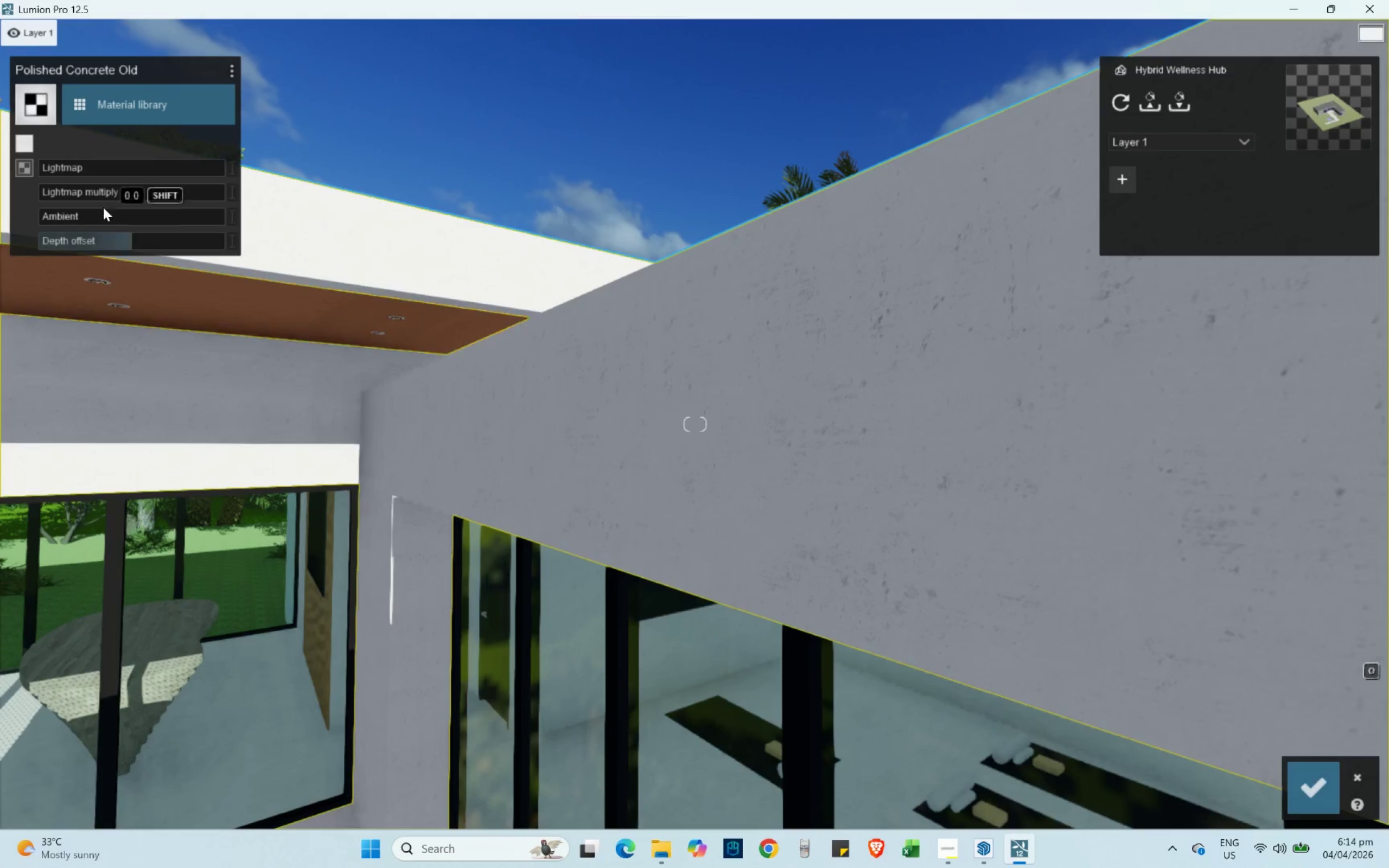 
type(www)
 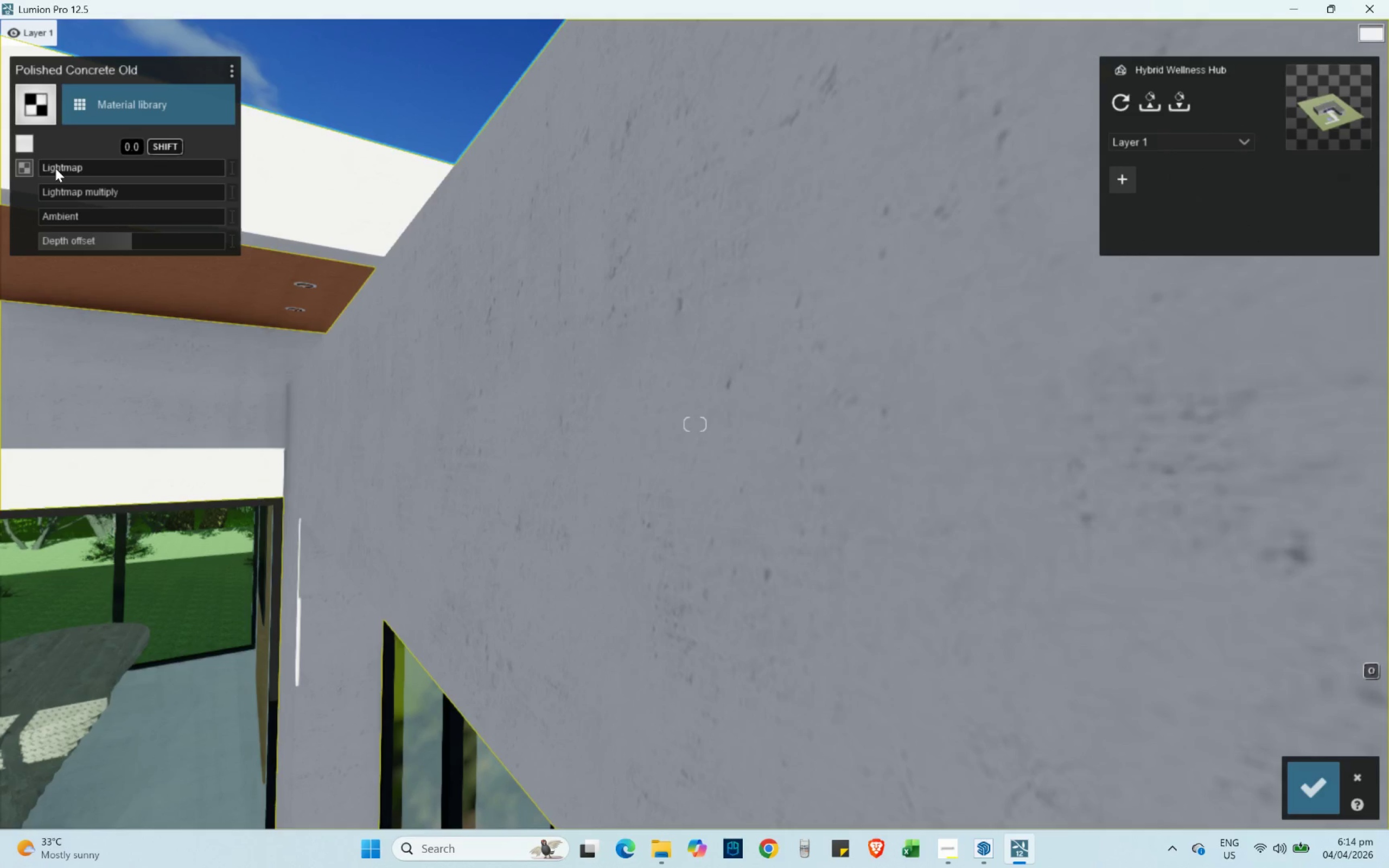 
left_click_drag(start_coordinate=[55, 168], to_coordinate=[103, 177])
 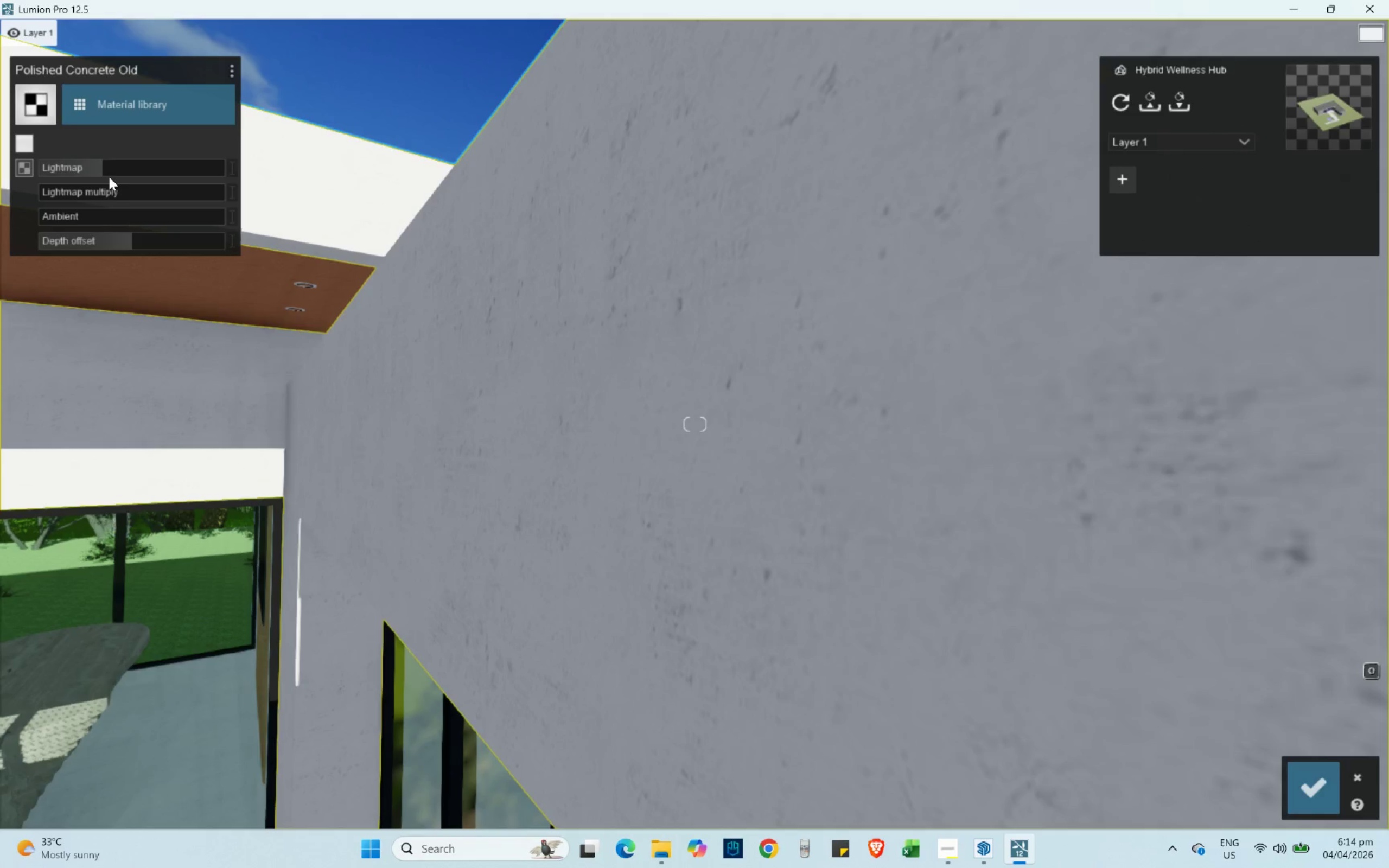 
left_click_drag(start_coordinate=[101, 173], to_coordinate=[43, 163])
 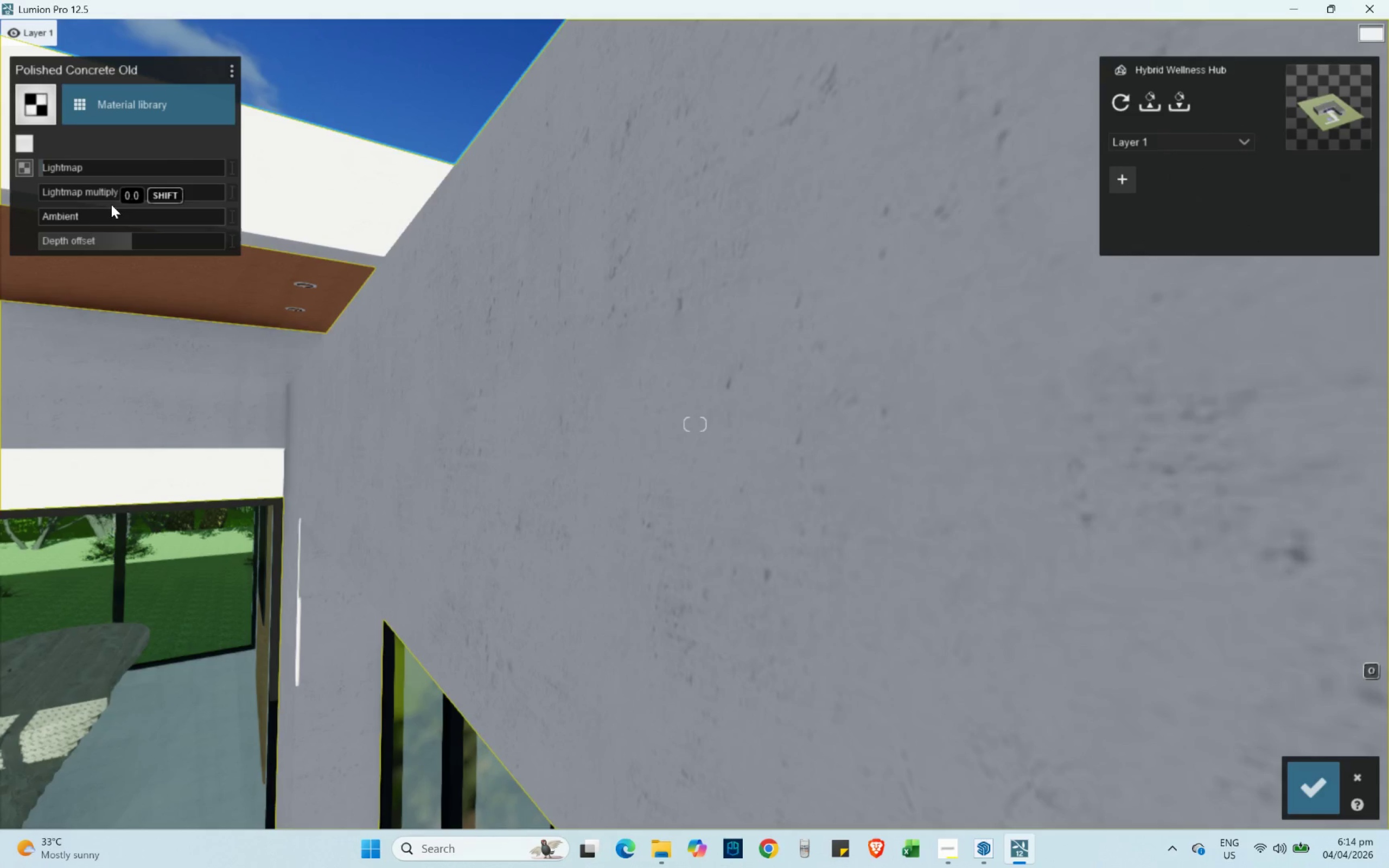 
left_click_drag(start_coordinate=[99, 196], to_coordinate=[173, 201])
 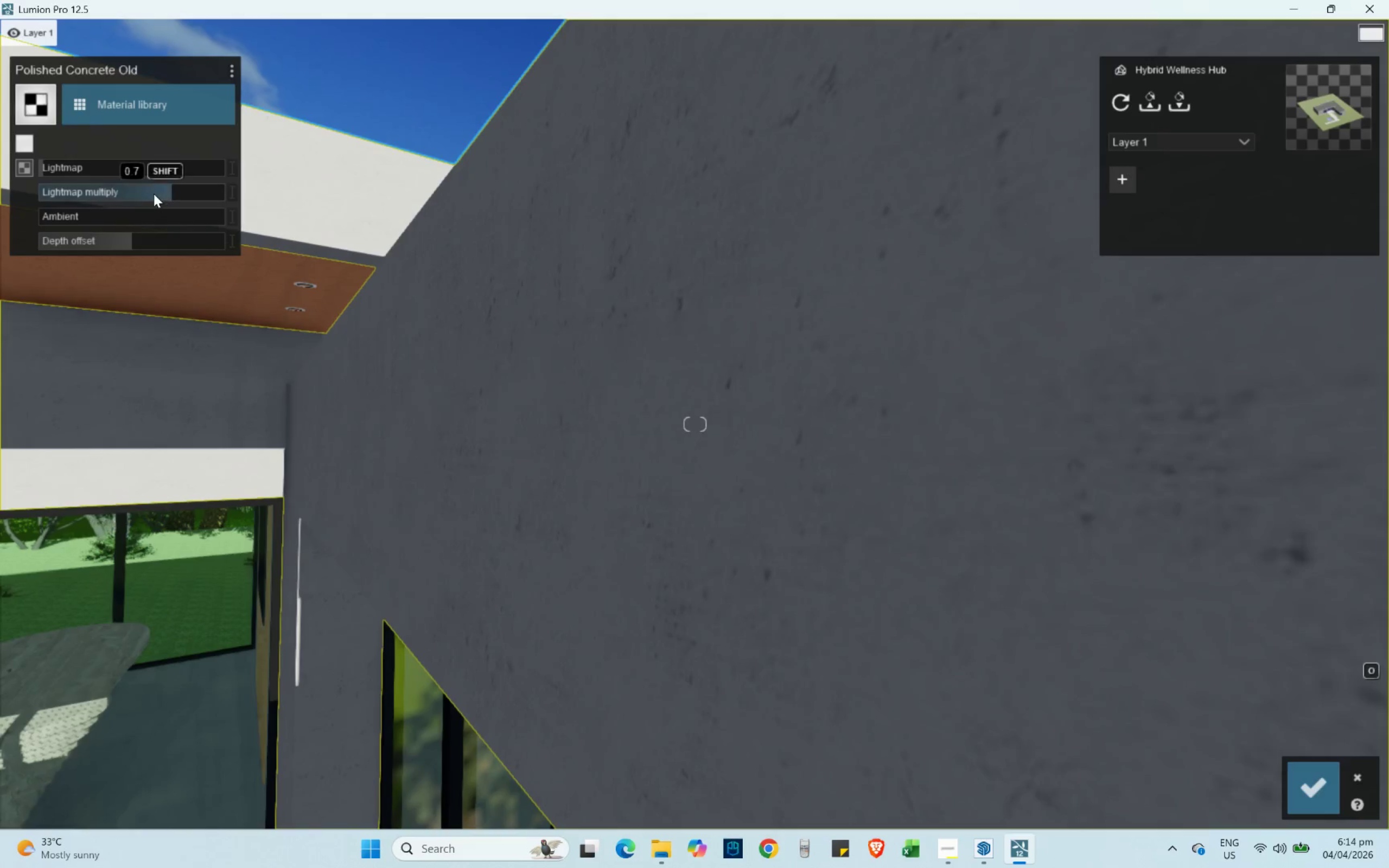 
left_click_drag(start_coordinate=[151, 193], to_coordinate=[34, 197])
 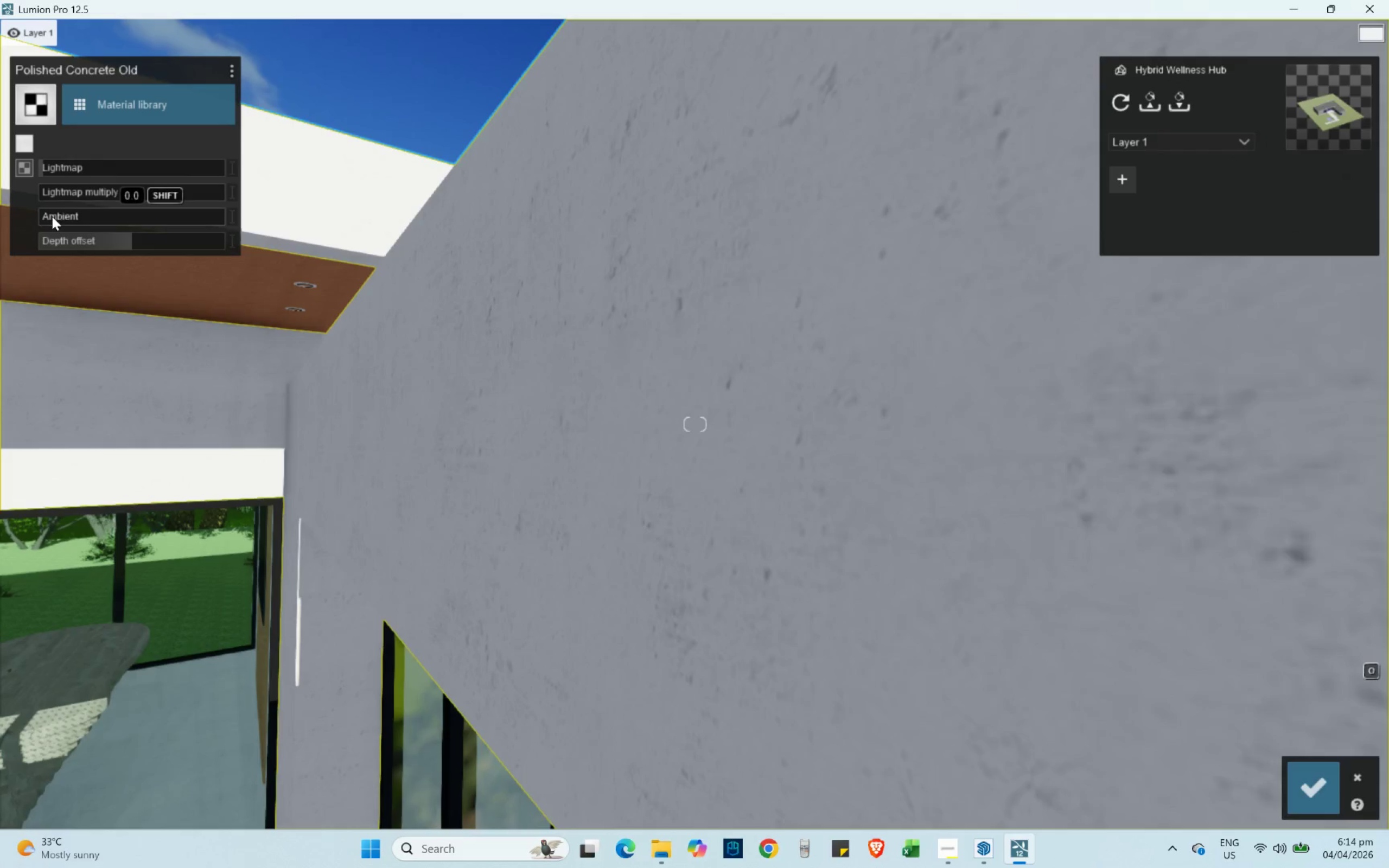 
left_click_drag(start_coordinate=[52, 216], to_coordinate=[23, 220])
 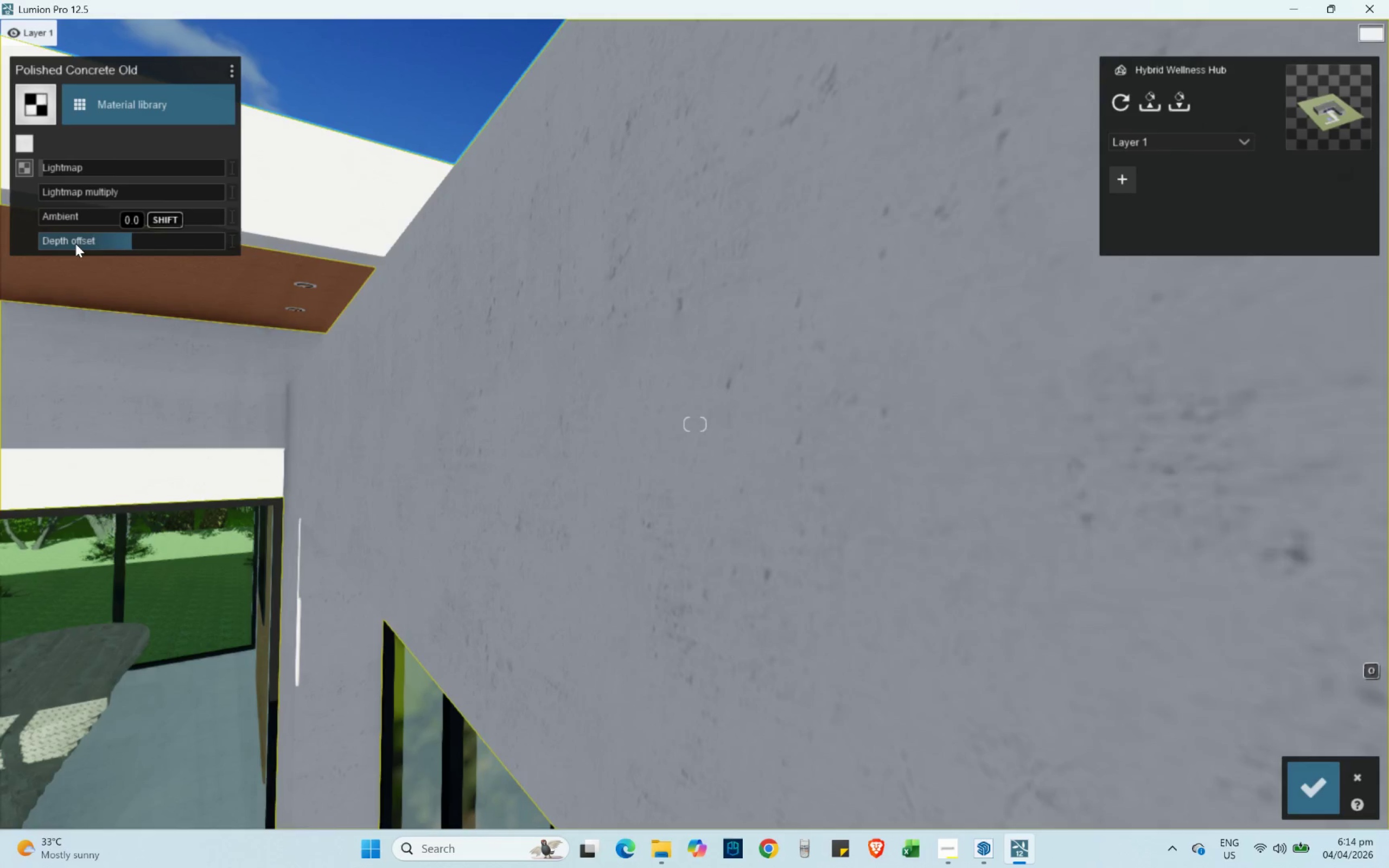 
left_click_drag(start_coordinate=[77, 244], to_coordinate=[62, 241])
 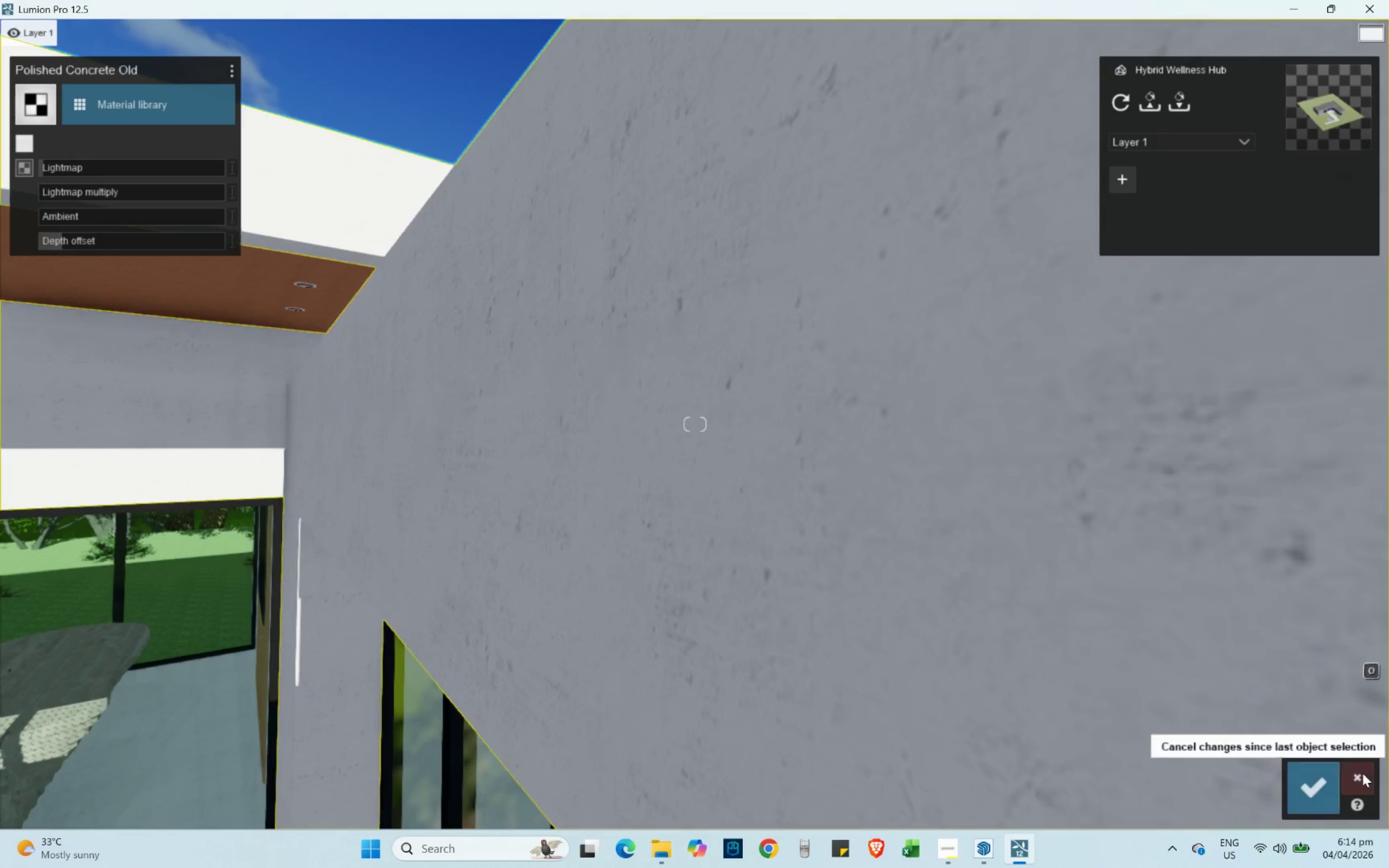 
left_click([1363, 772])
 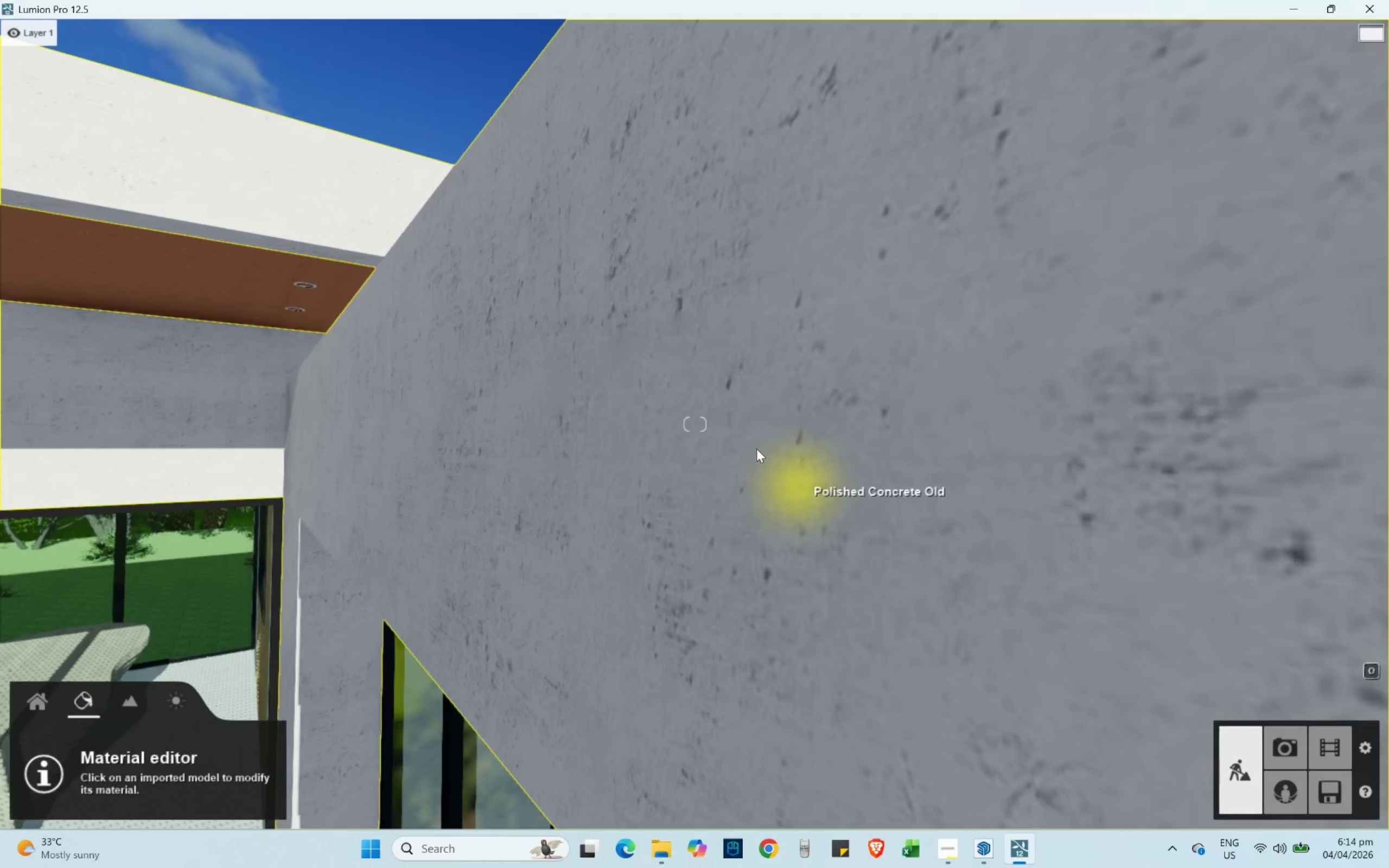 
left_click([751, 441])
 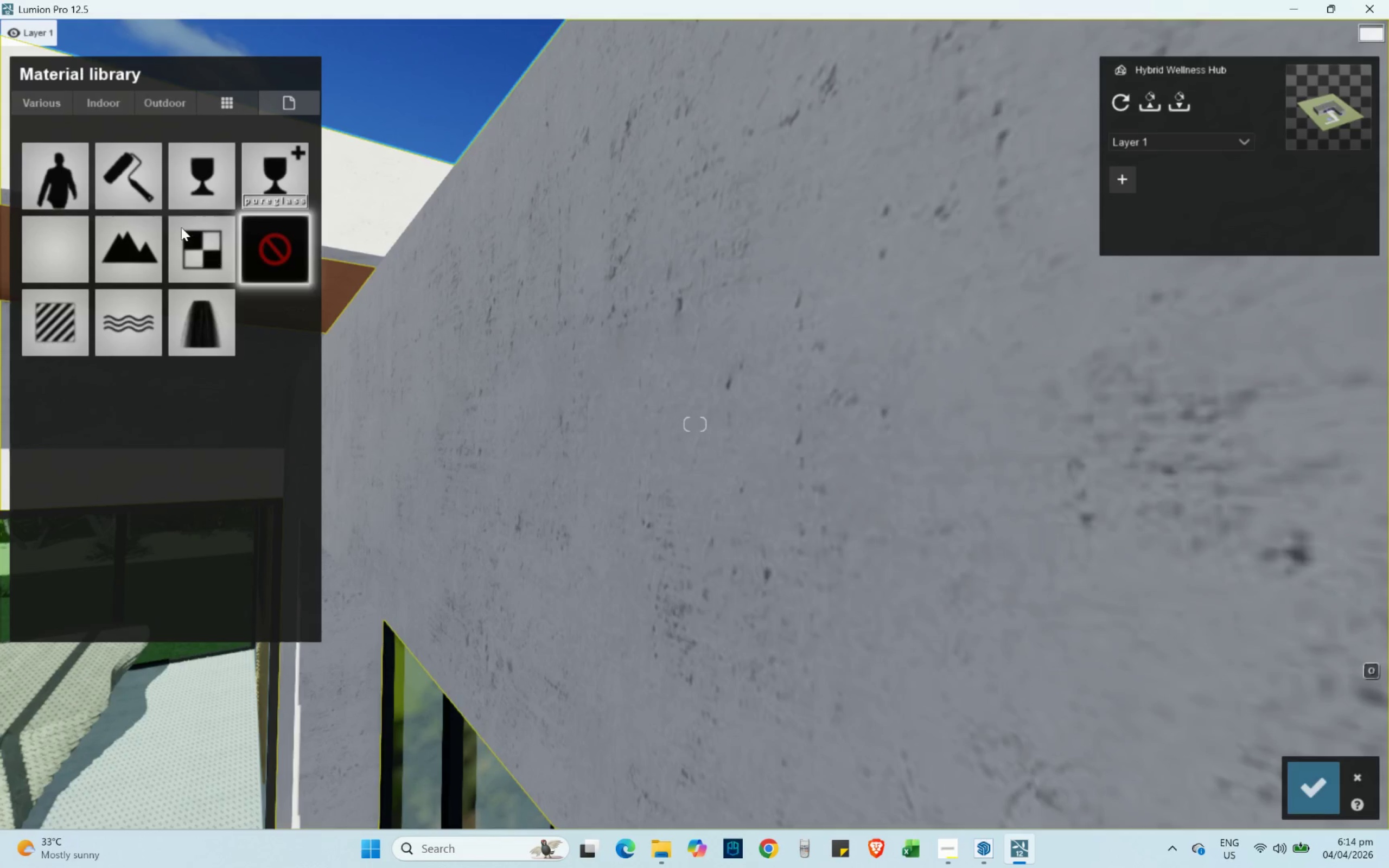 
hold_key(key=S, duration=0.5)
 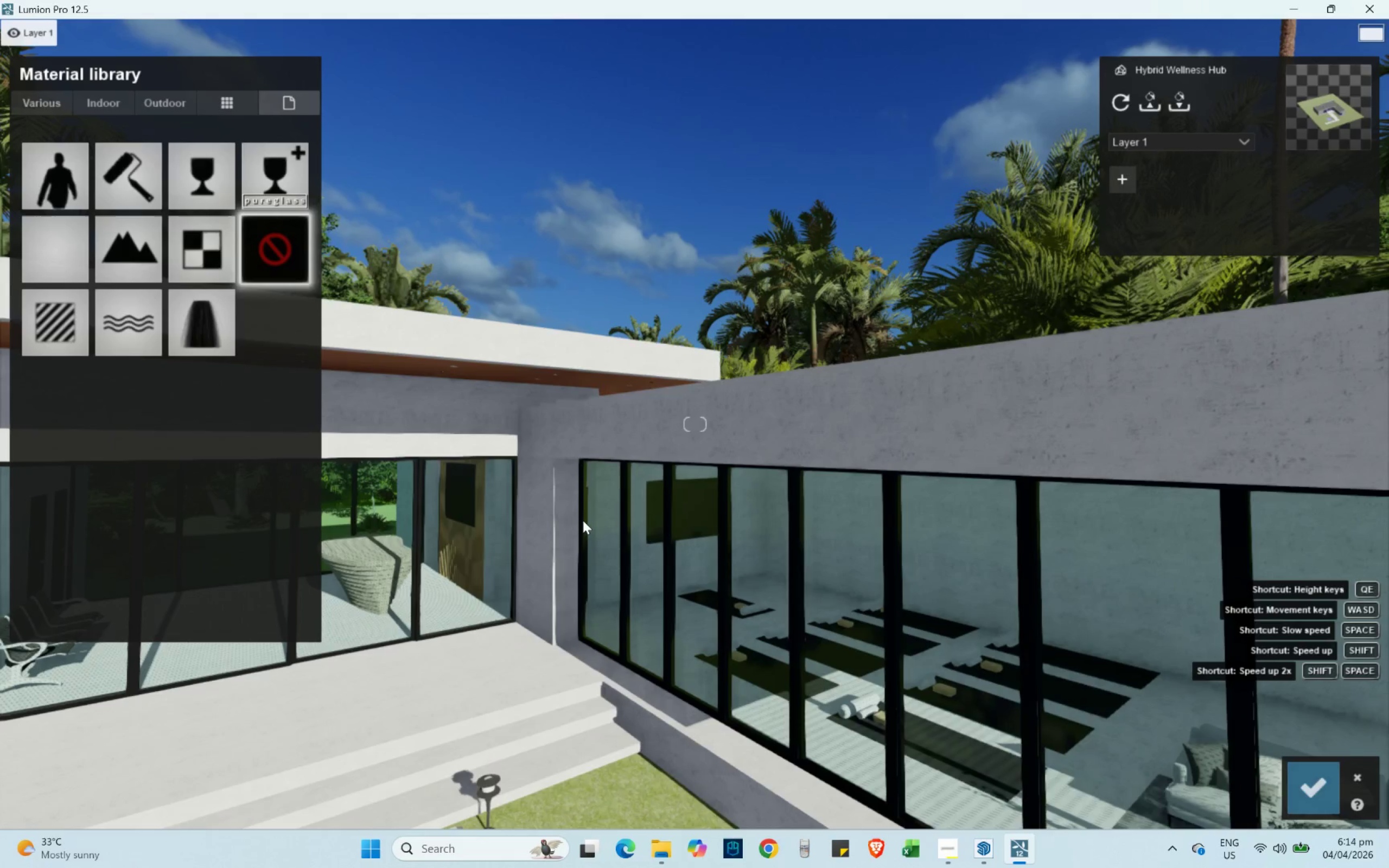 
hold_key(key=ShiftLeft, duration=0.36)
 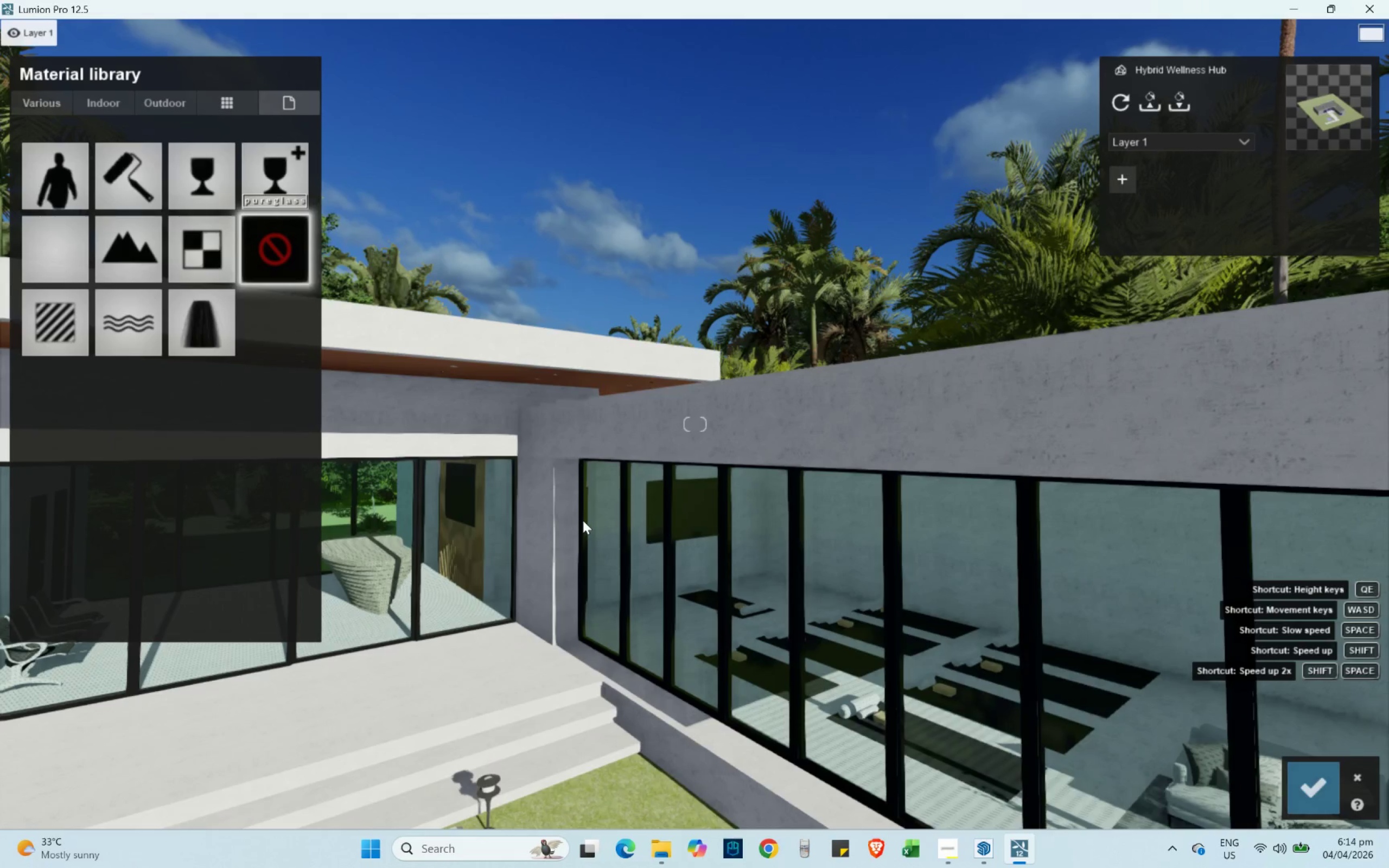 
type(Sedwsqq)
 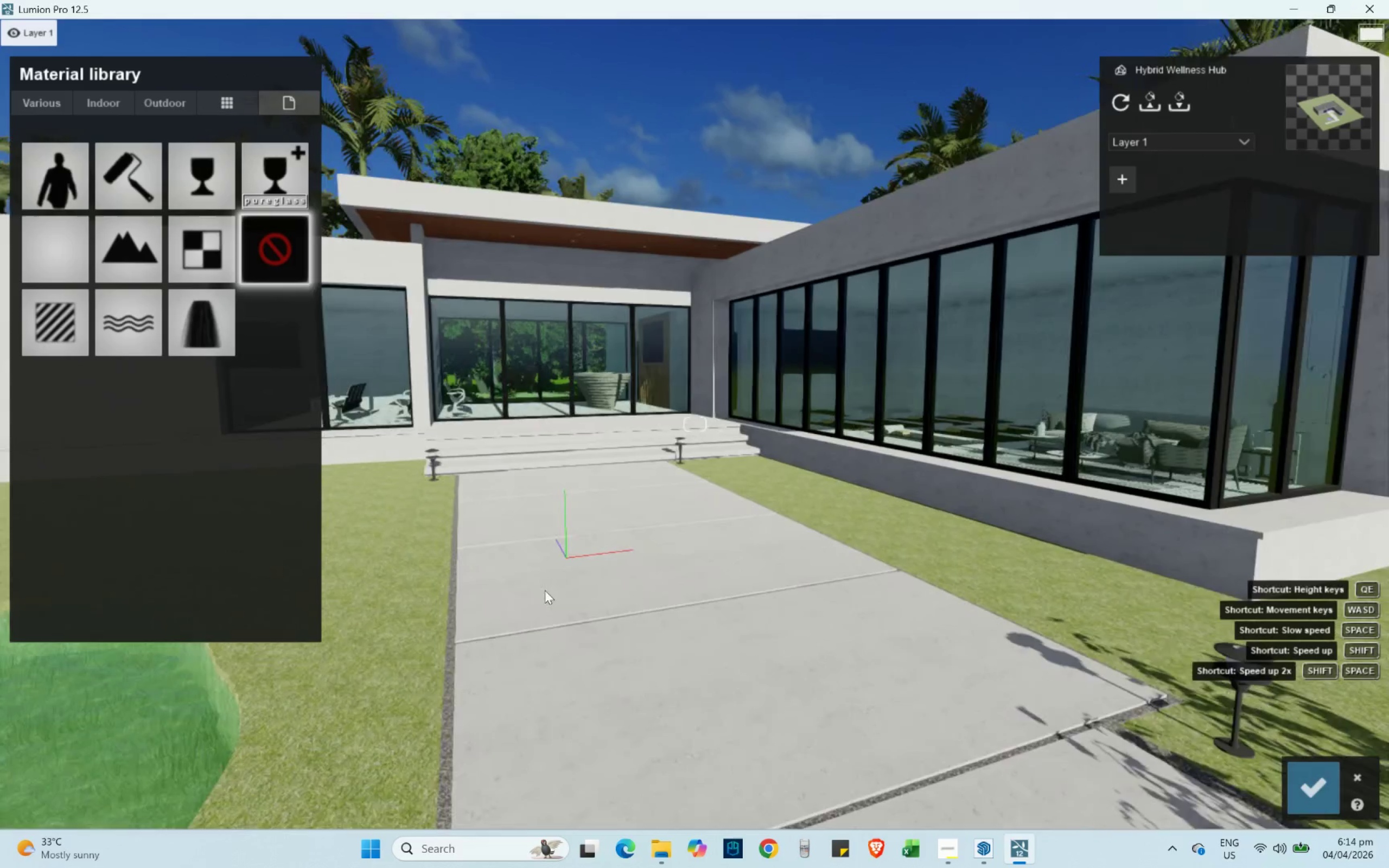 
hold_key(key=A, duration=0.33)
 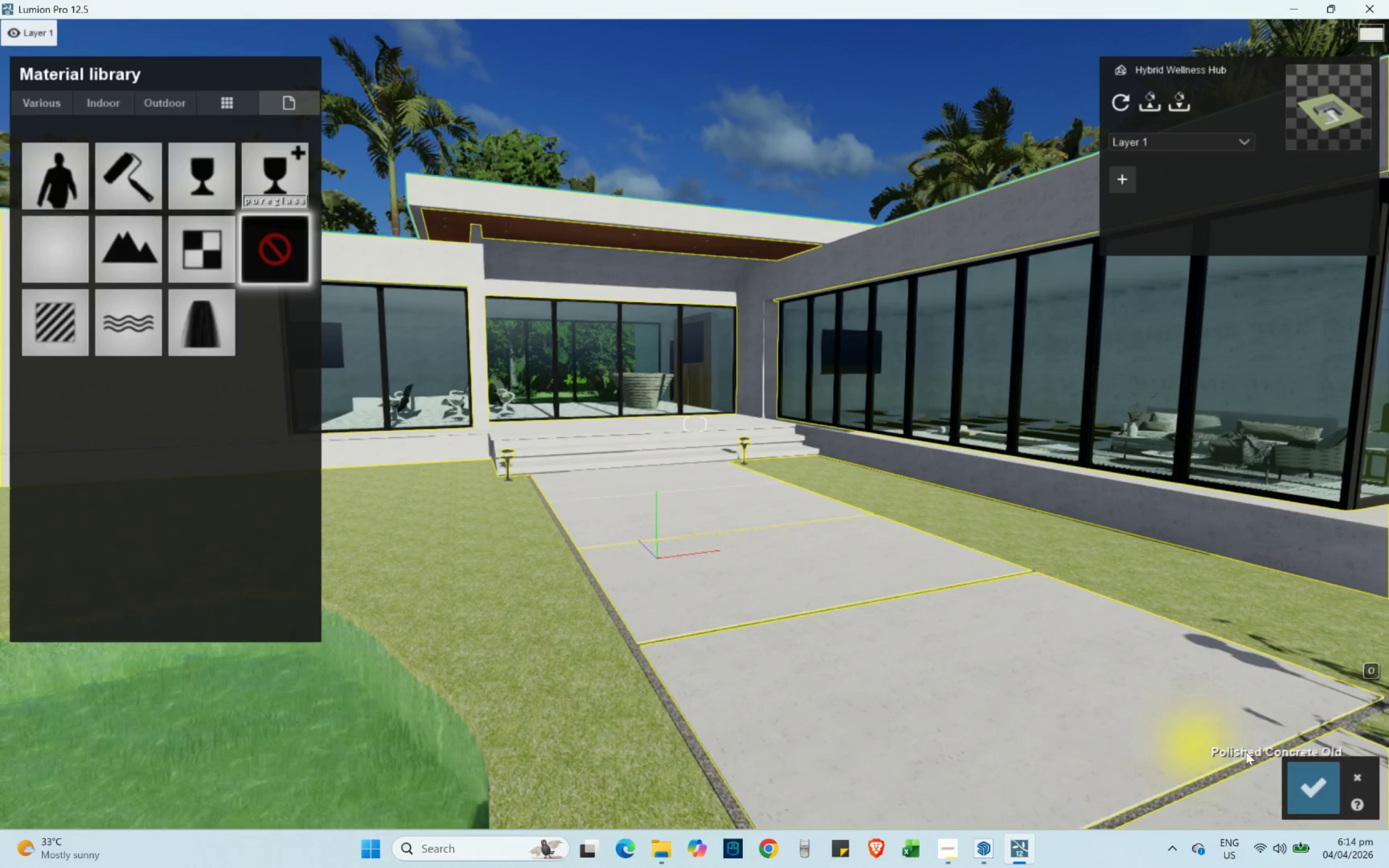 
left_click([1301, 794])
 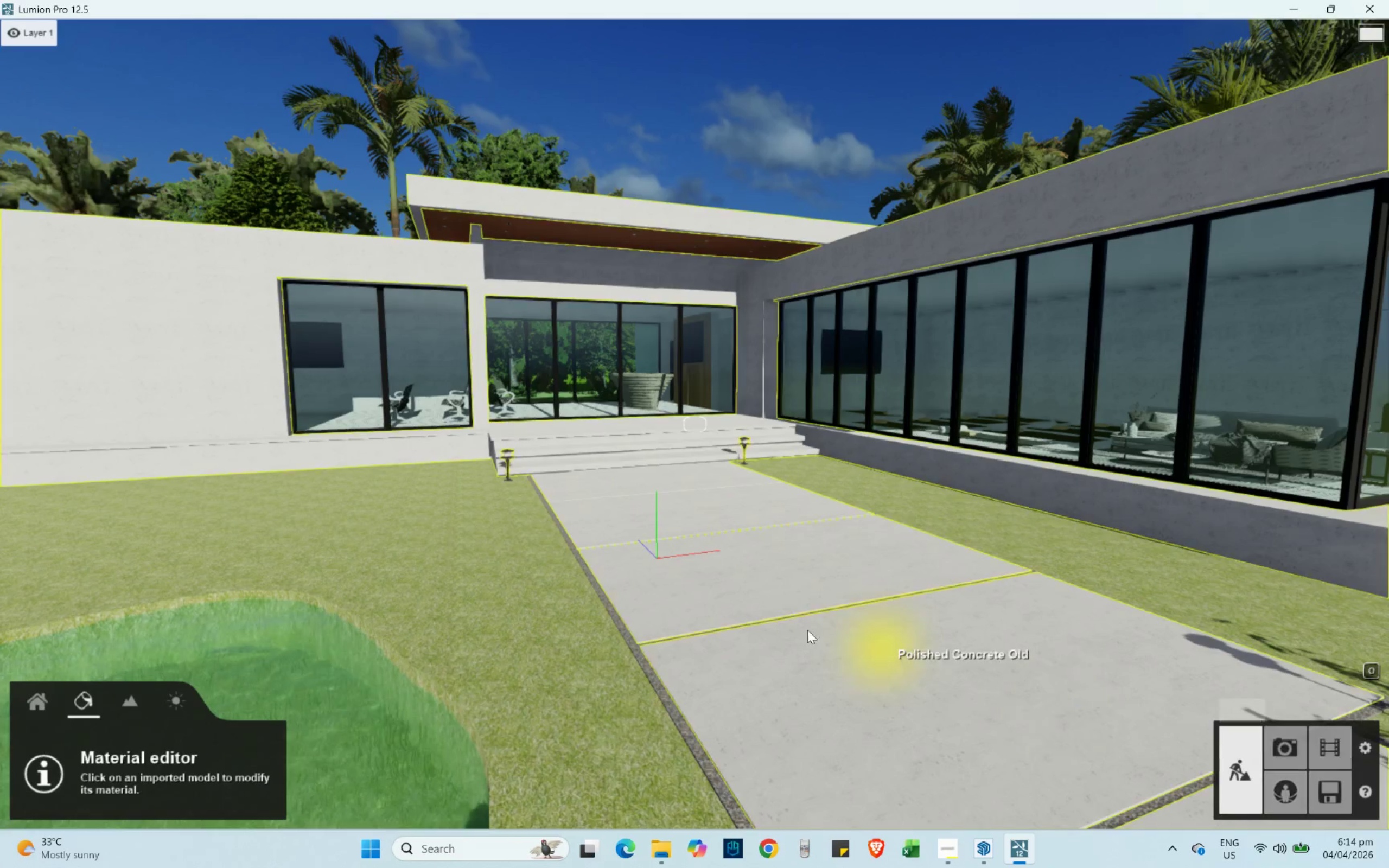 
type(sdw)
 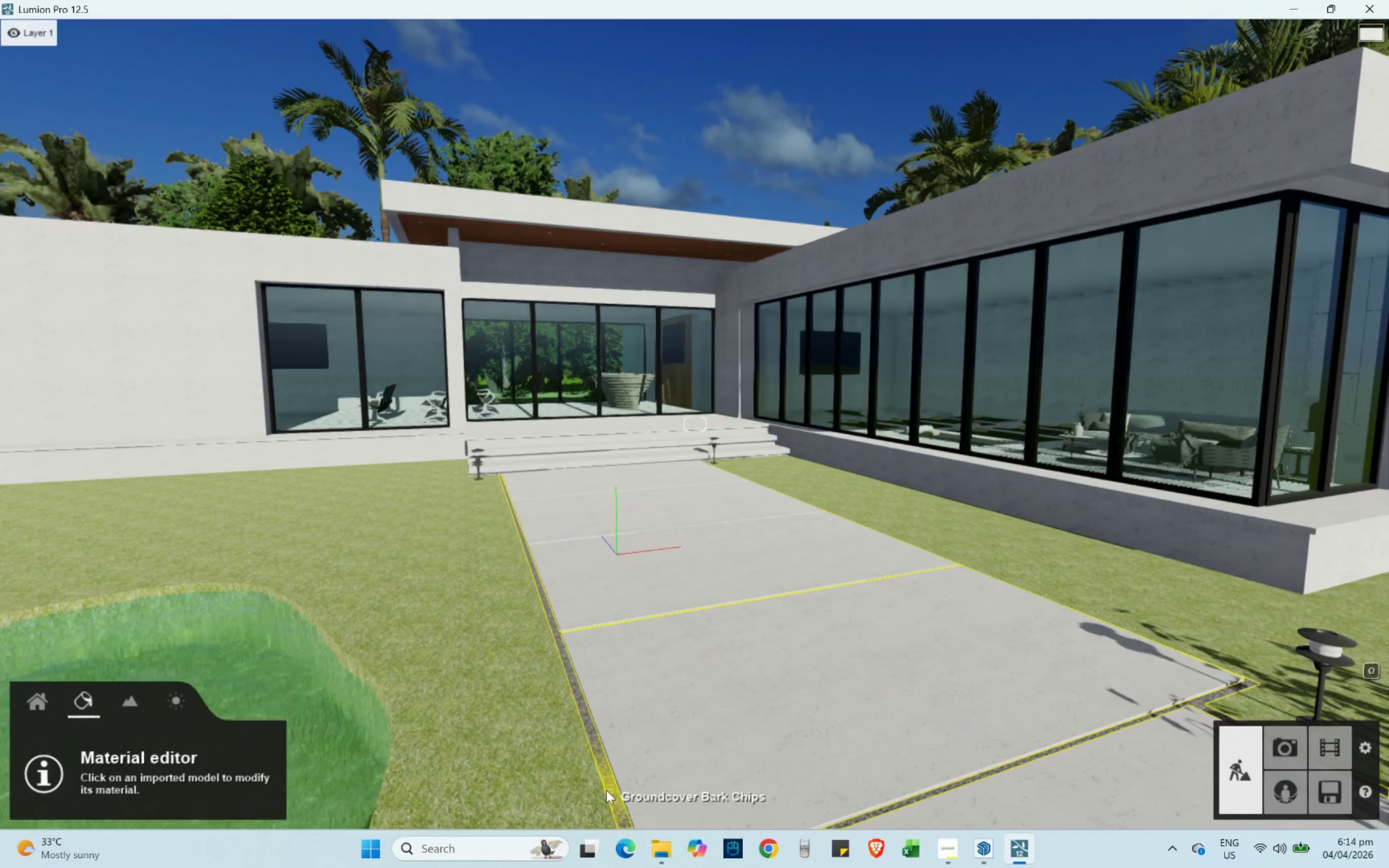 
left_click([607, 790])
 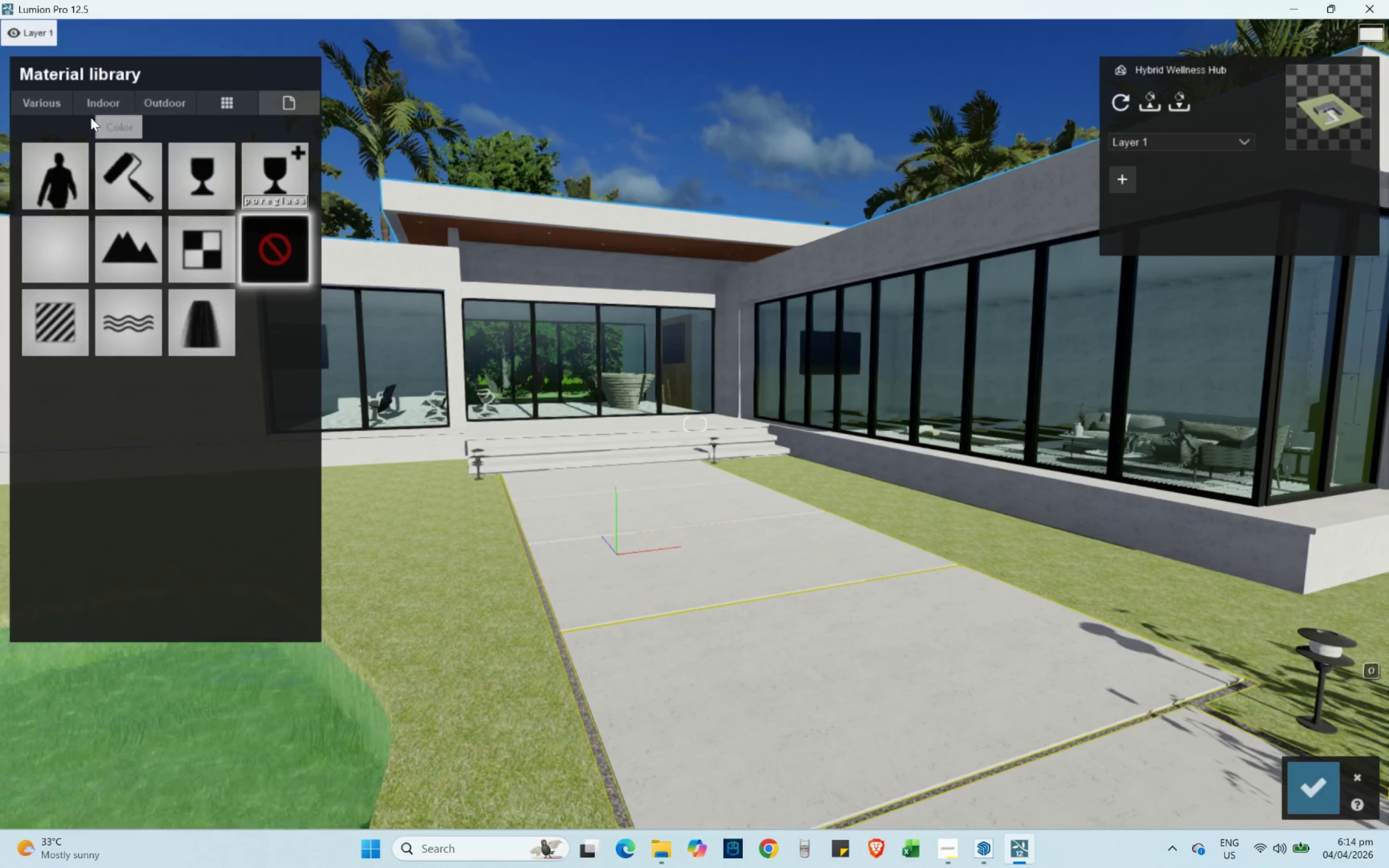 
left_click([59, 103])
 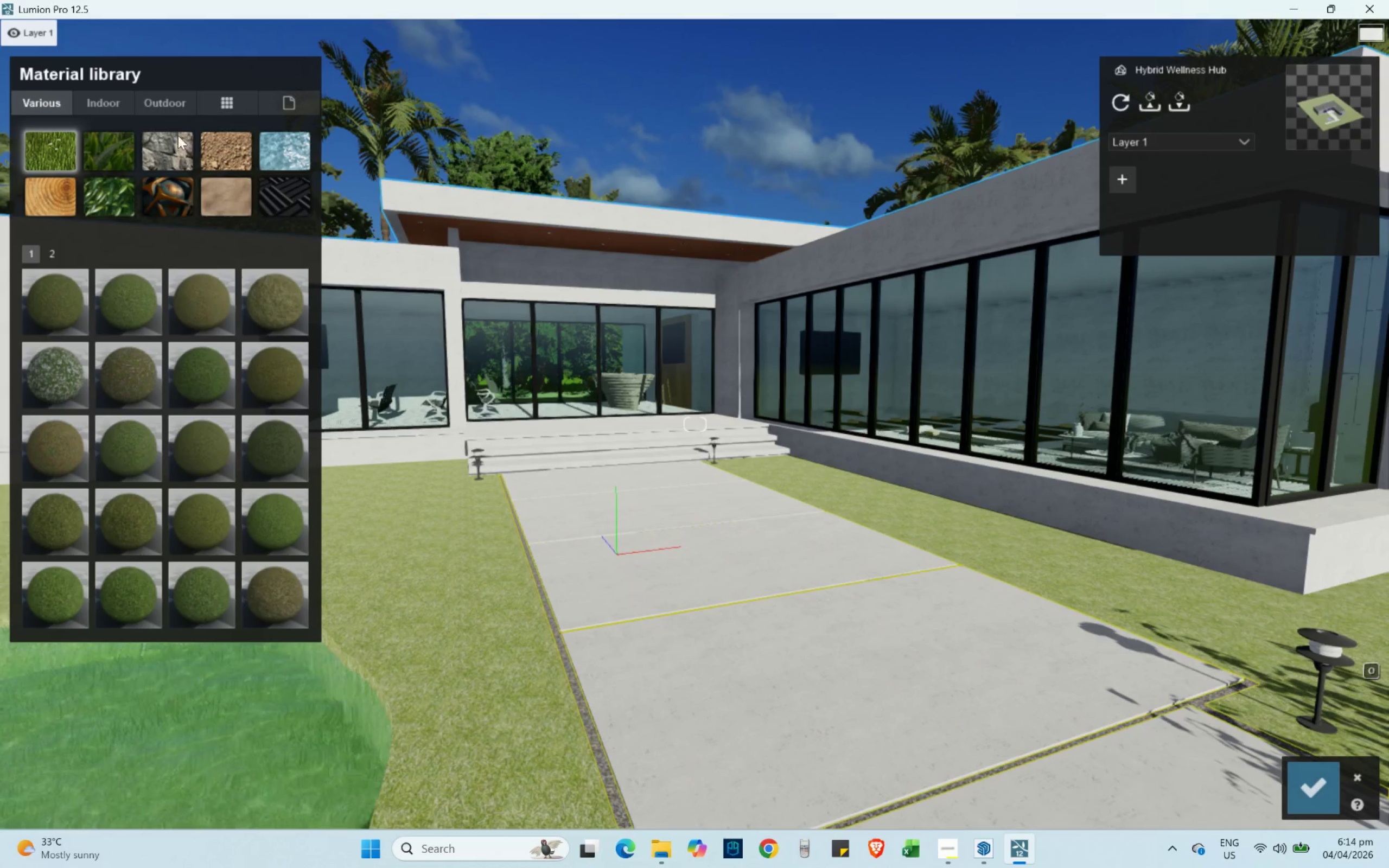 
left_click([223, 164])
 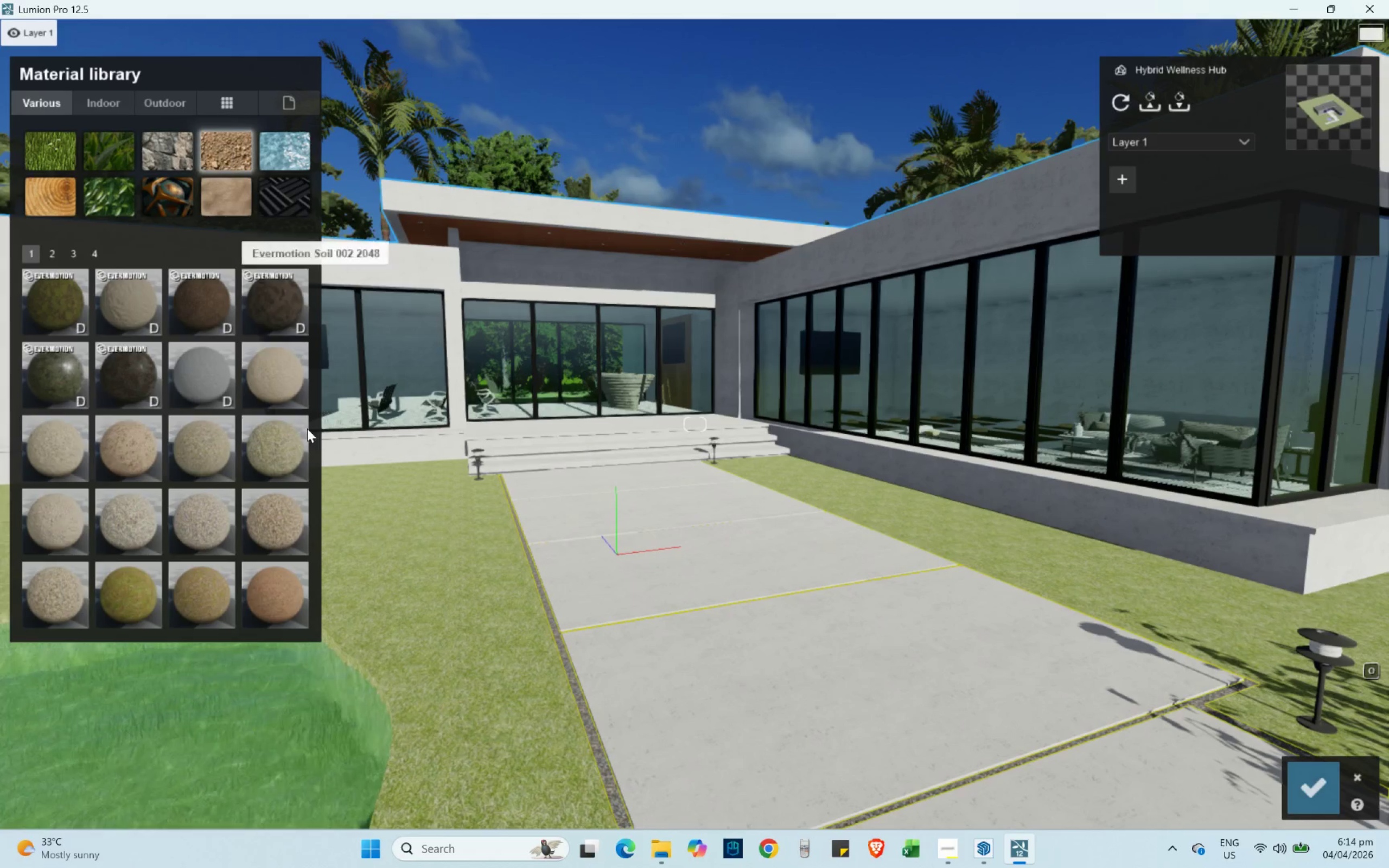 
key(W)
 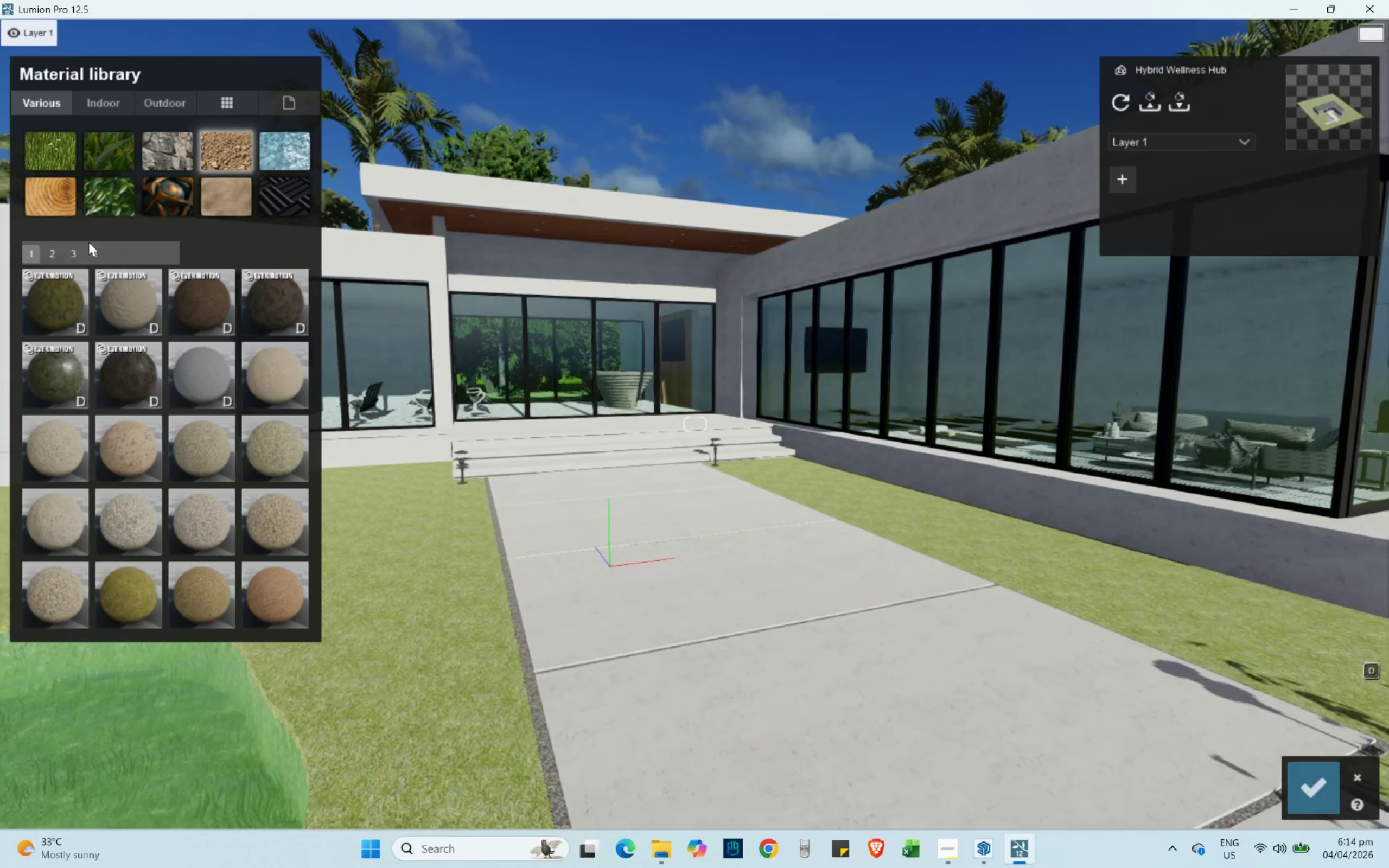 
left_click([96, 248])
 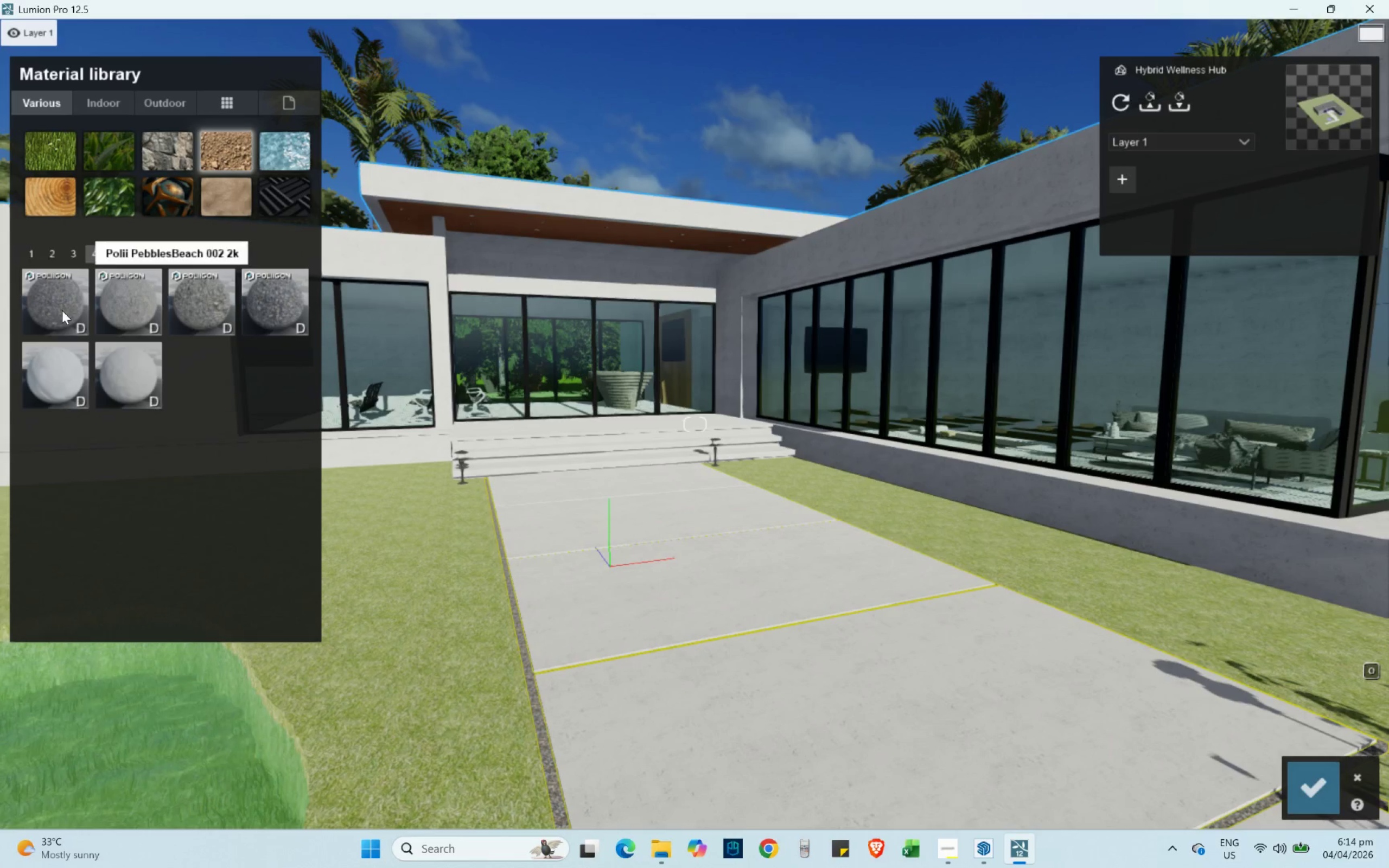 
type(weessddsa)
 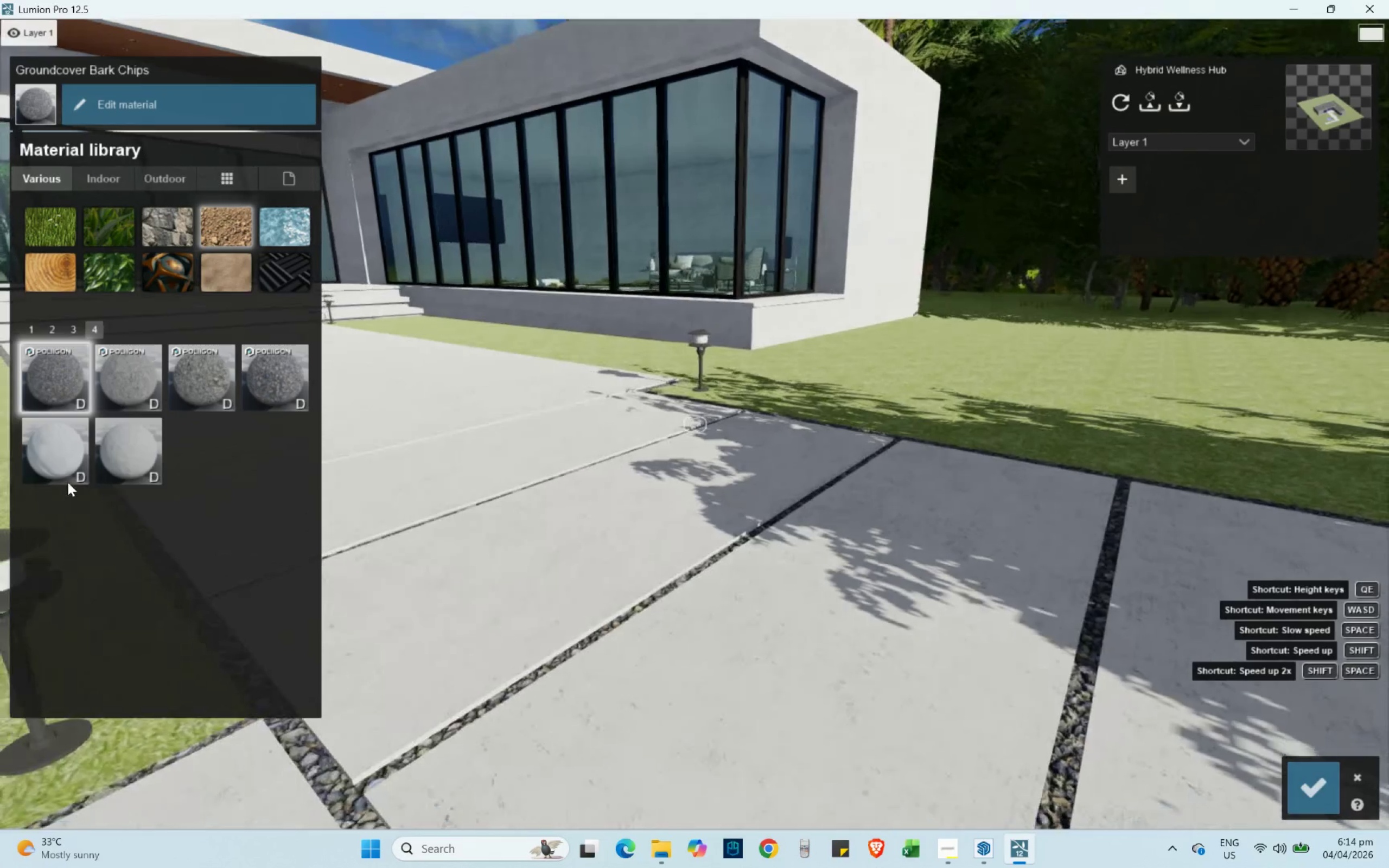 
left_click([63, 471])
 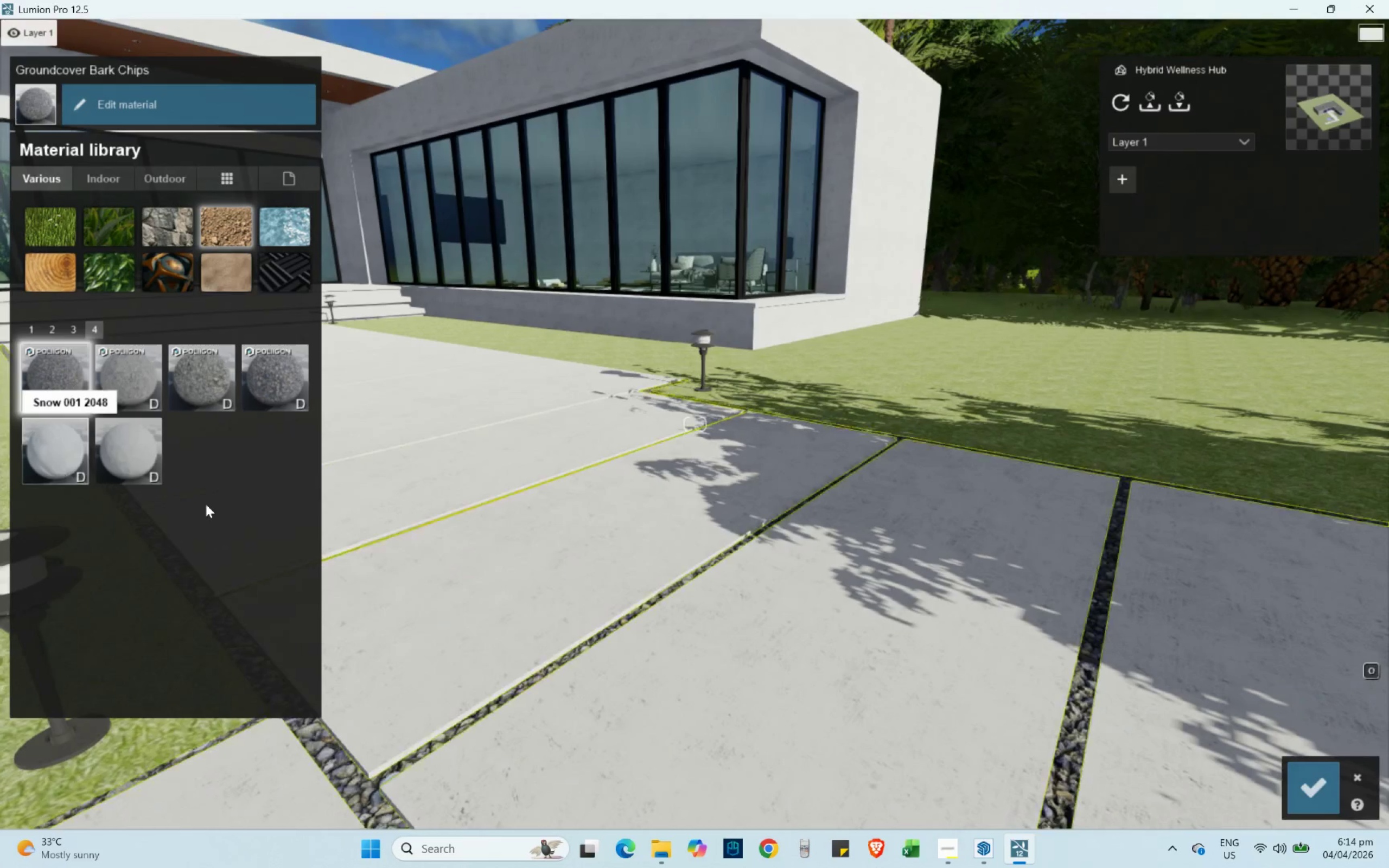 
type(sewd)
 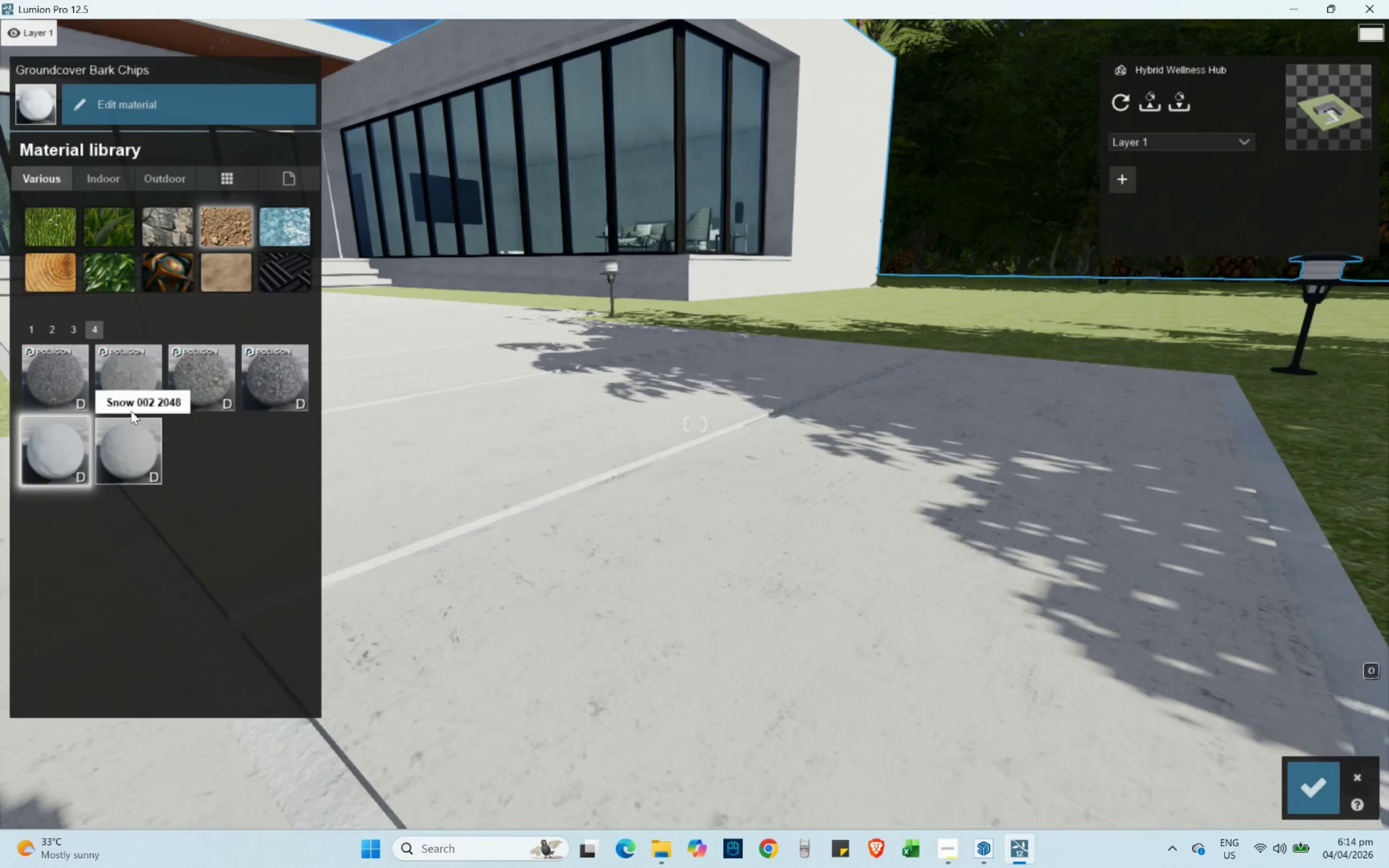 
left_click([125, 383])
 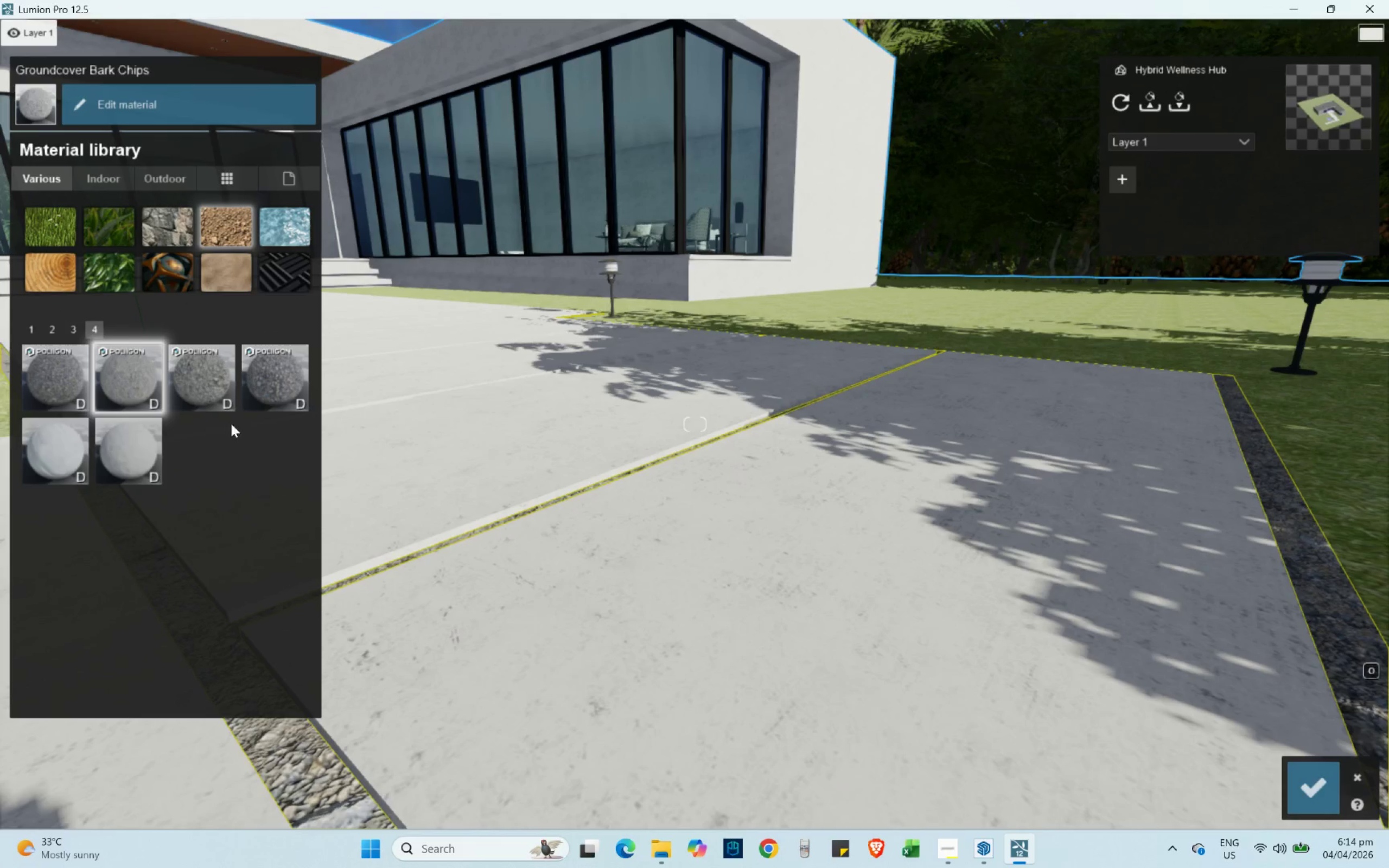 
left_click([196, 388])
 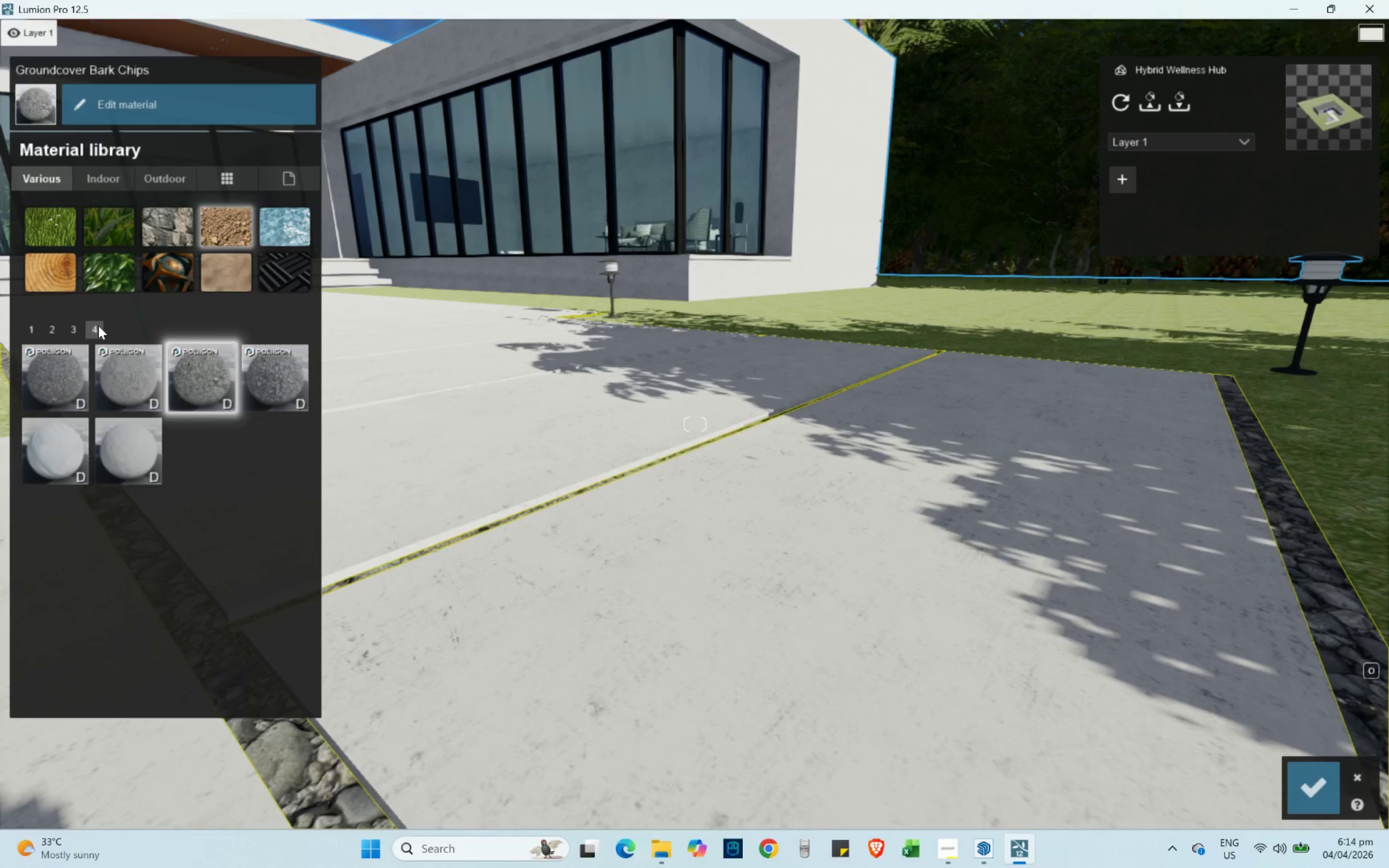 
left_click([74, 329])
 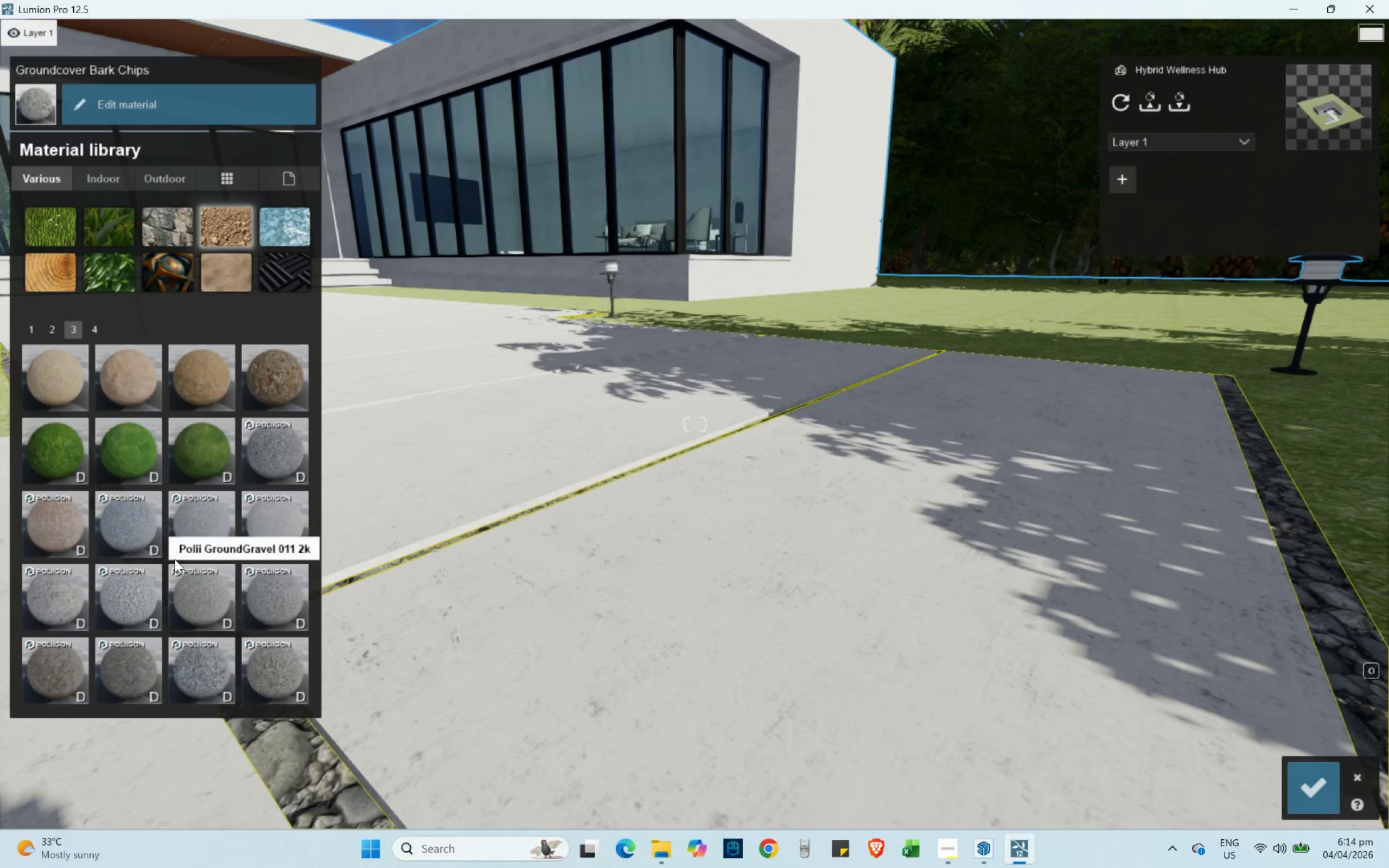 
left_click([124, 521])
 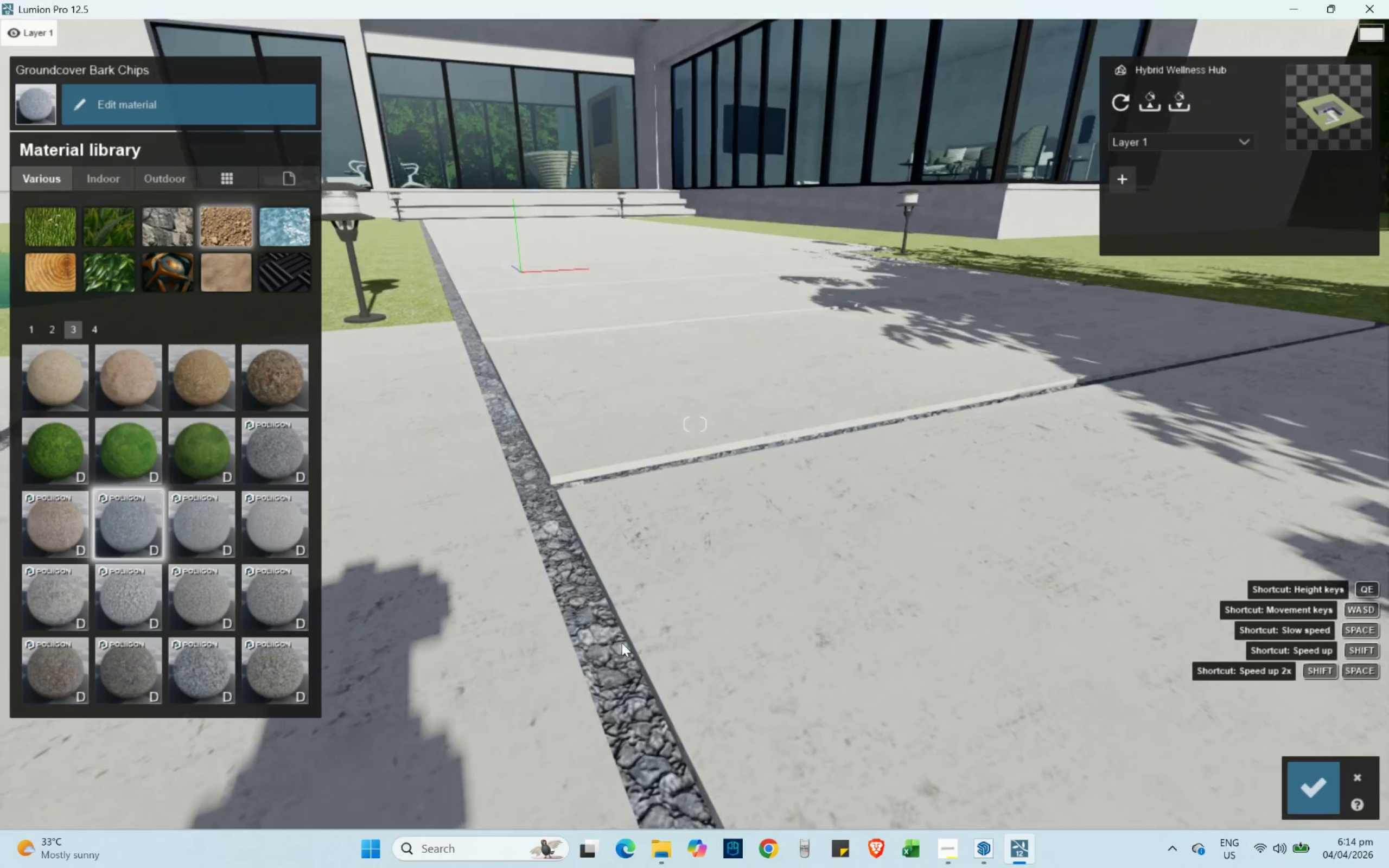 
type(swawe)
 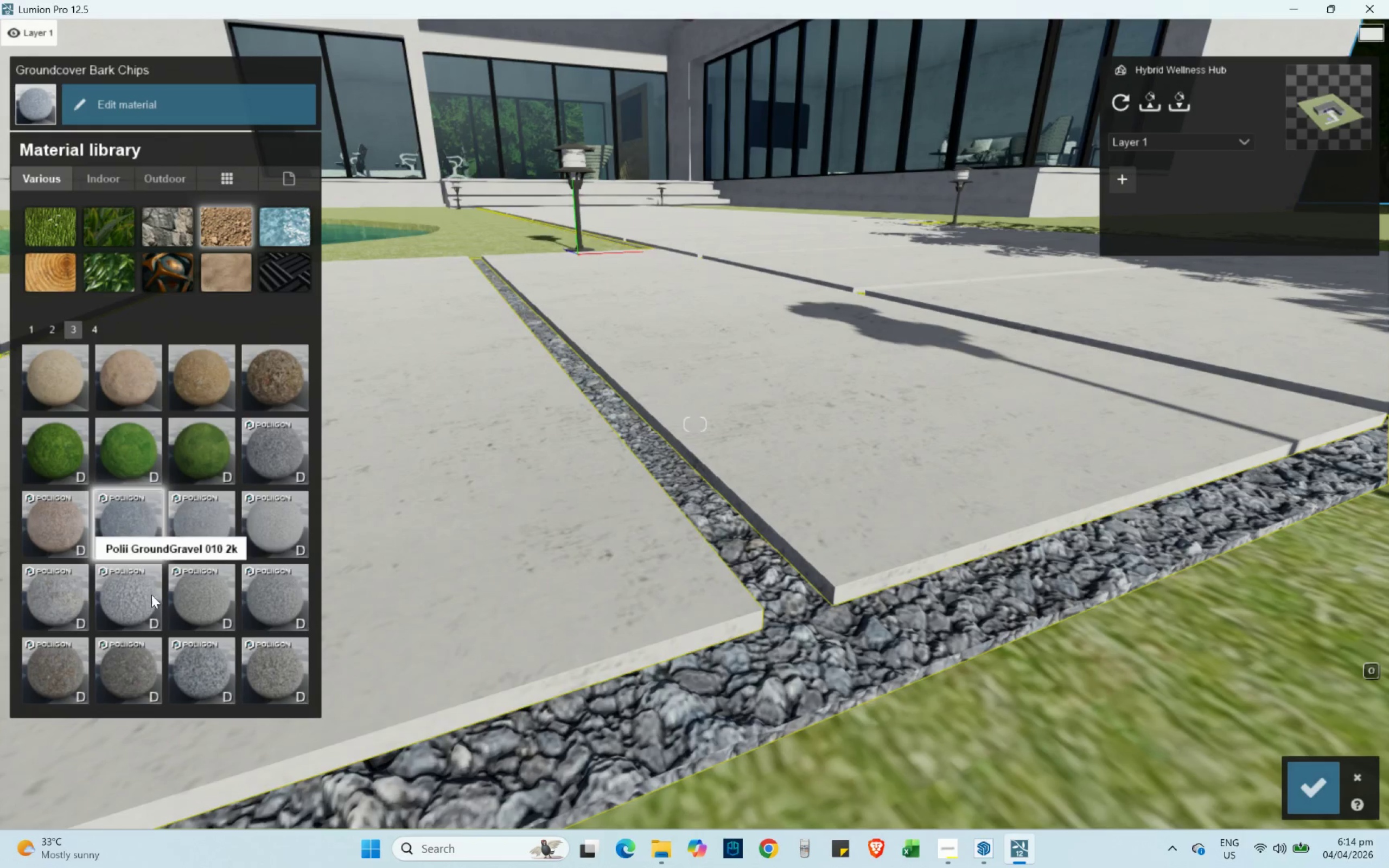 
left_click([209, 512])
 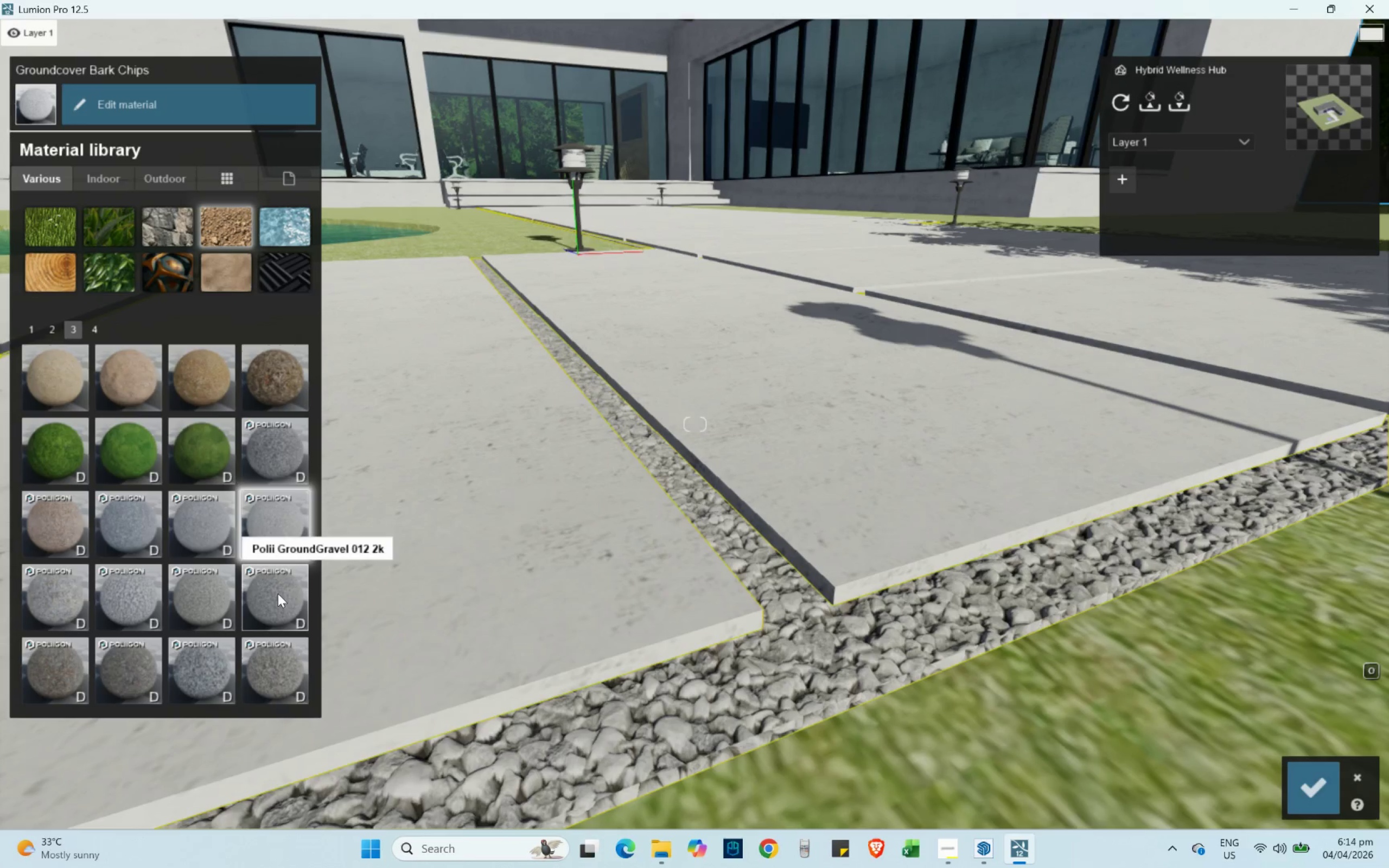 
left_click([209, 593])
 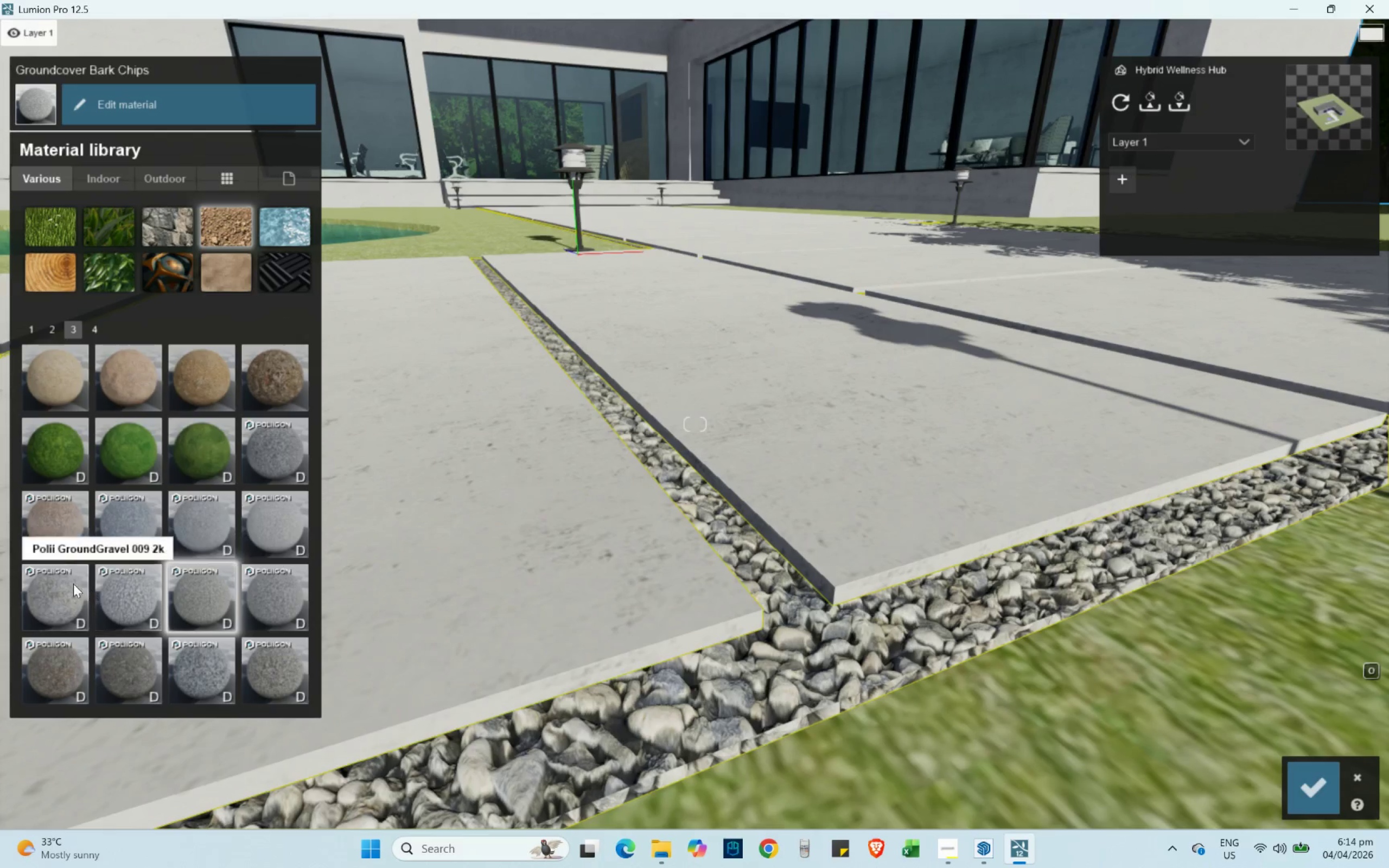 
left_click([68, 583])
 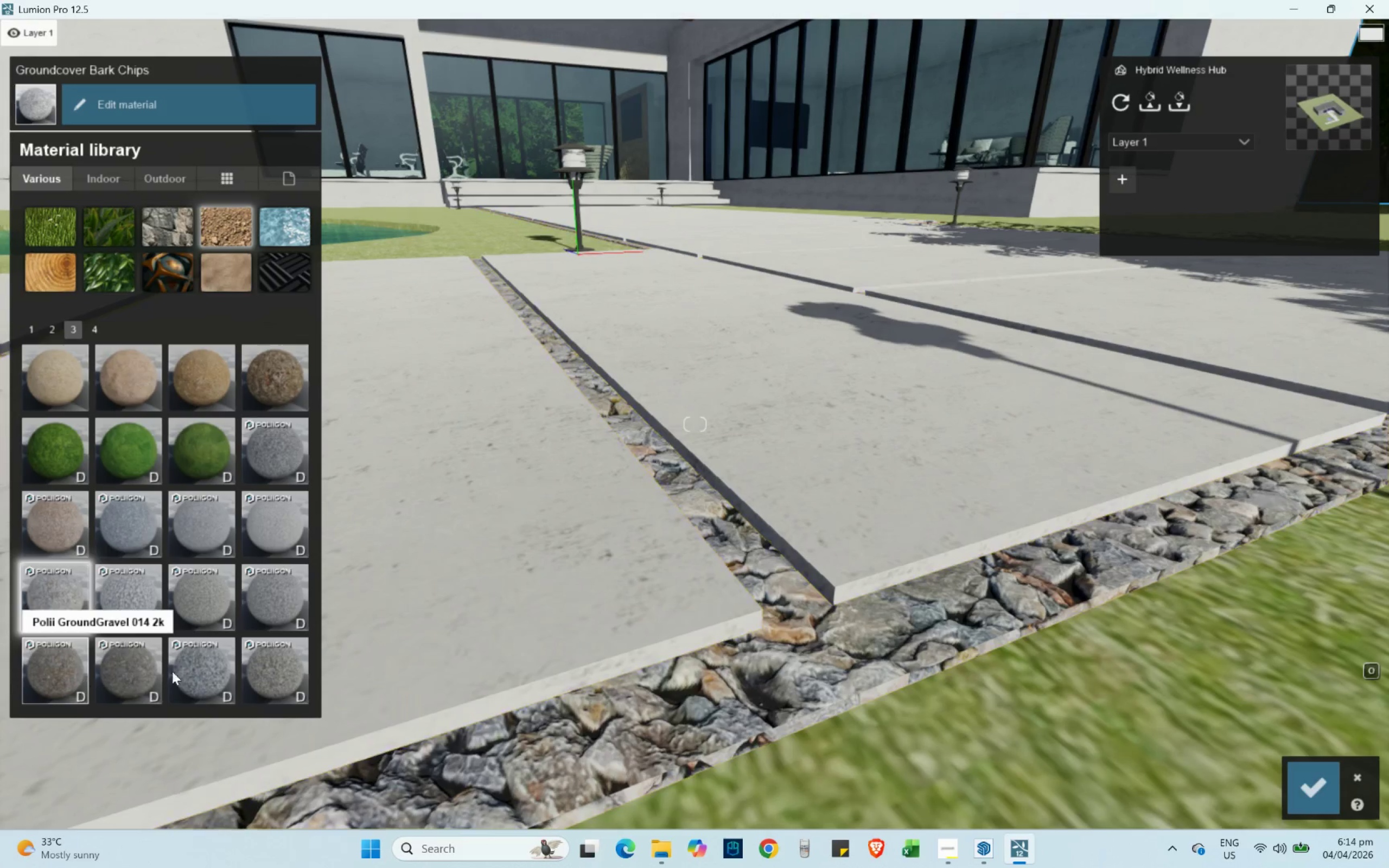 
double_click([181, 671])
 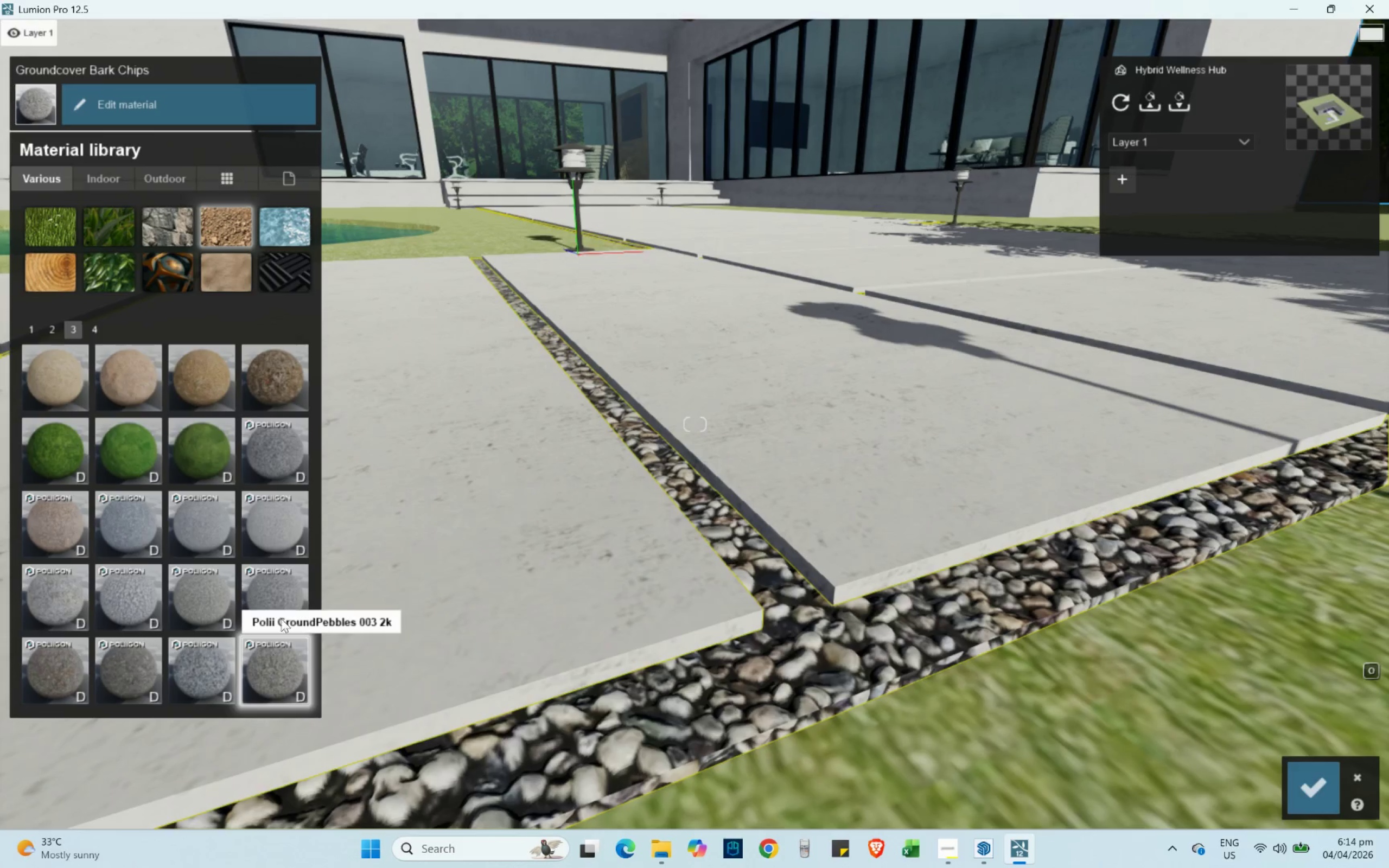 
left_click([276, 516])
 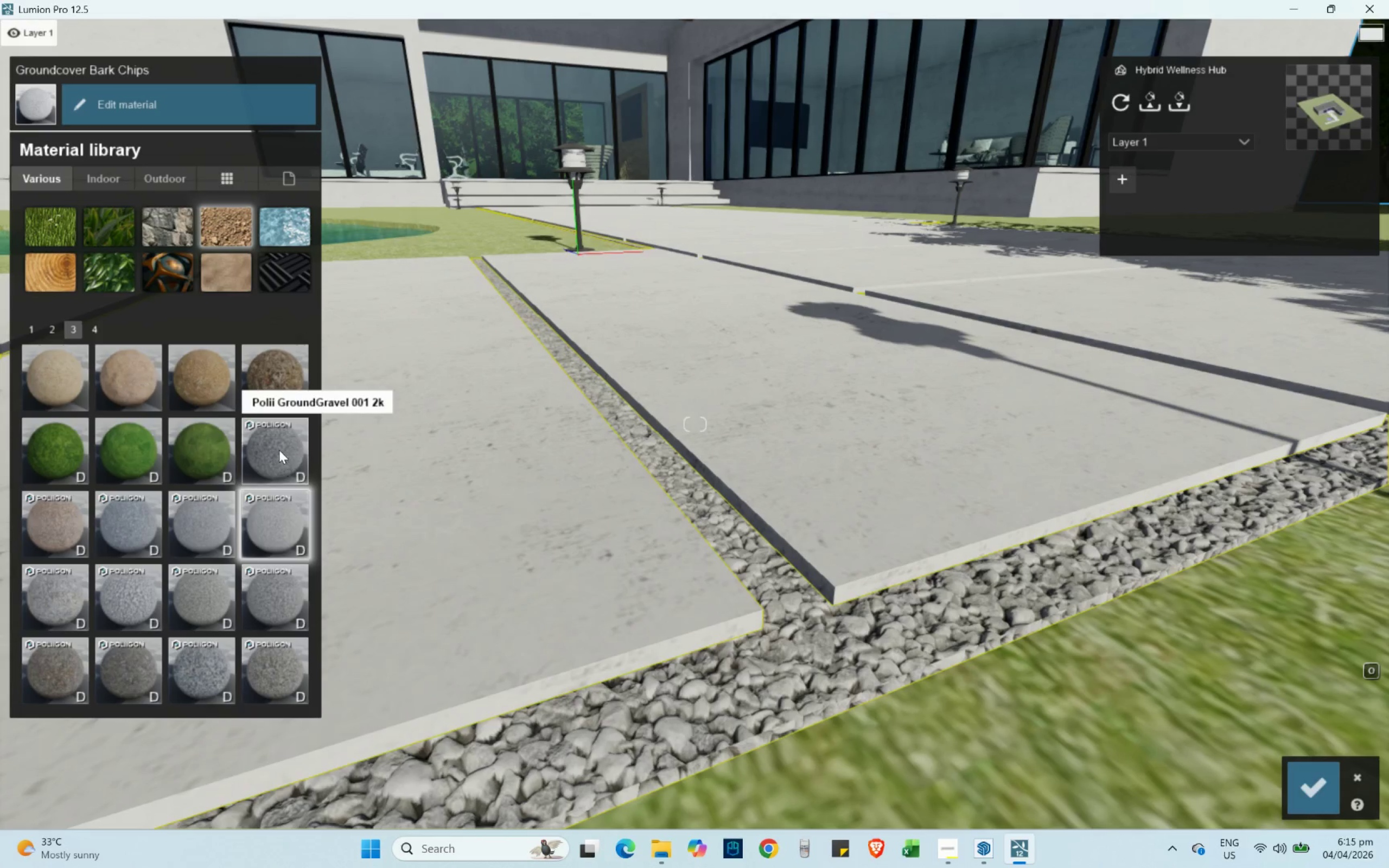 
left_click([278, 450])
 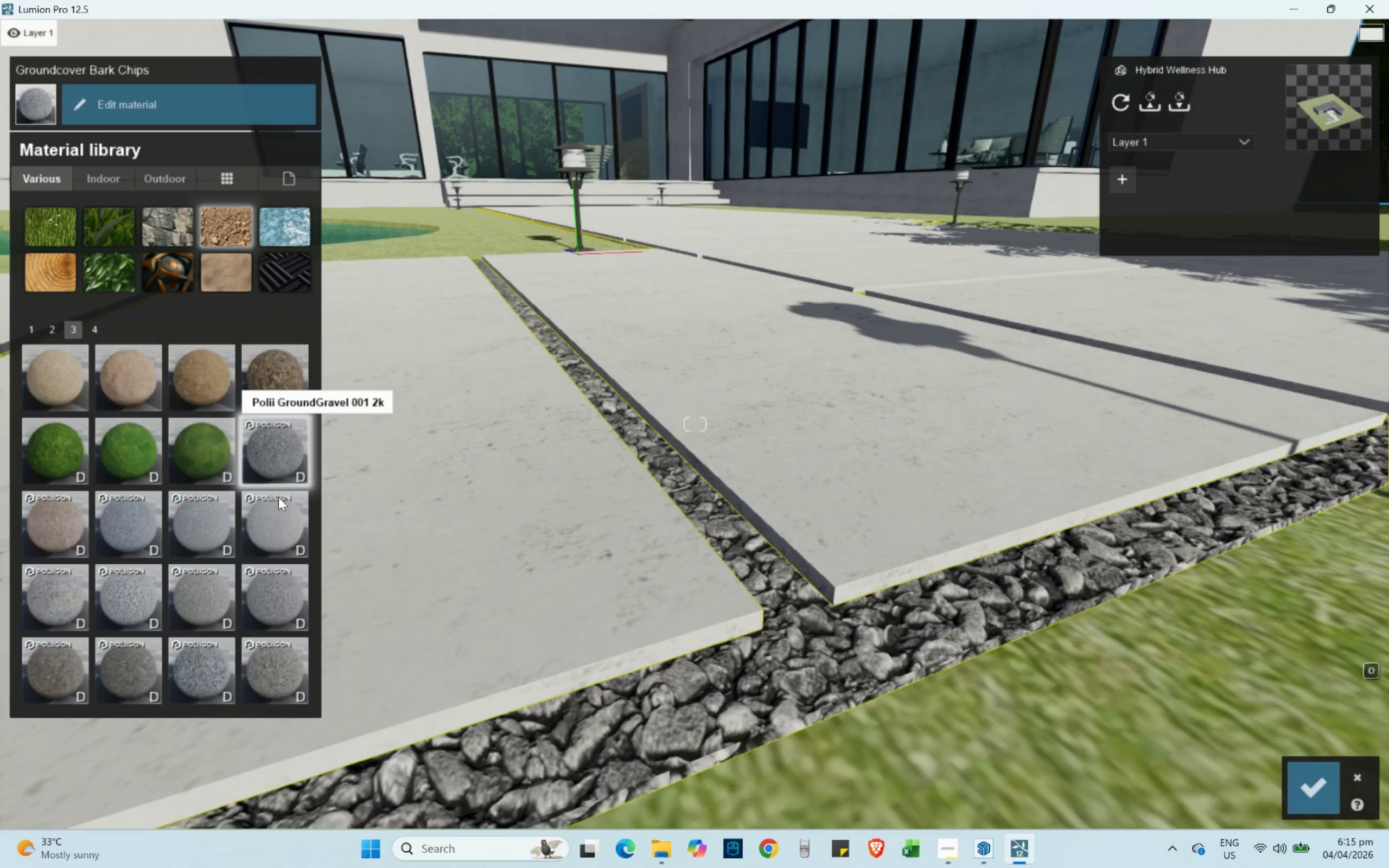 
left_click([278, 497])
 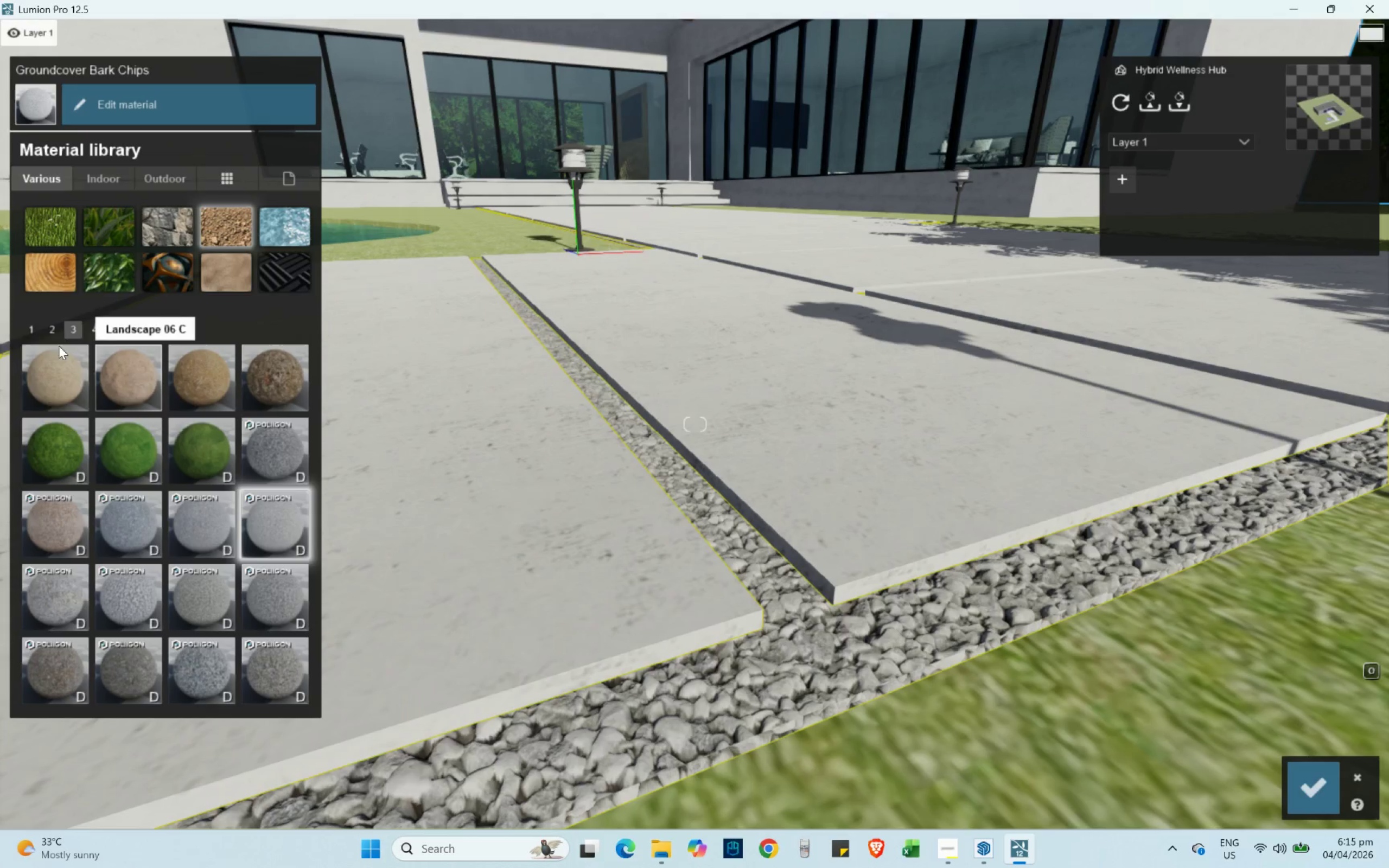 
left_click([49, 335])
 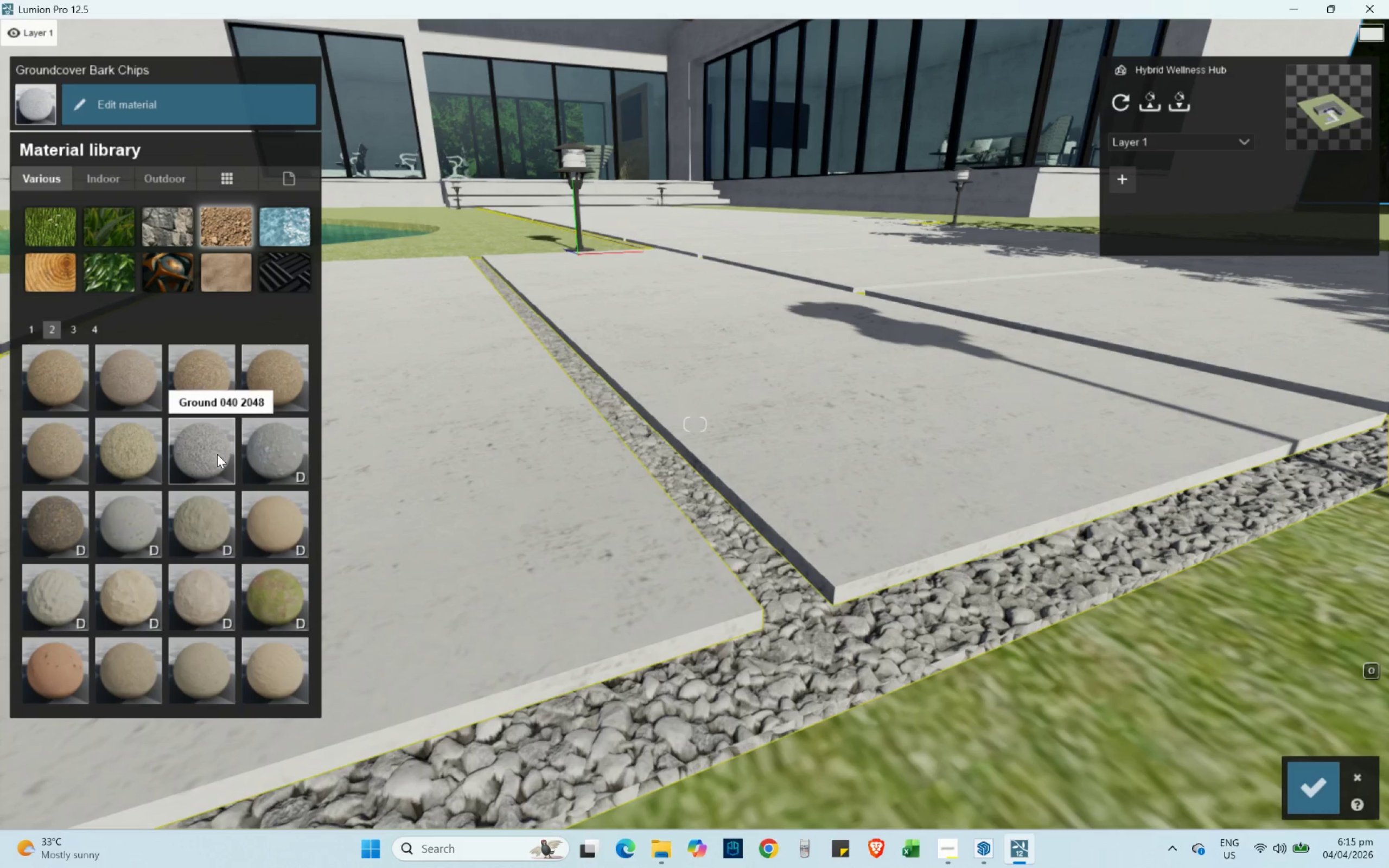 
left_click([217, 454])
 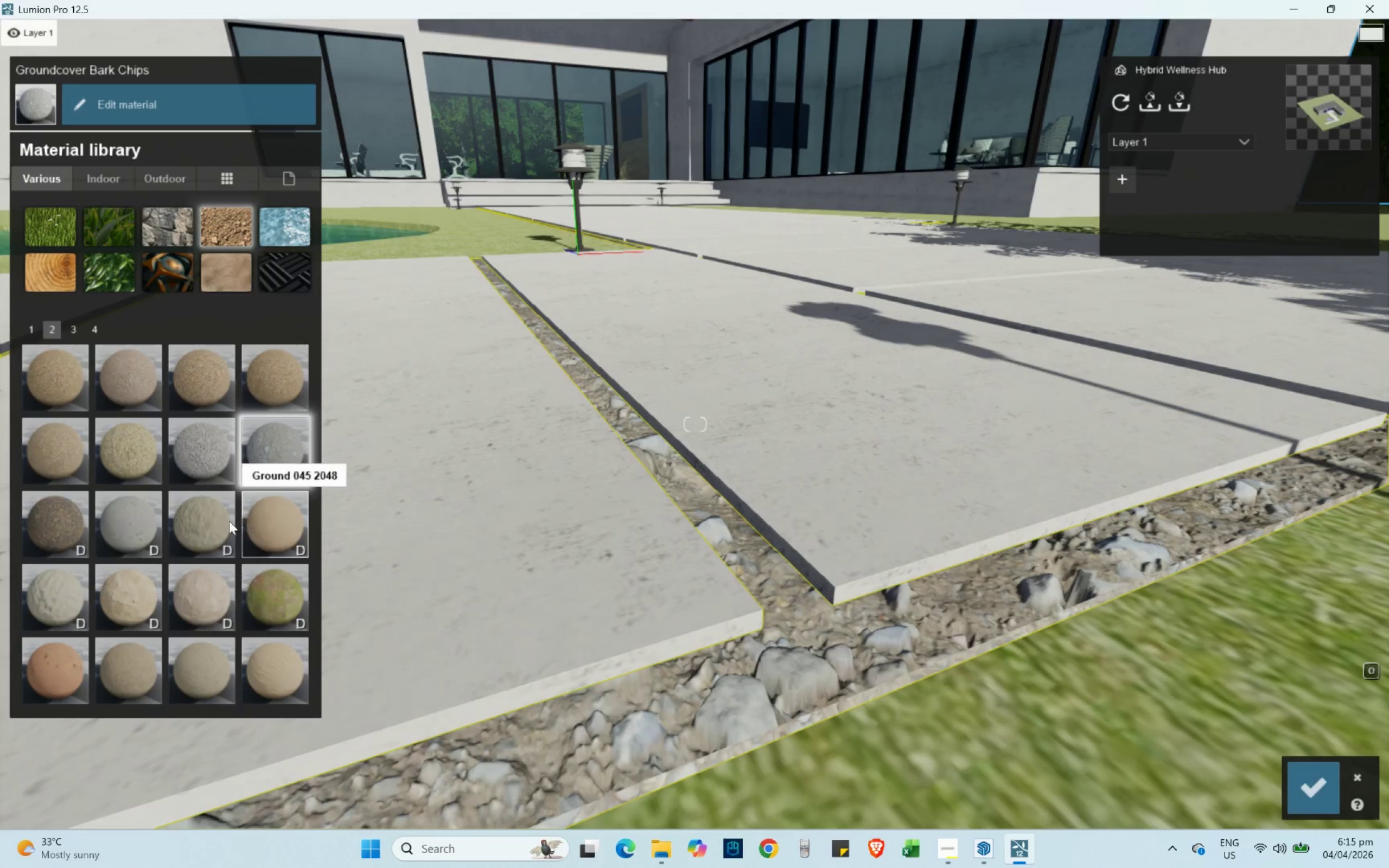 
left_click([111, 532])
 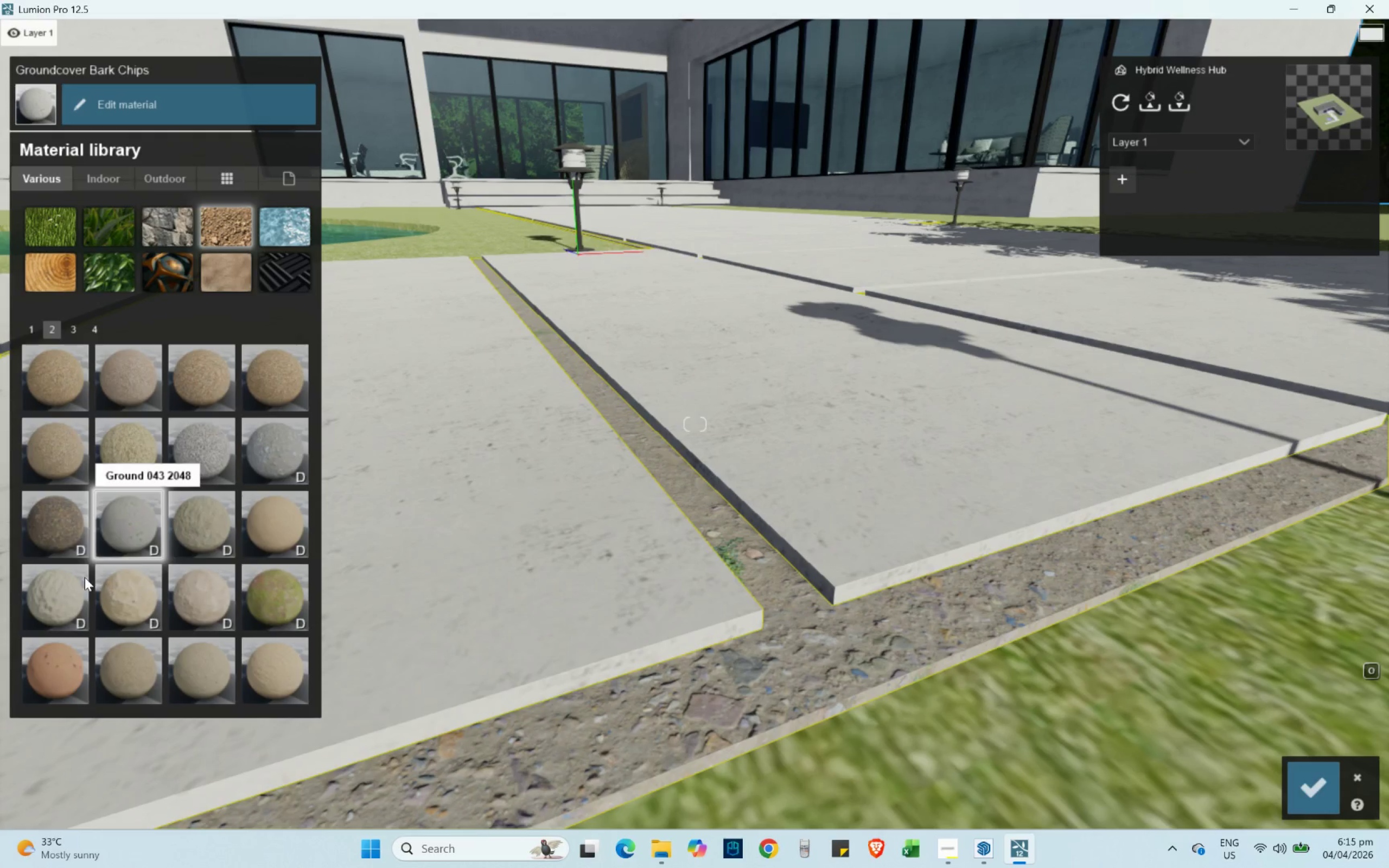 
left_click_drag(start_coordinate=[70, 594], to_coordinate=[69, 597])
 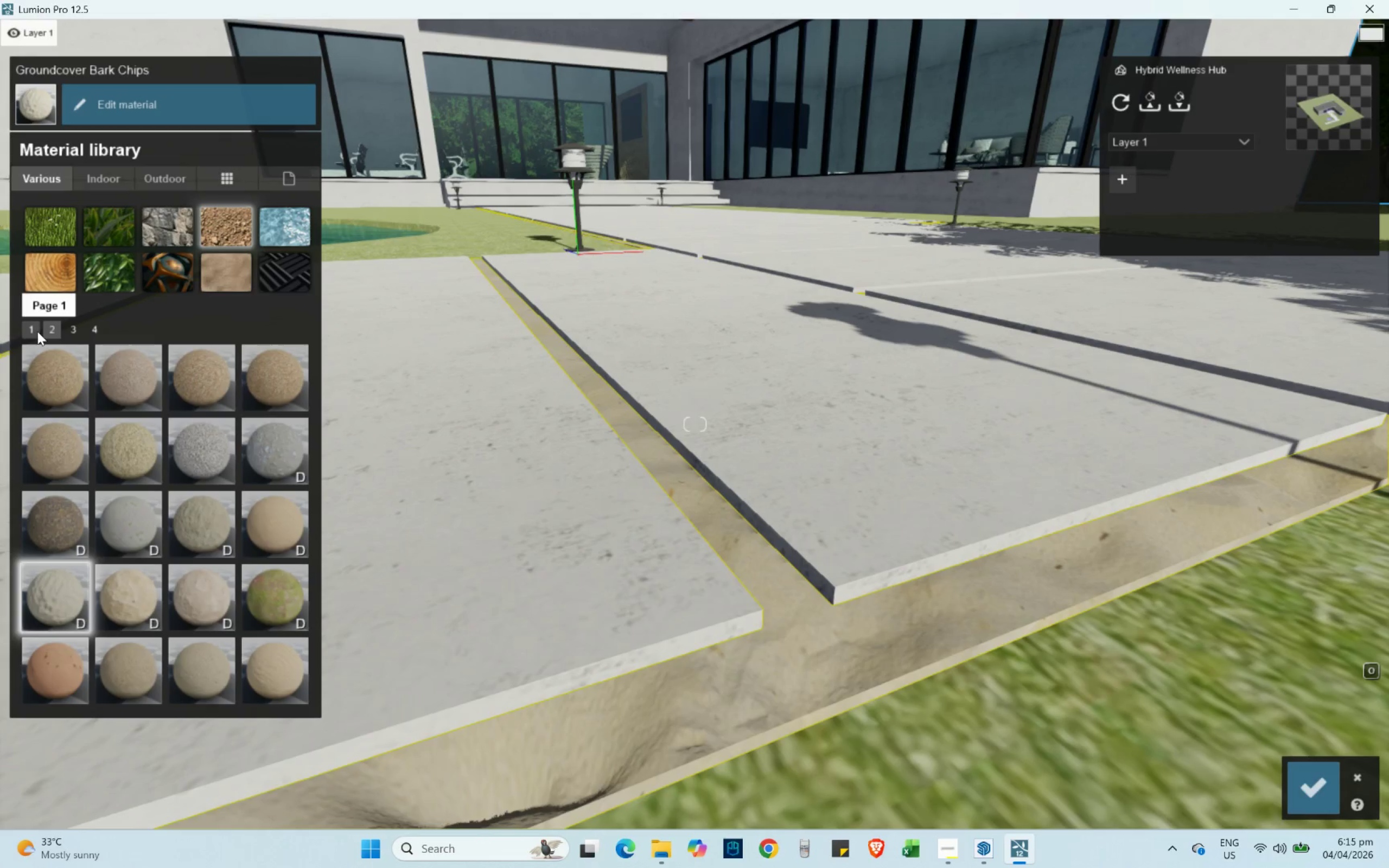 
left_click([37, 331])
 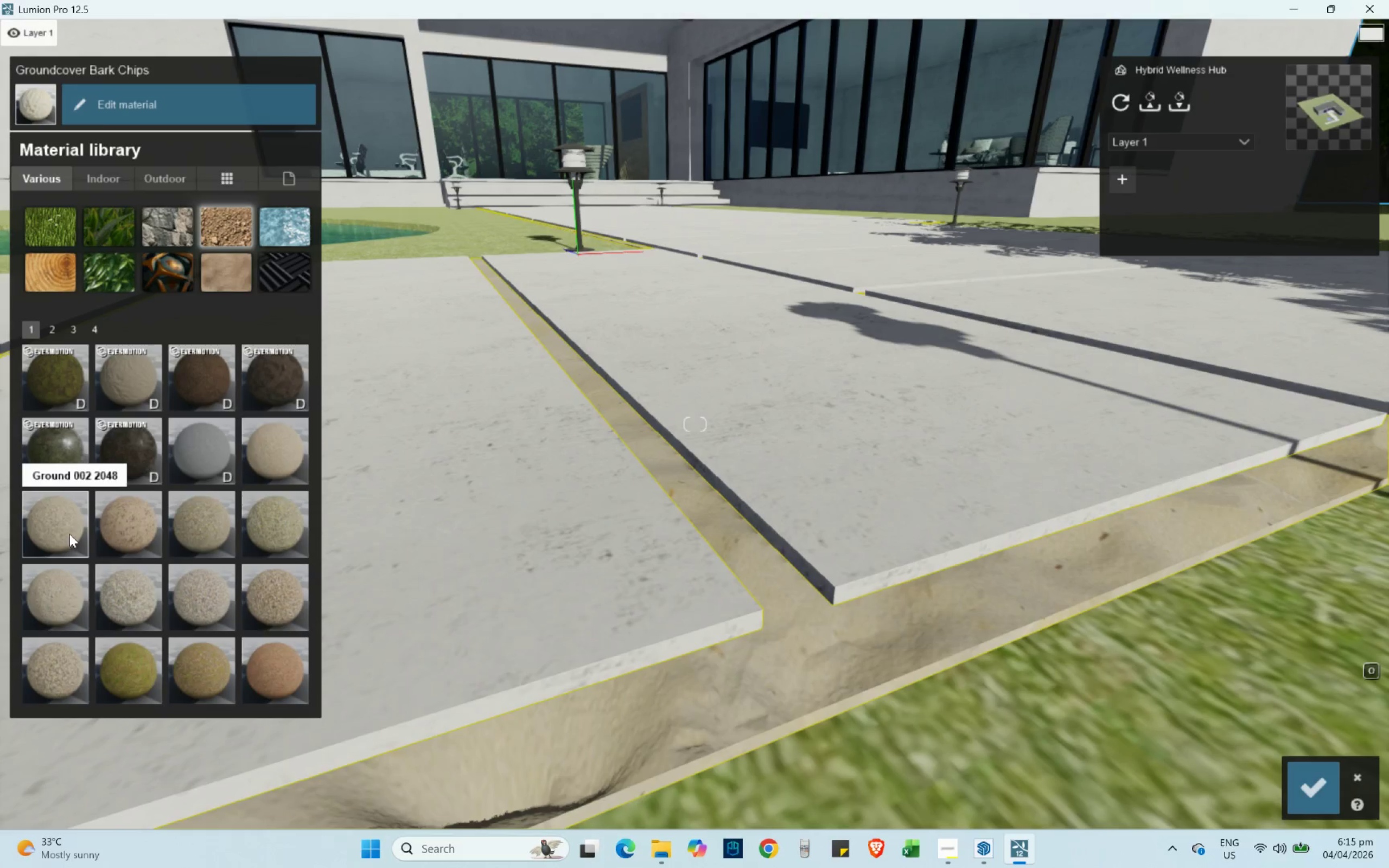 
left_click([203, 461])
 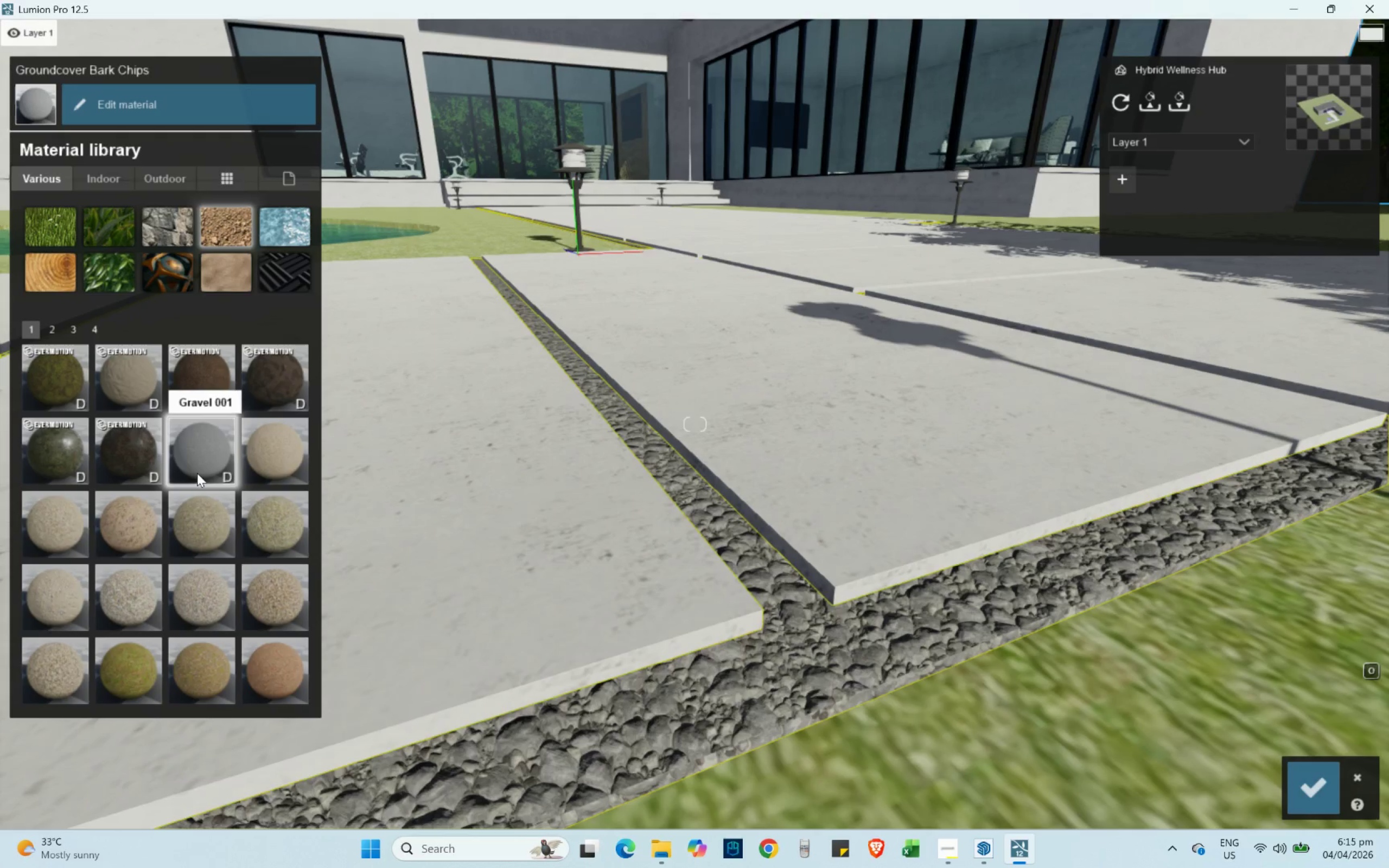 
type(swqse)
 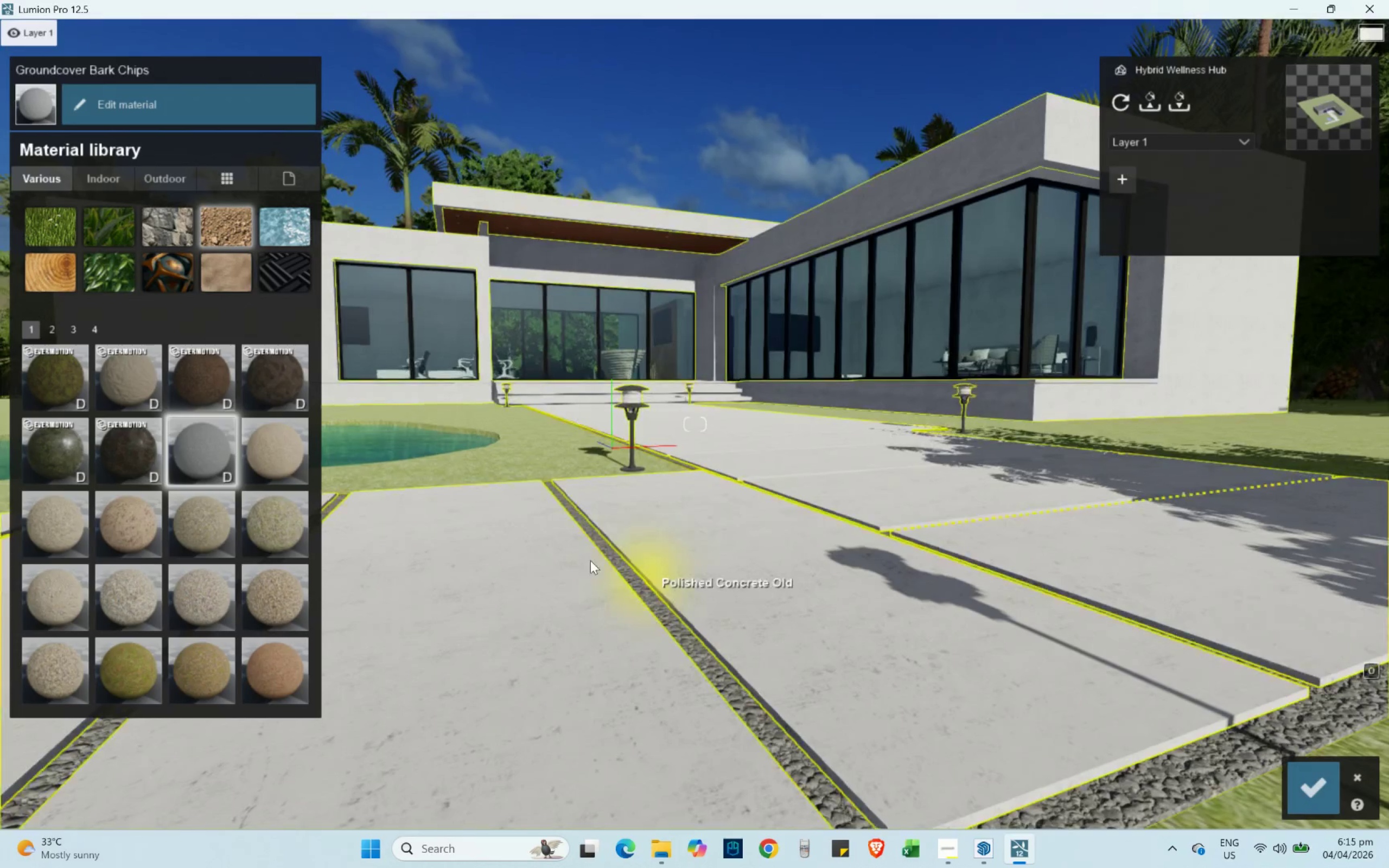 
left_click([499, 467])
 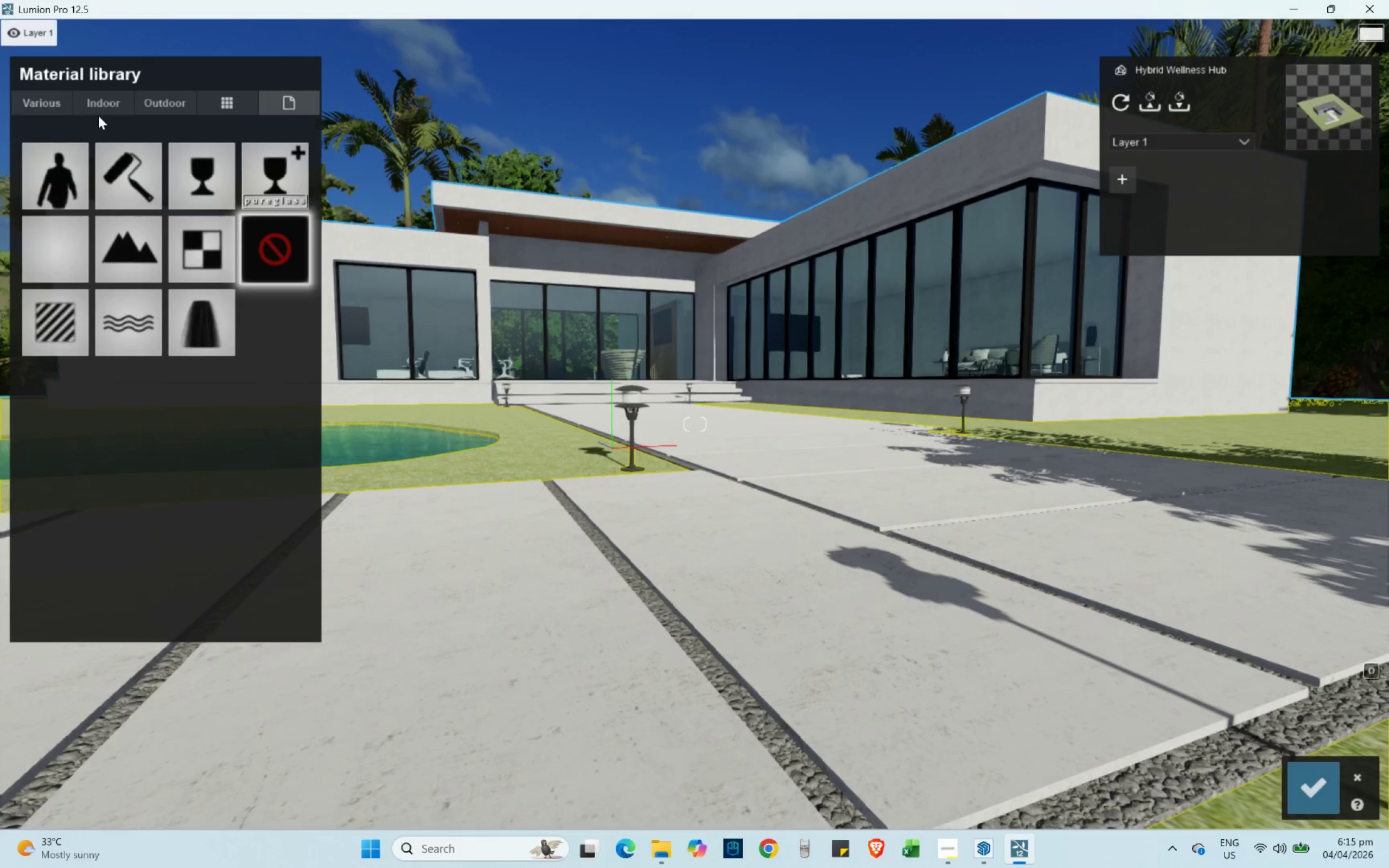 
left_click([56, 106])
 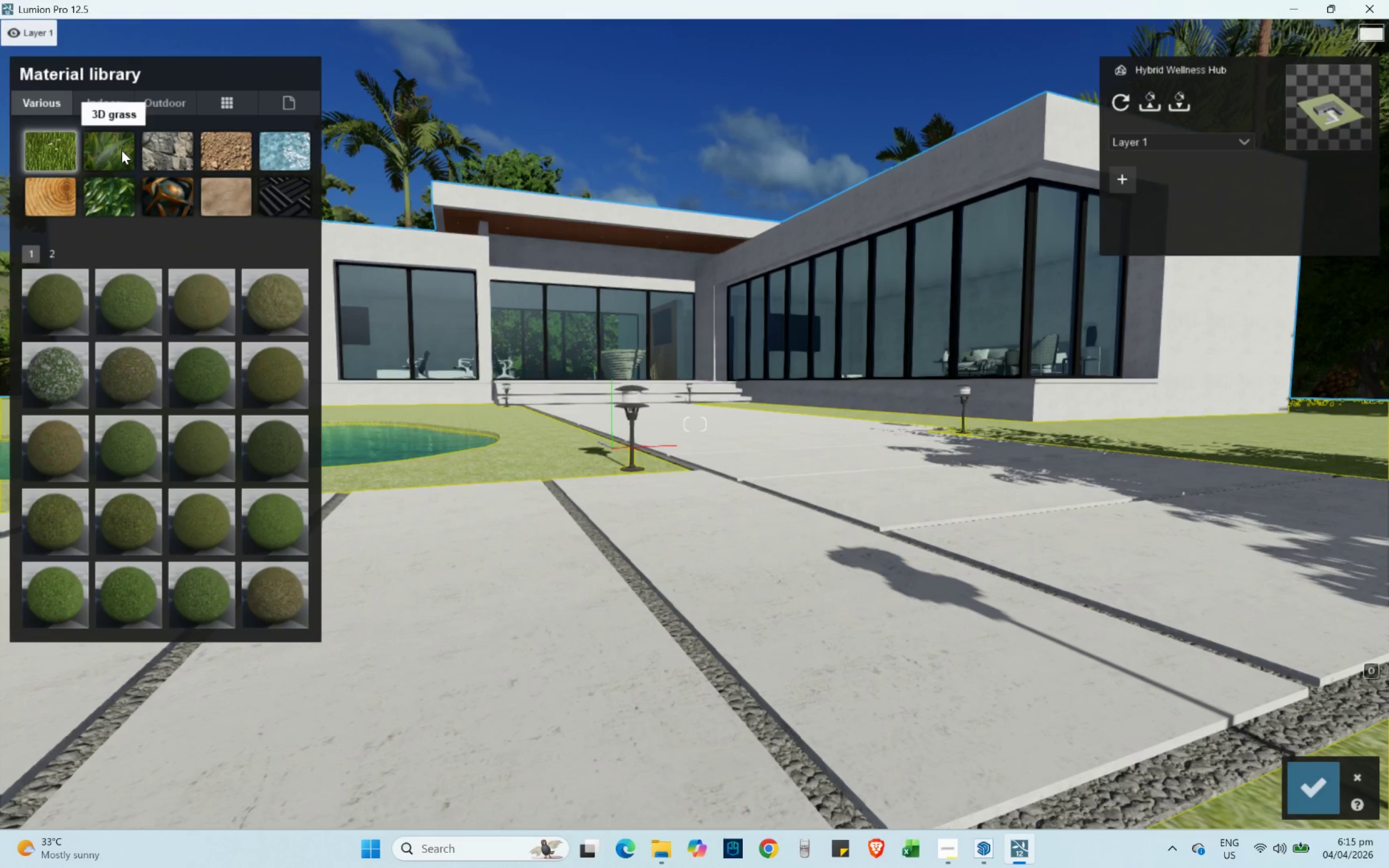 
left_click([122, 150])
 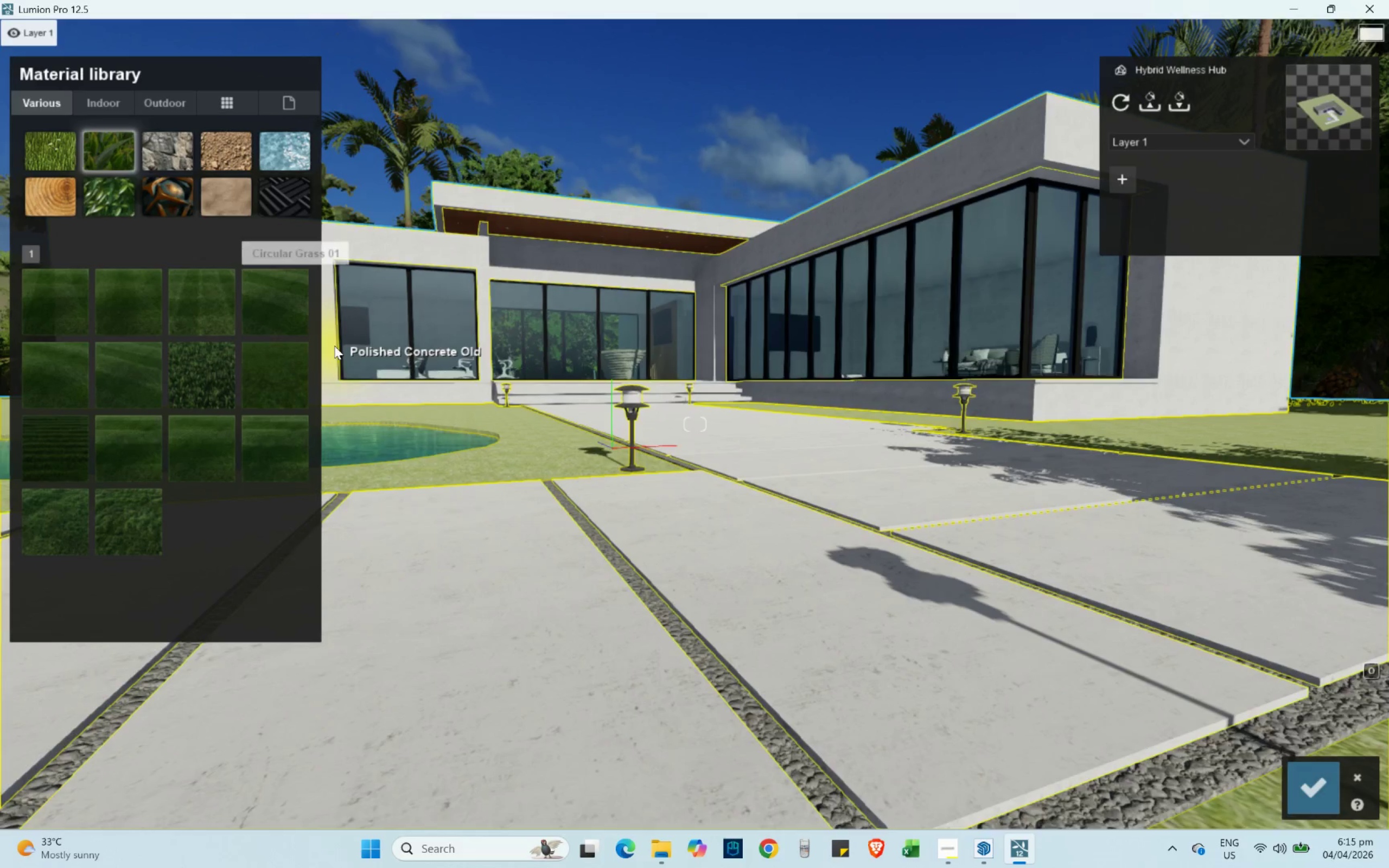 
type(wqa)
 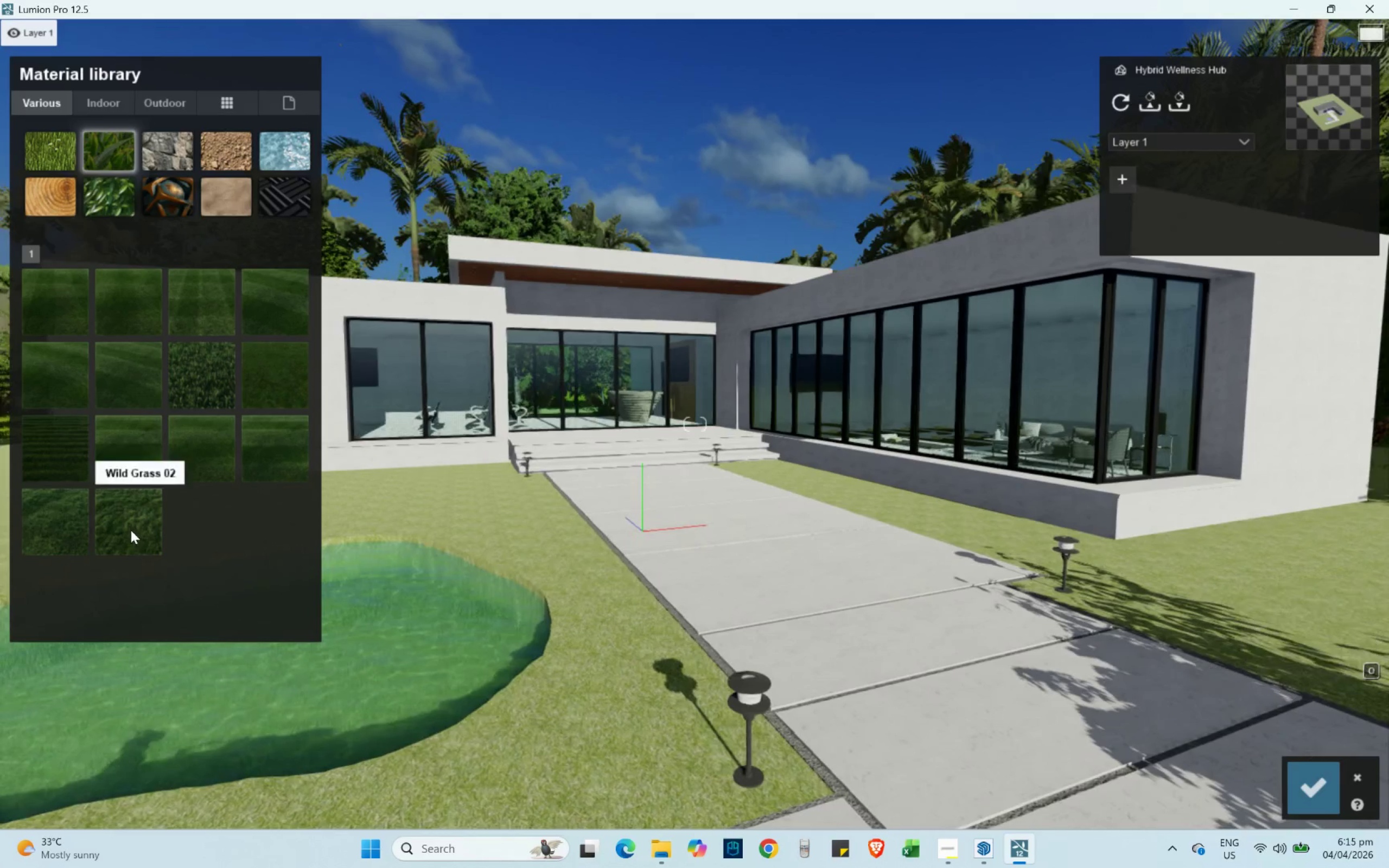 
left_click([130, 530])
 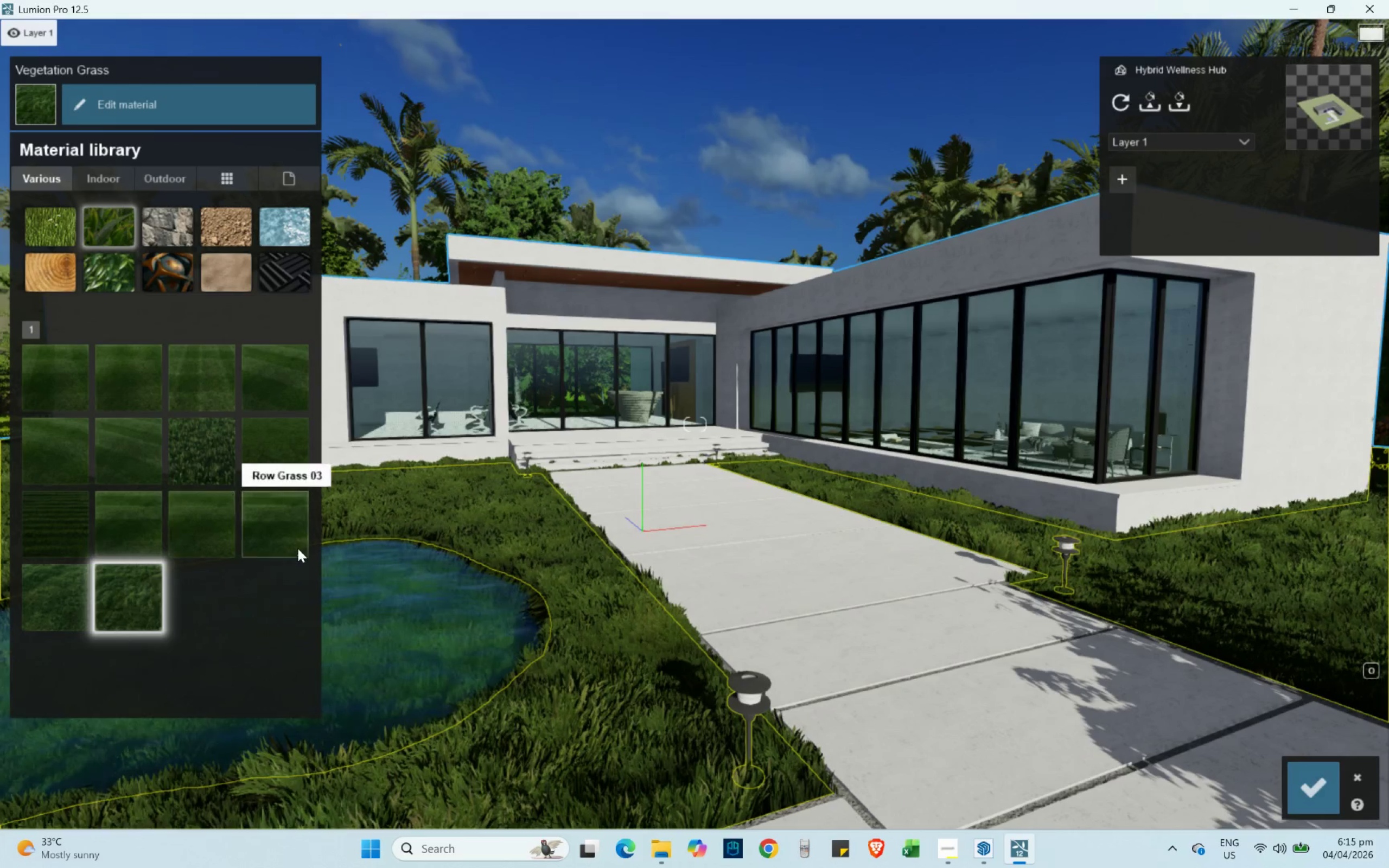 
type(seea)
 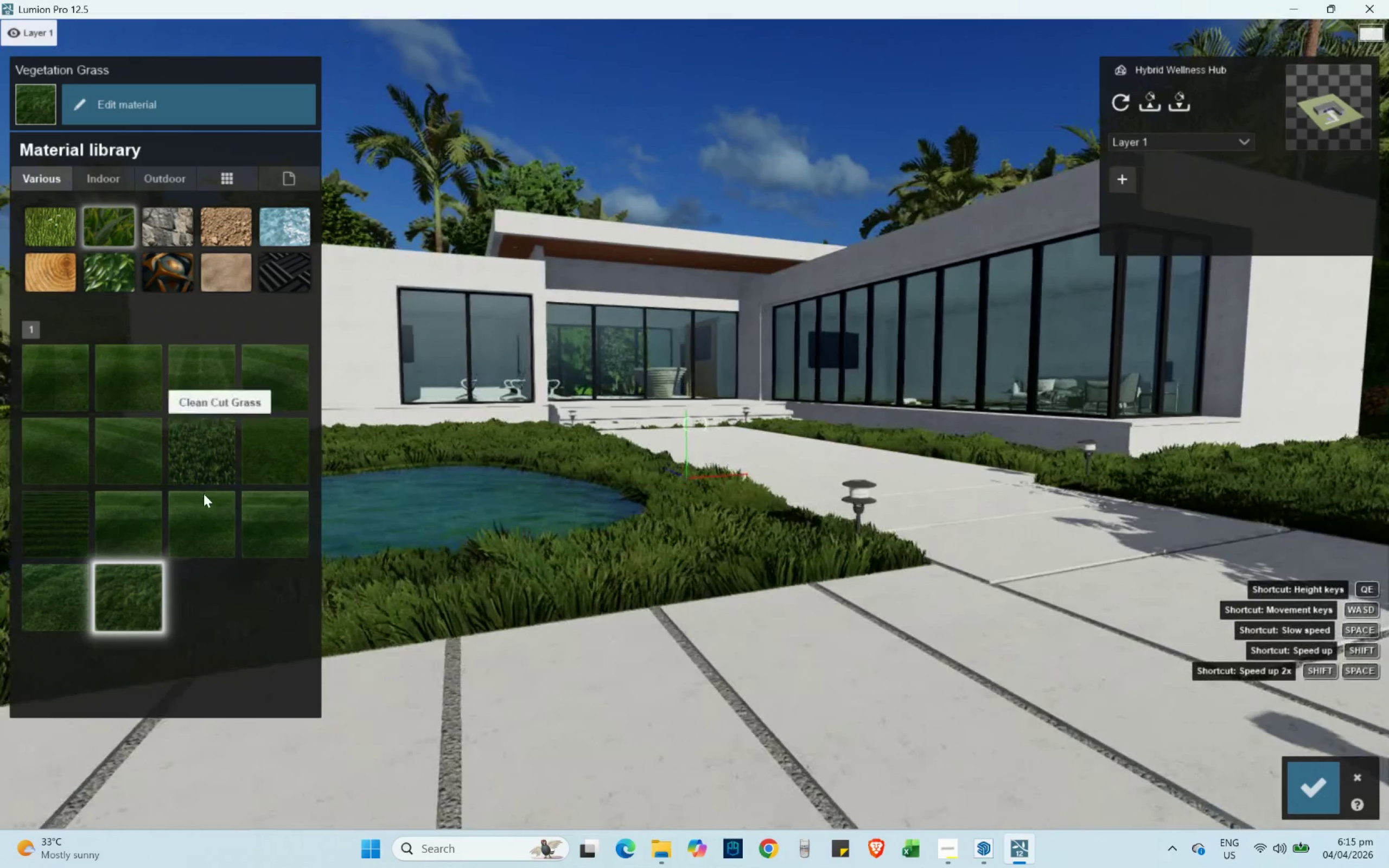 
left_click([224, 454])
 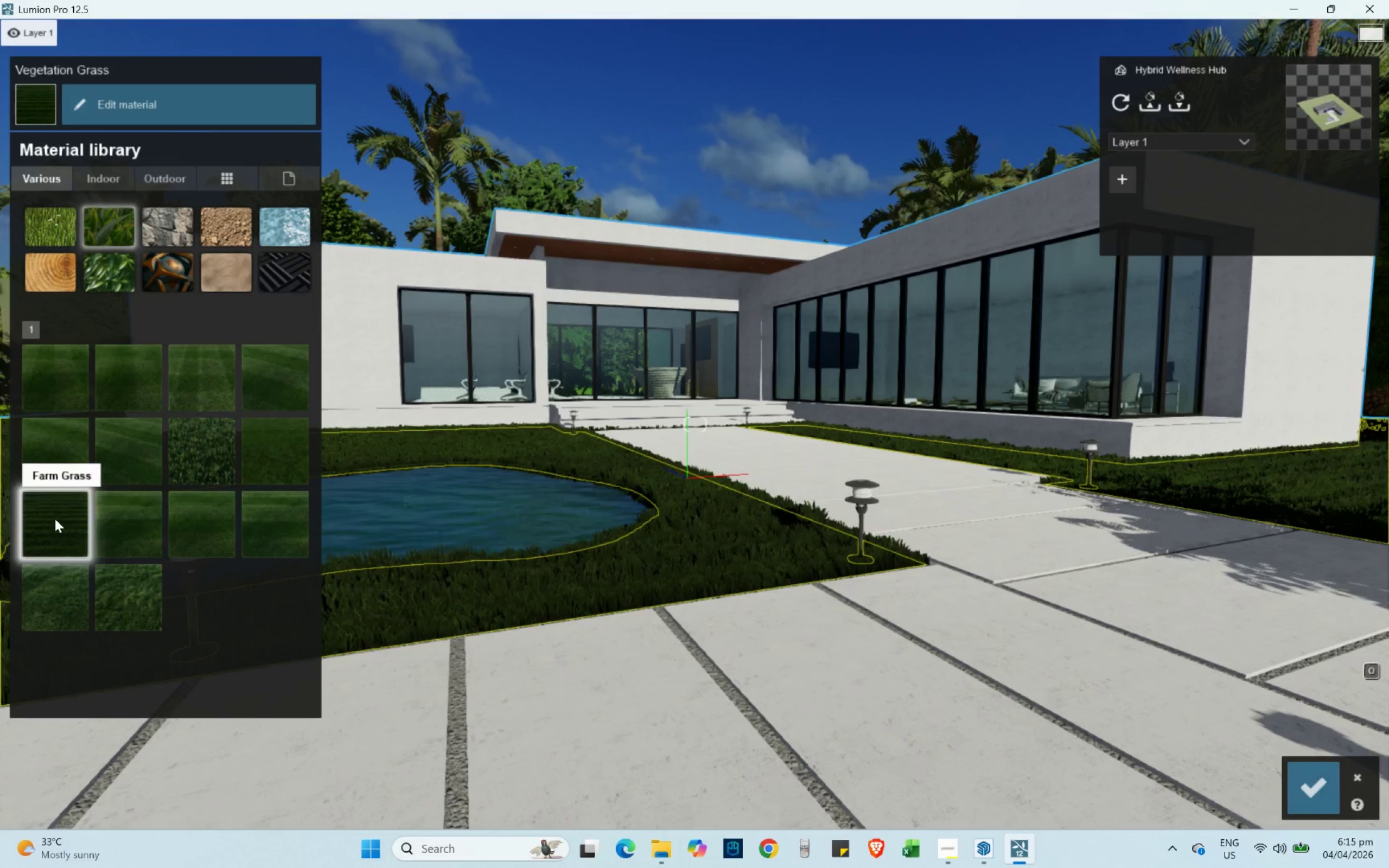 
type(ww)
 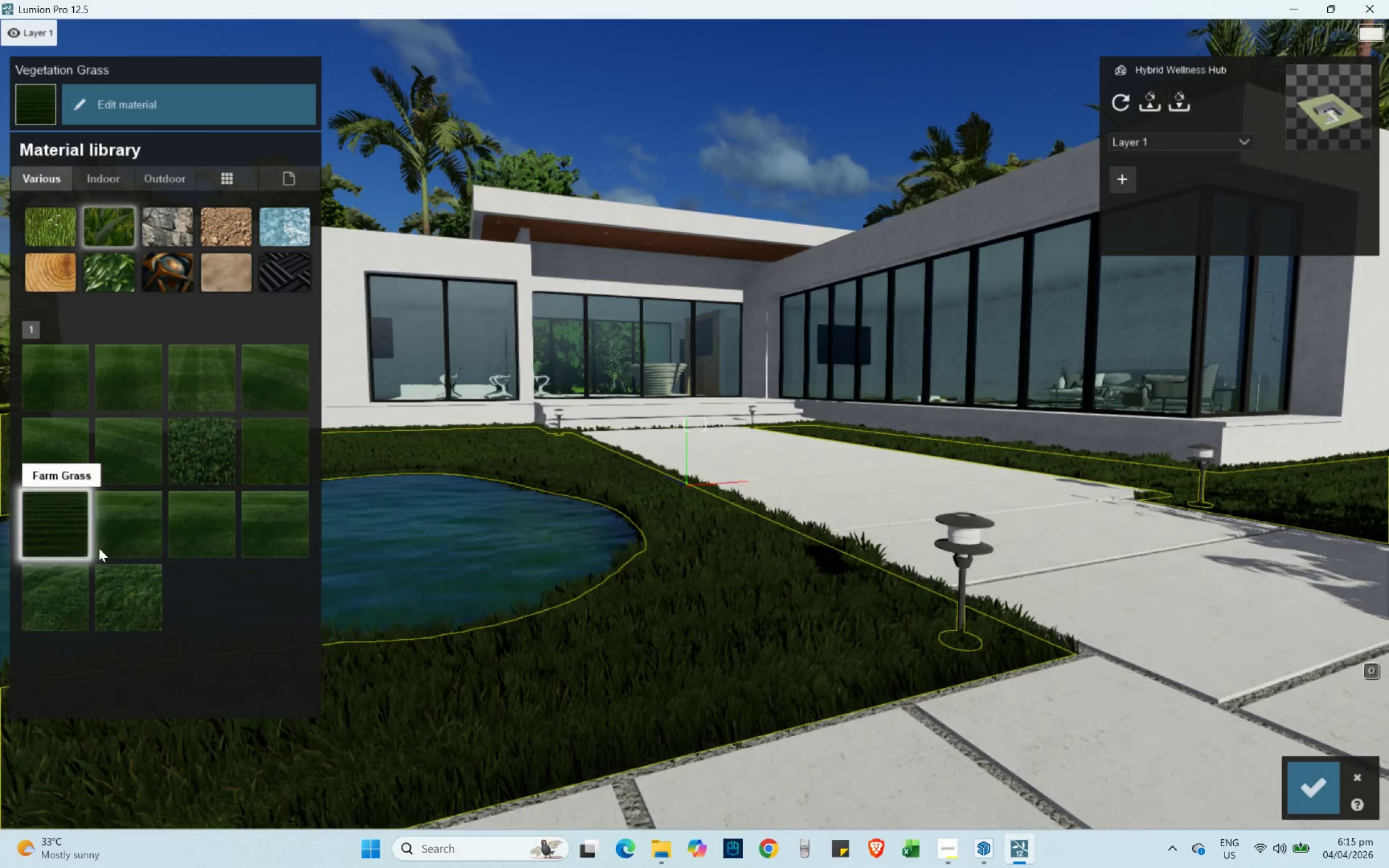 
type(qs)
 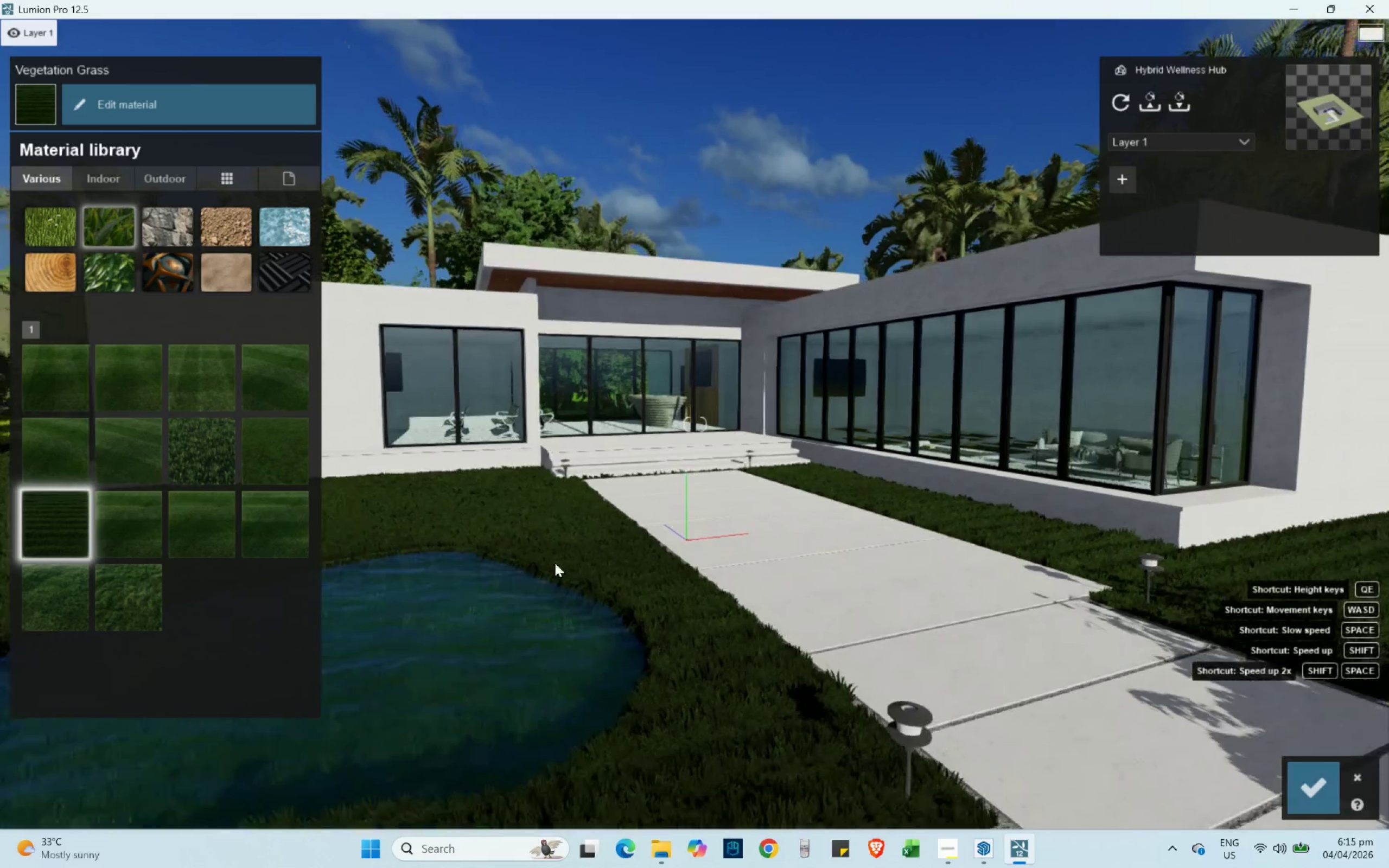 
hold_key(key=W, duration=1.05)
 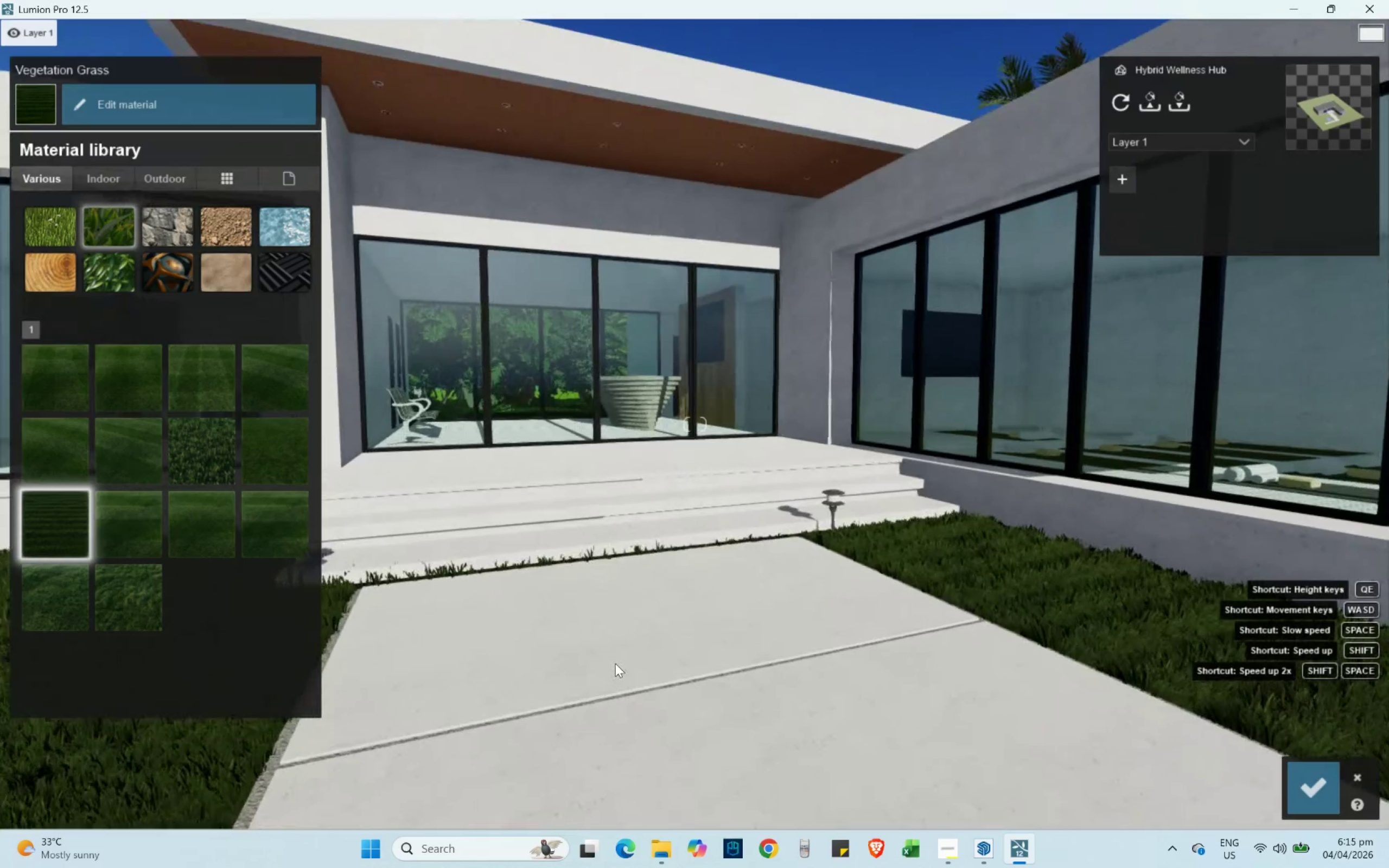 
hold_key(key=ShiftLeft, duration=0.34)
 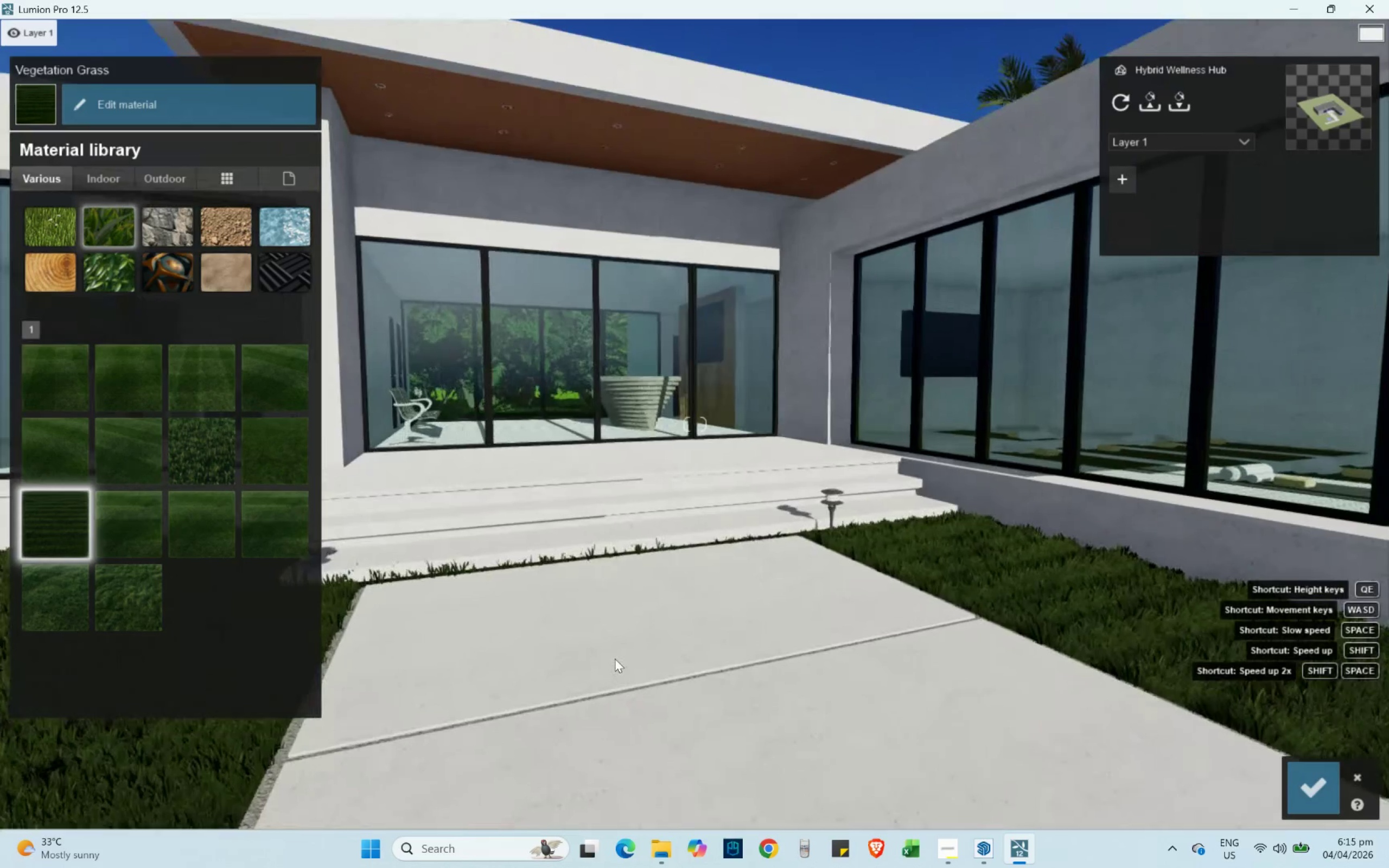 
hold_key(key=S, duration=0.69)
 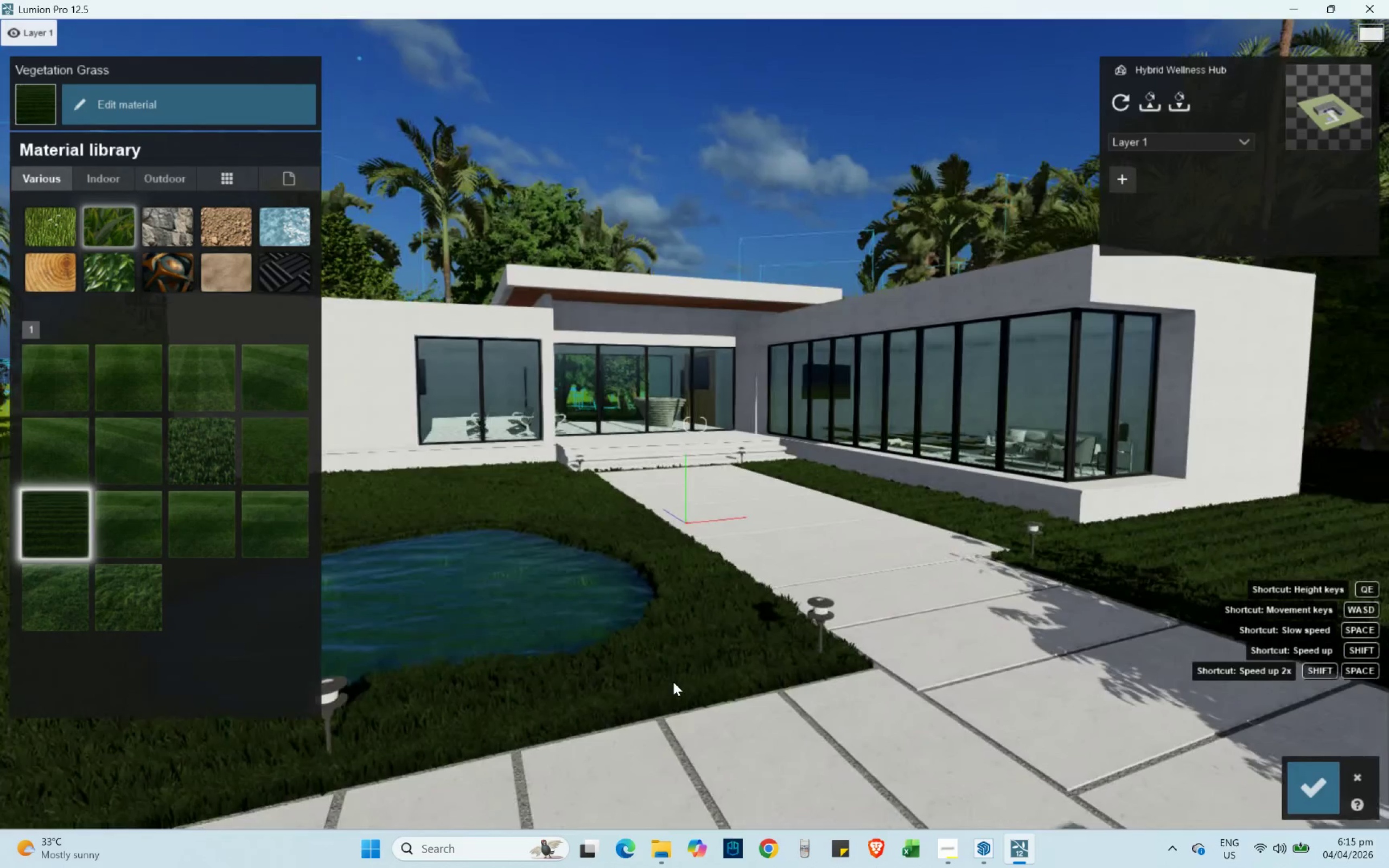 
hold_key(key=ShiftLeft, duration=0.58)
 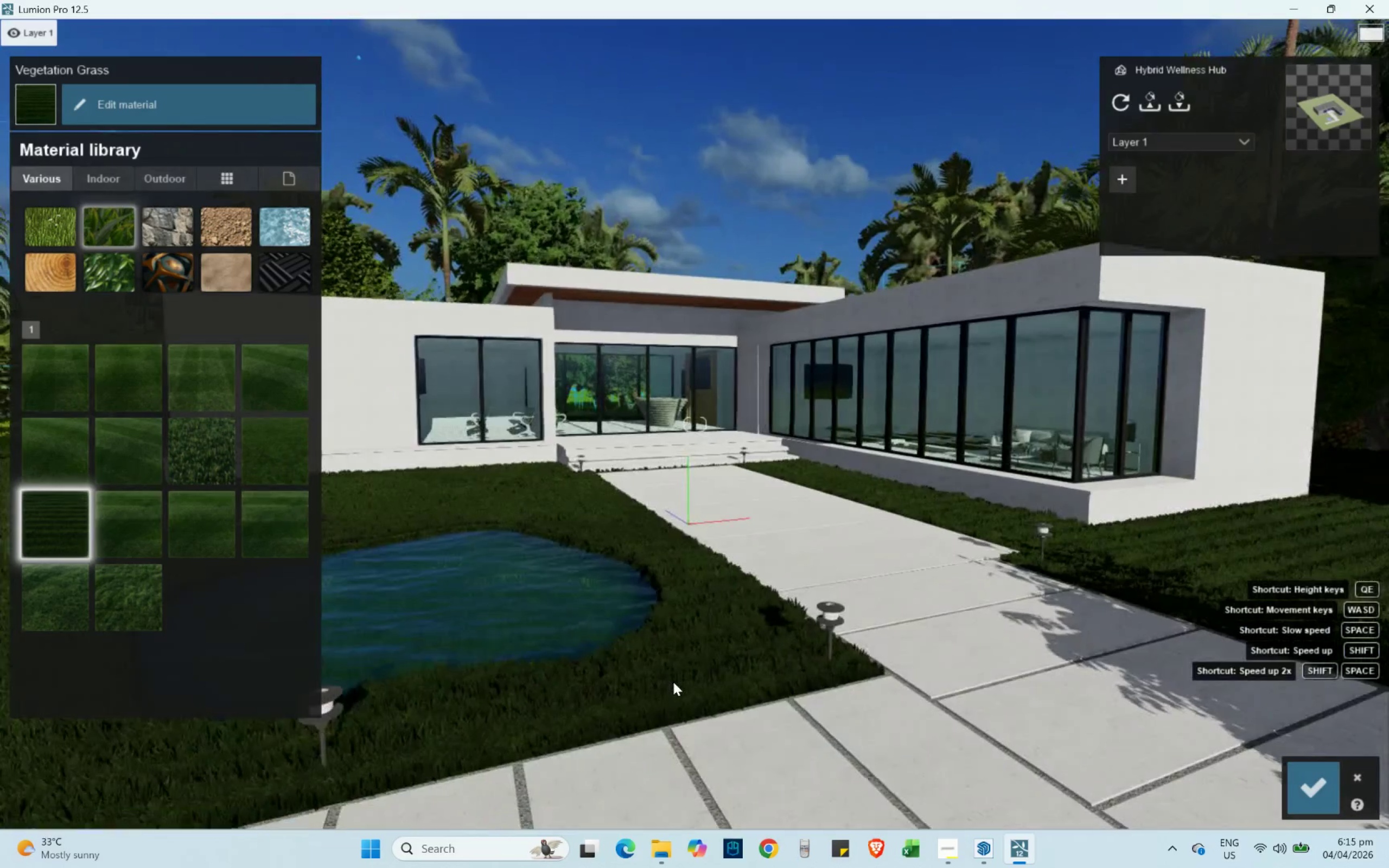 
type(de)
 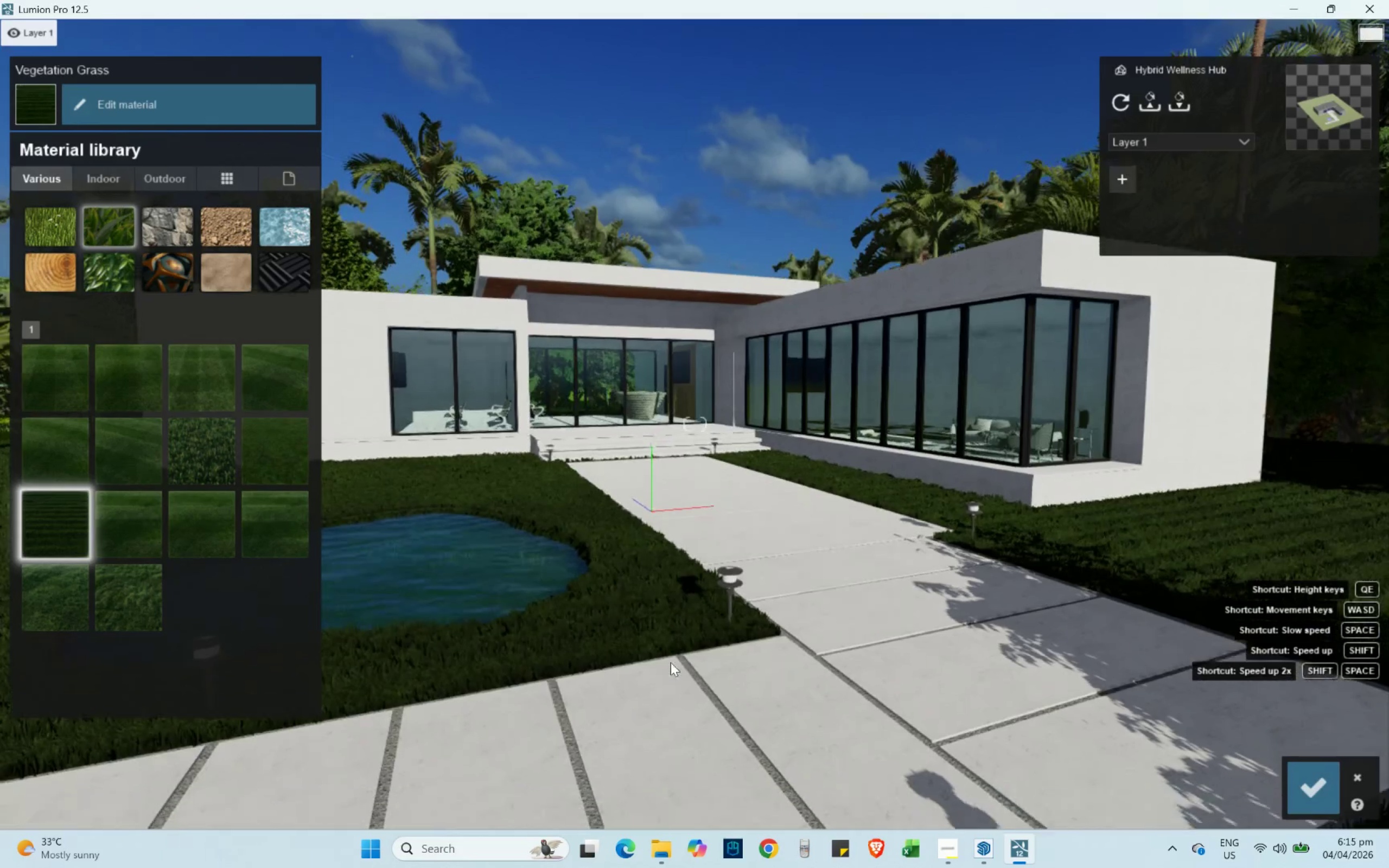 
key(A)
 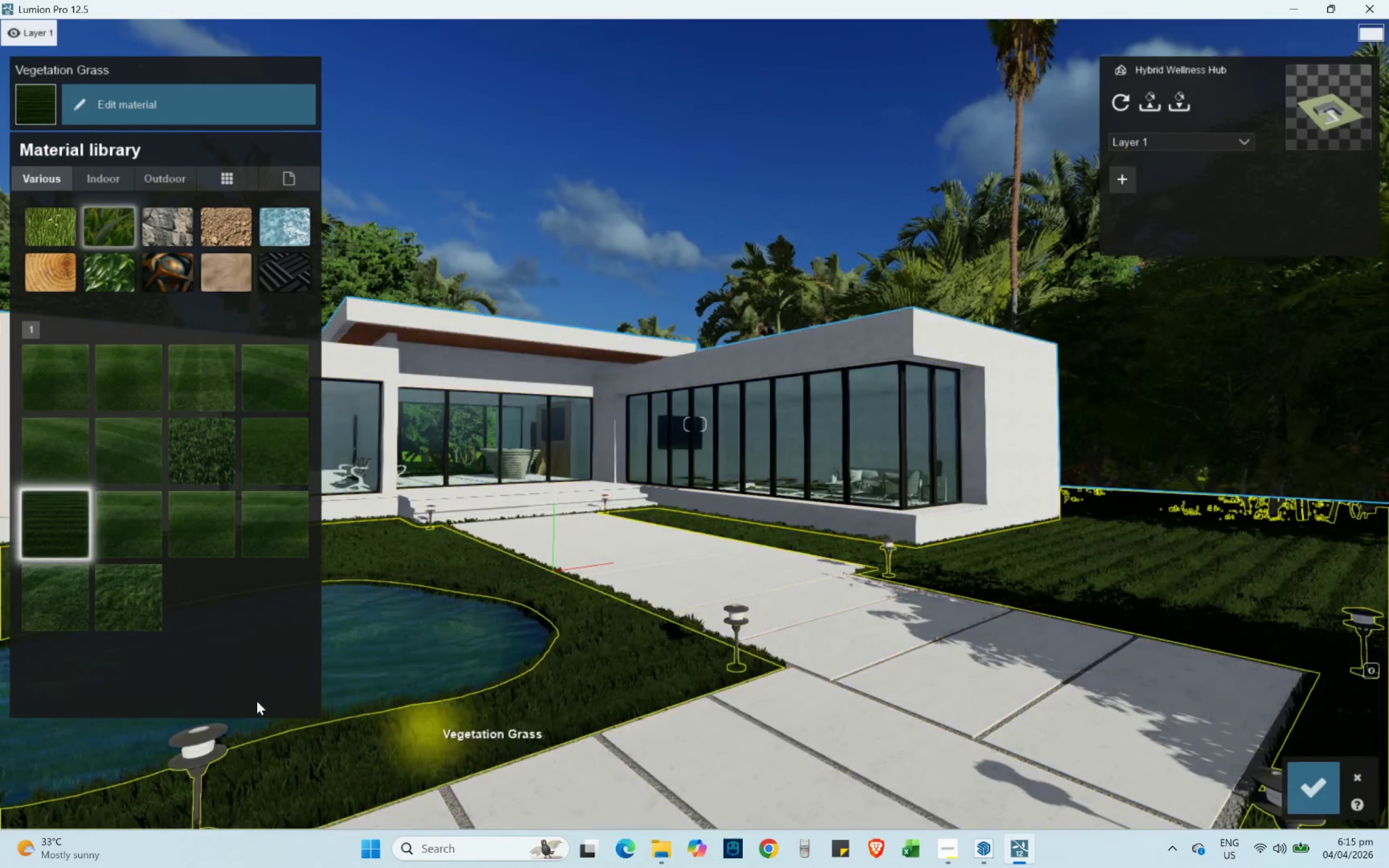 
left_click([56, 390])
 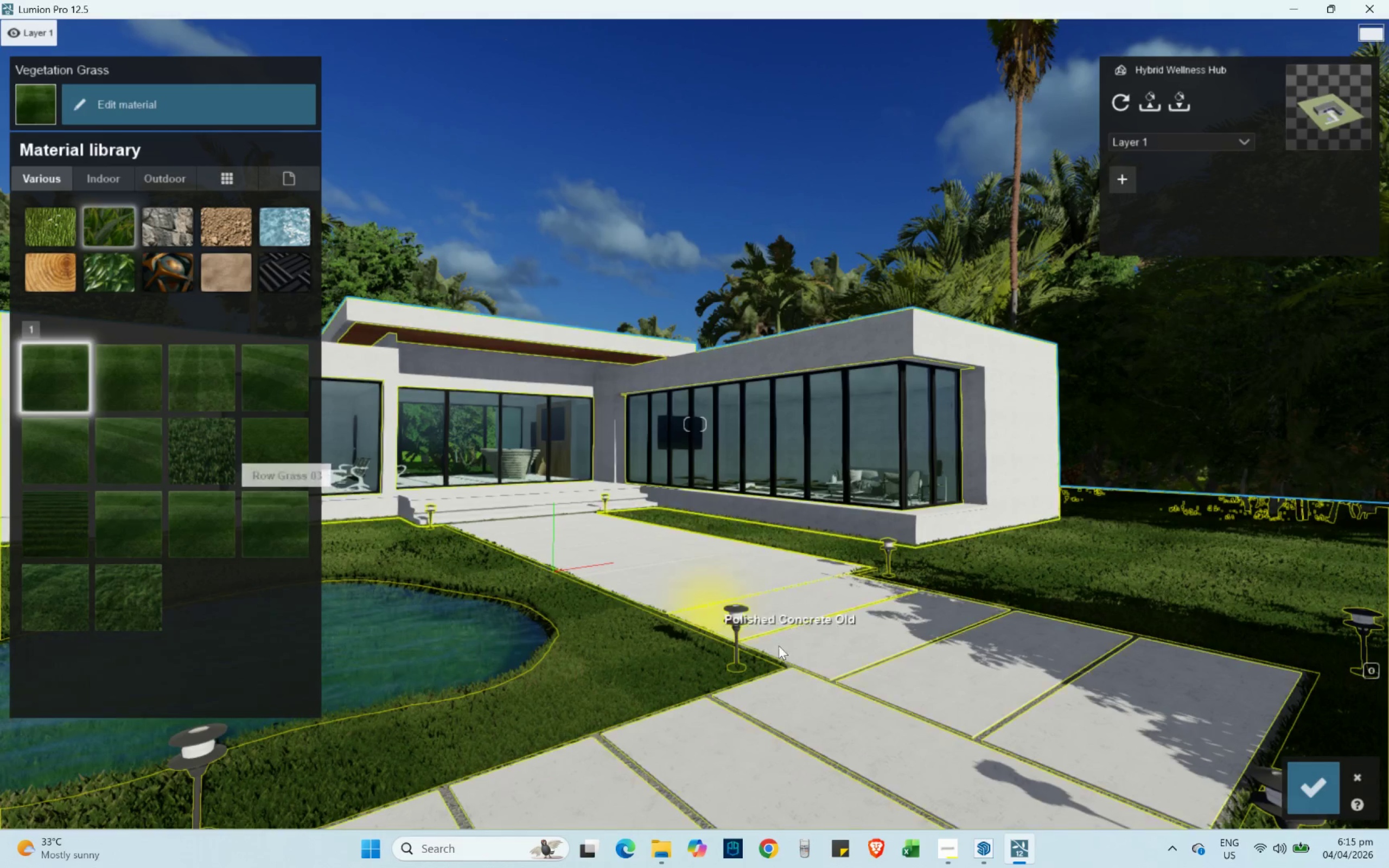 
type(weq)
 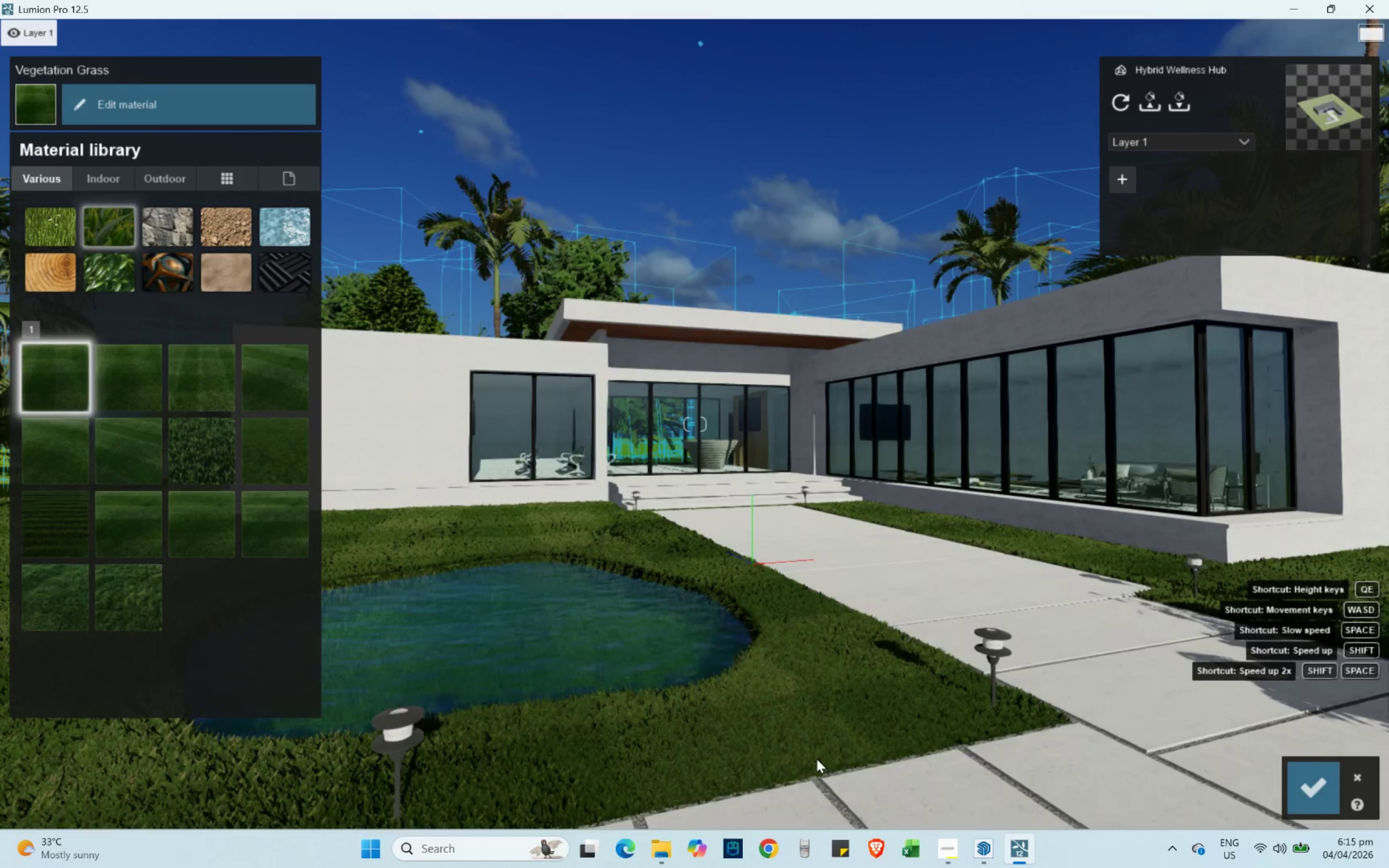 
right_click([811, 752])
 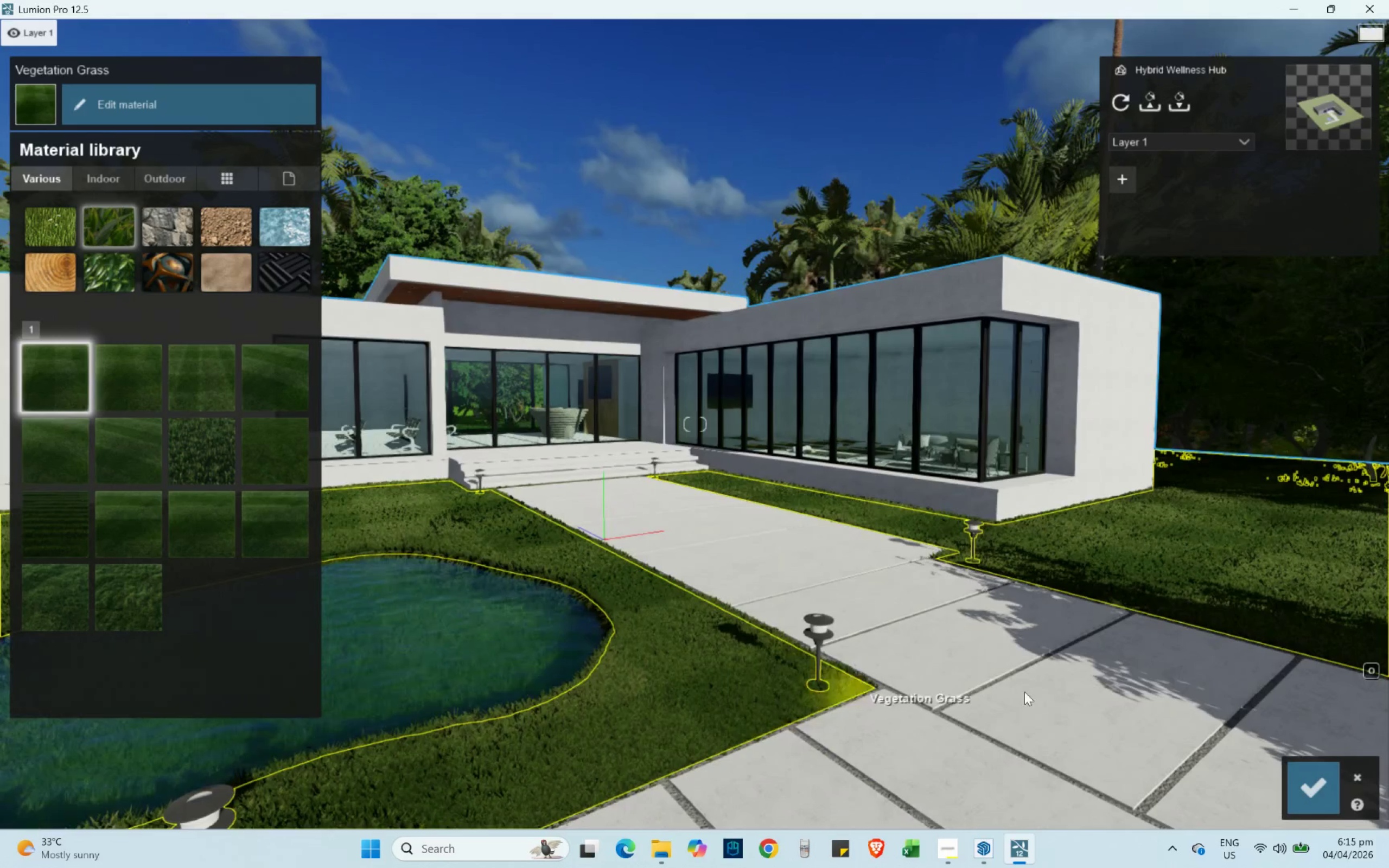 
type(dewww)
 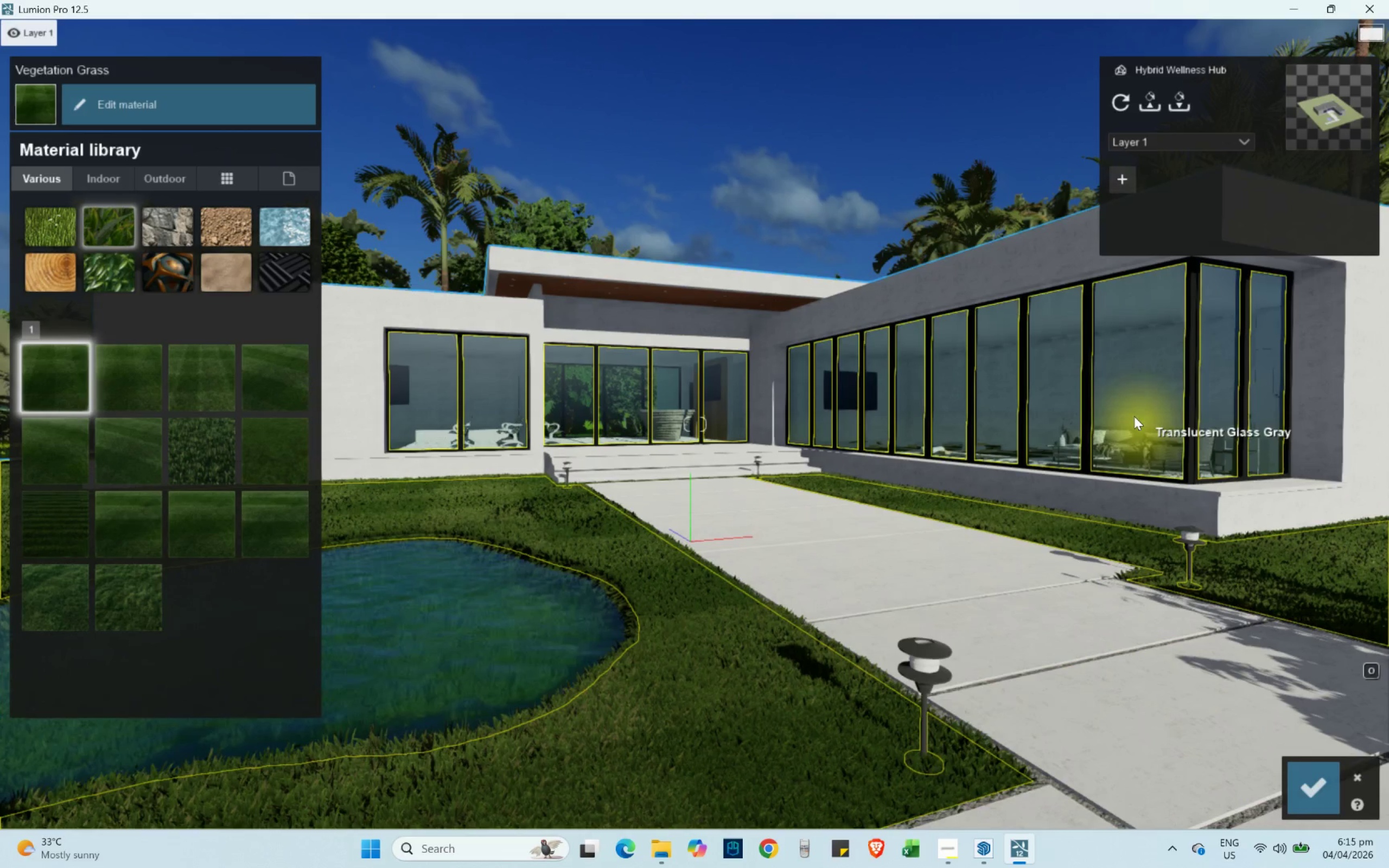 
left_click([1134, 416])
 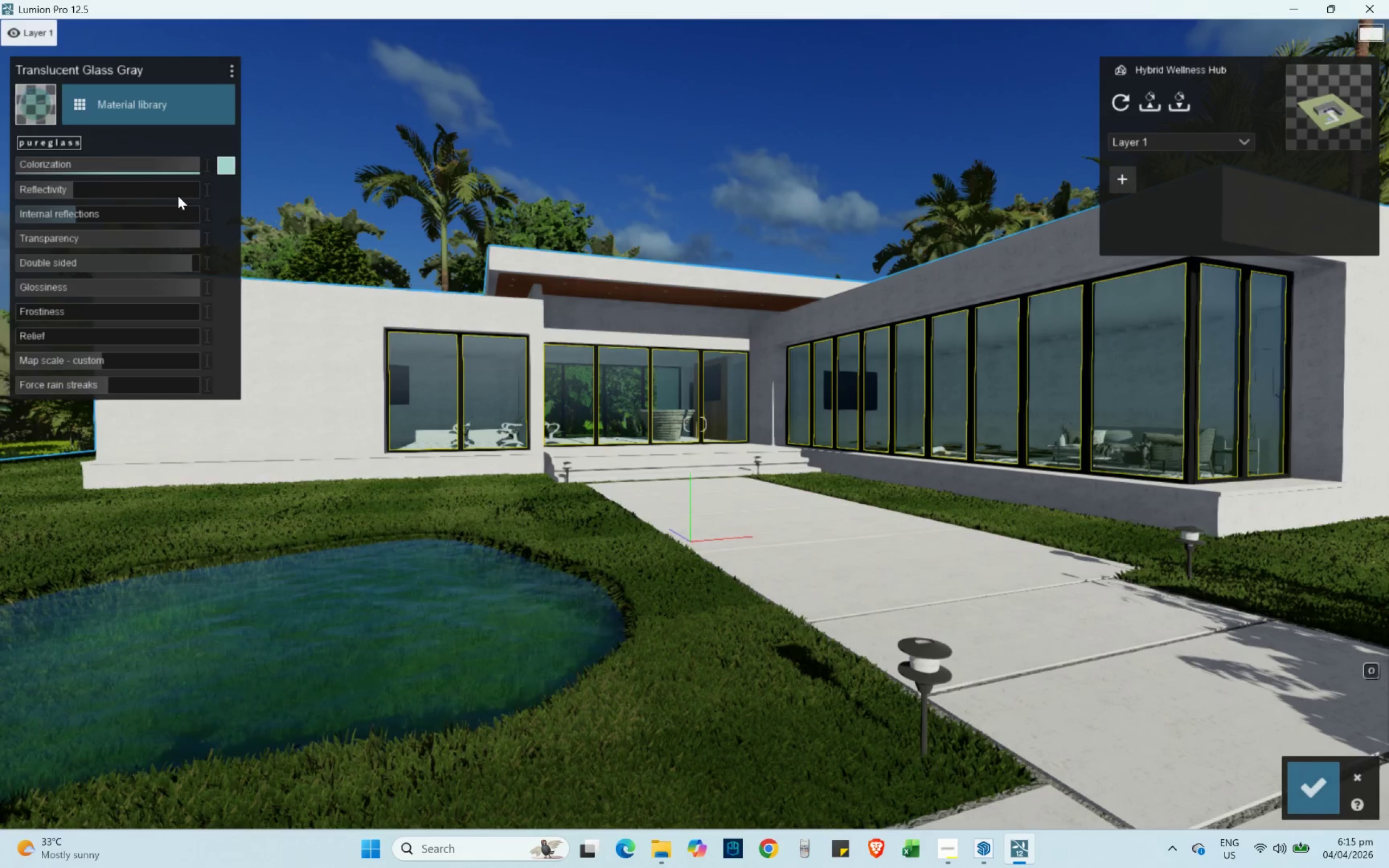 
left_click([231, 169])
 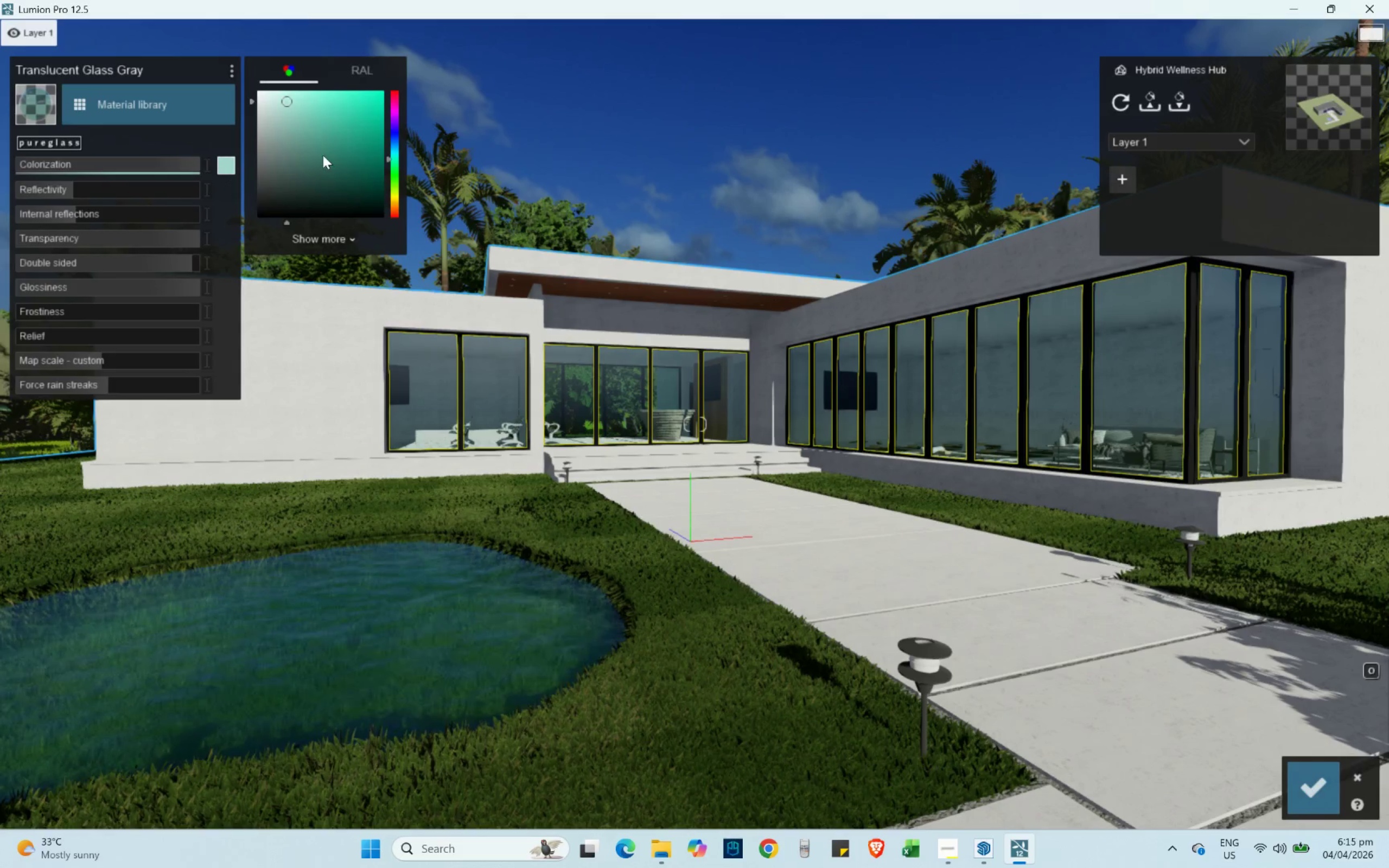 
left_click_drag(start_coordinate=[320, 154], to_coordinate=[171, 69])
 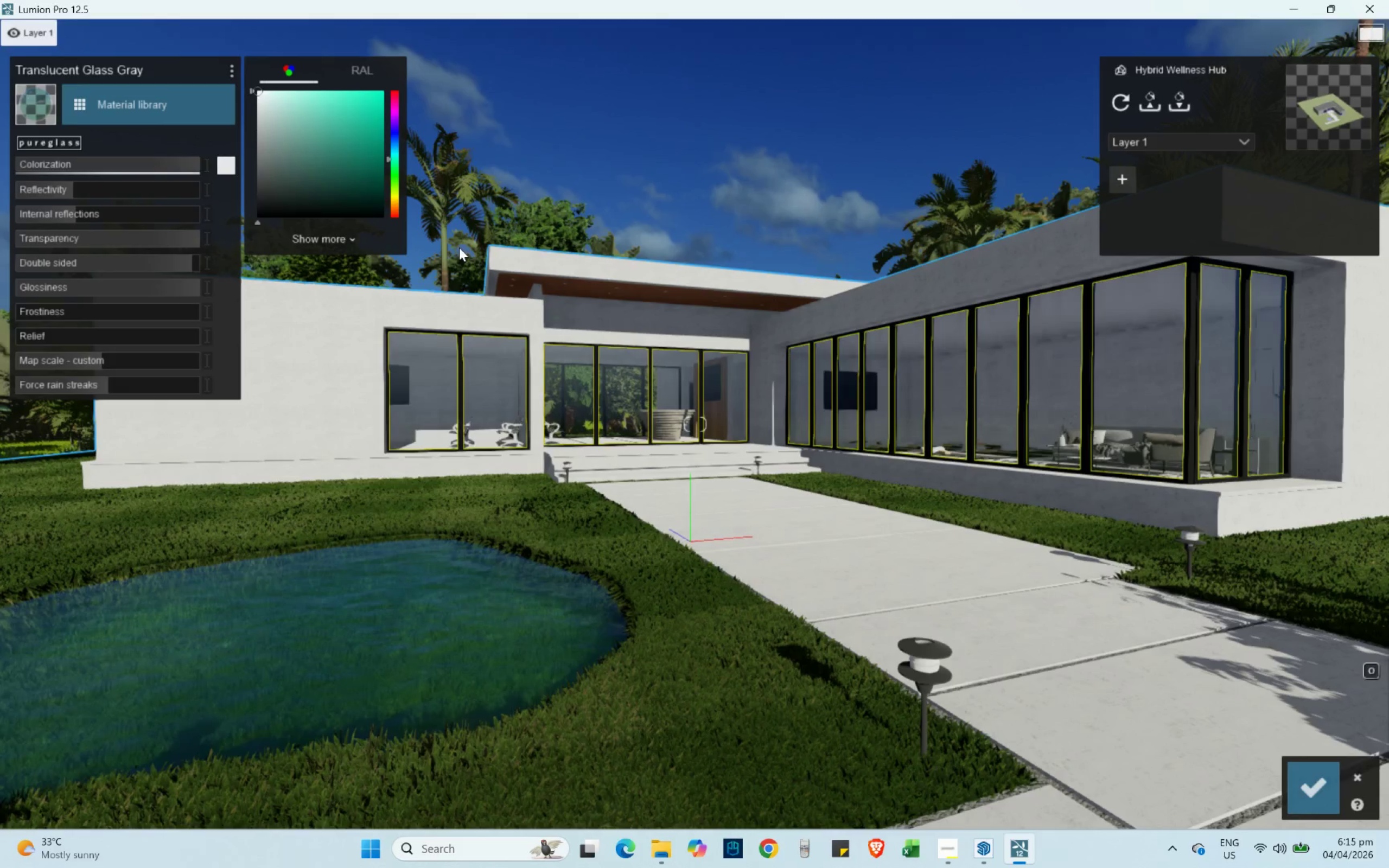 
hold_key(key=W, duration=0.48)
 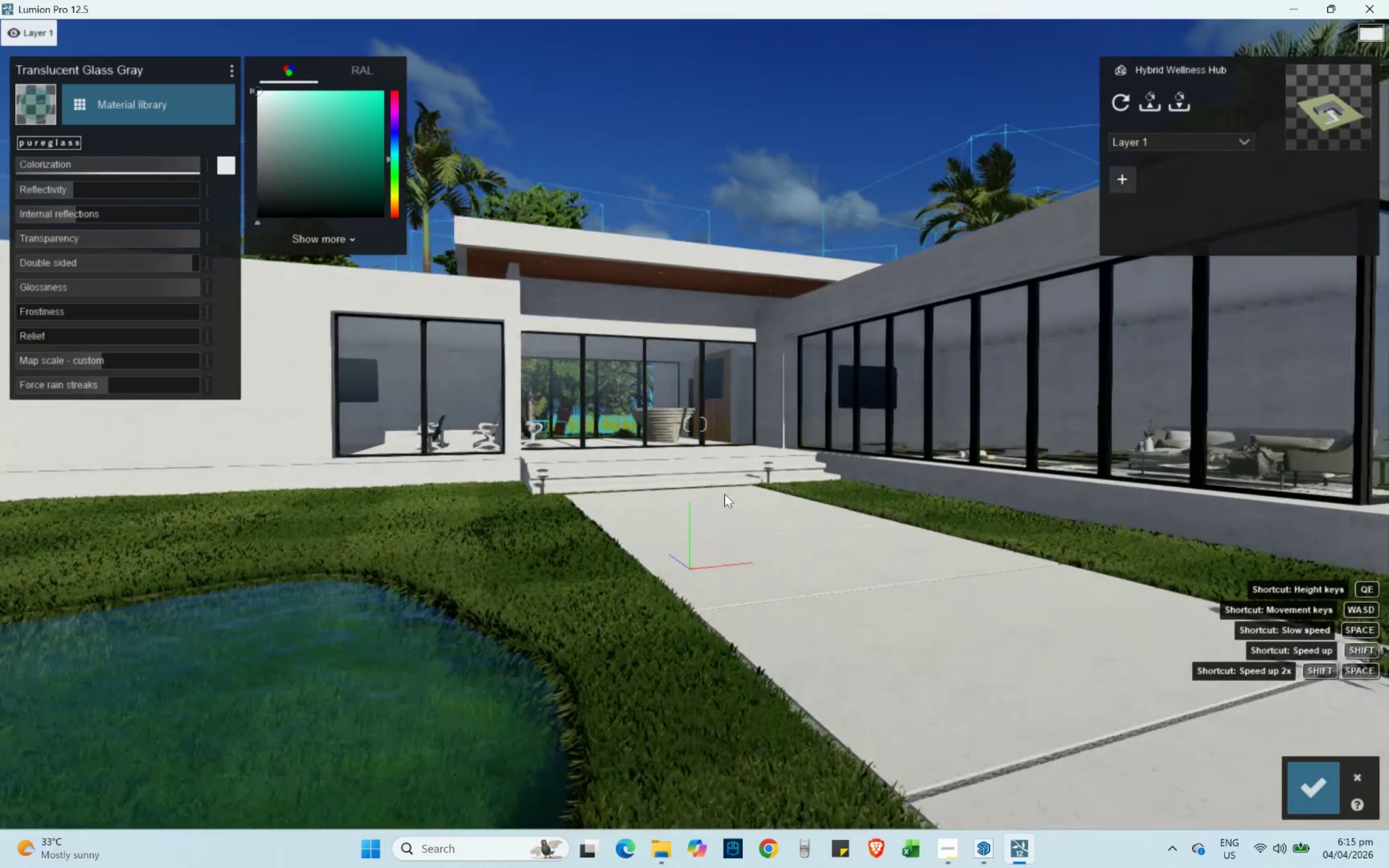 
type(qwass)
 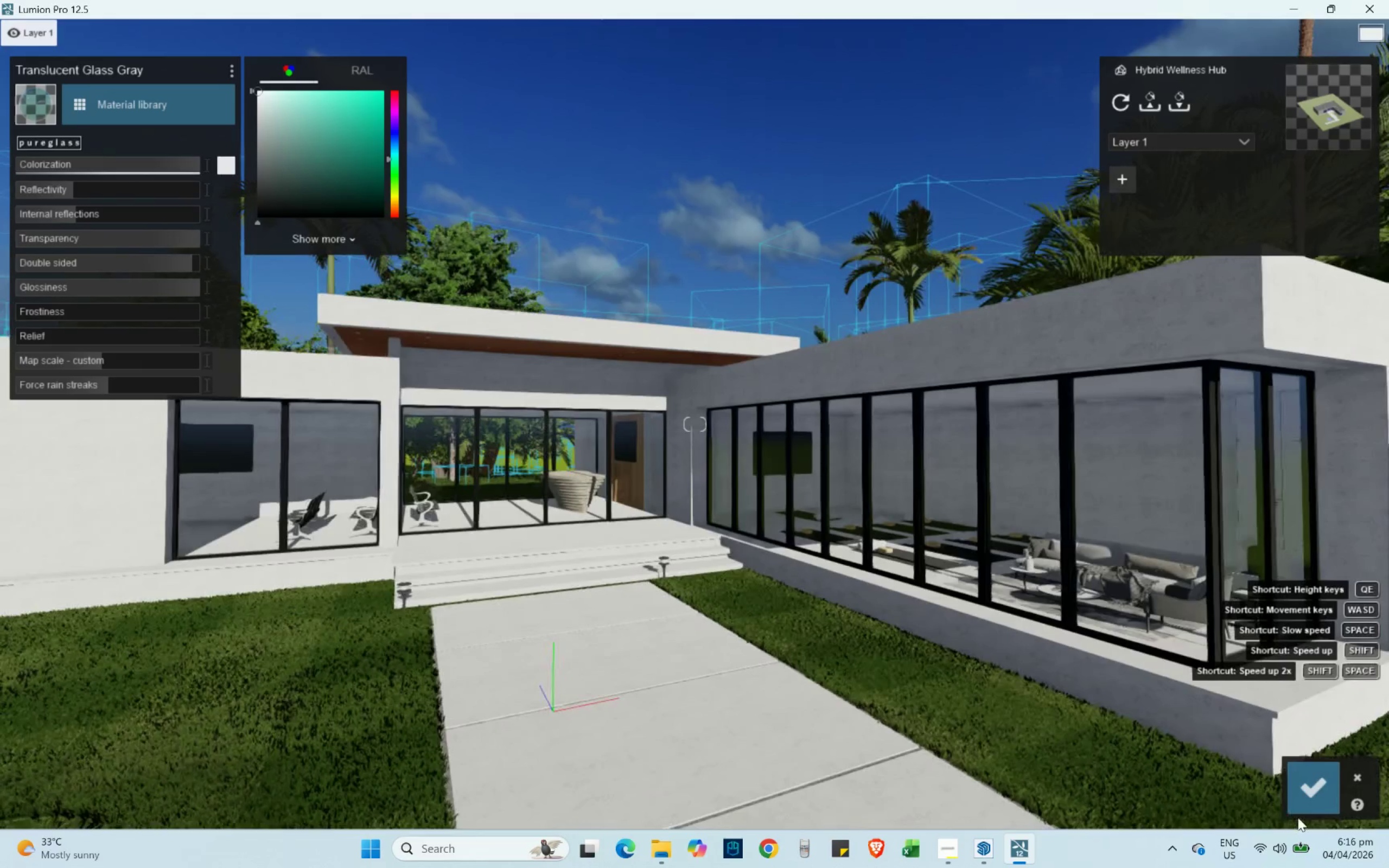 
hold_key(key=D, duration=0.39)
 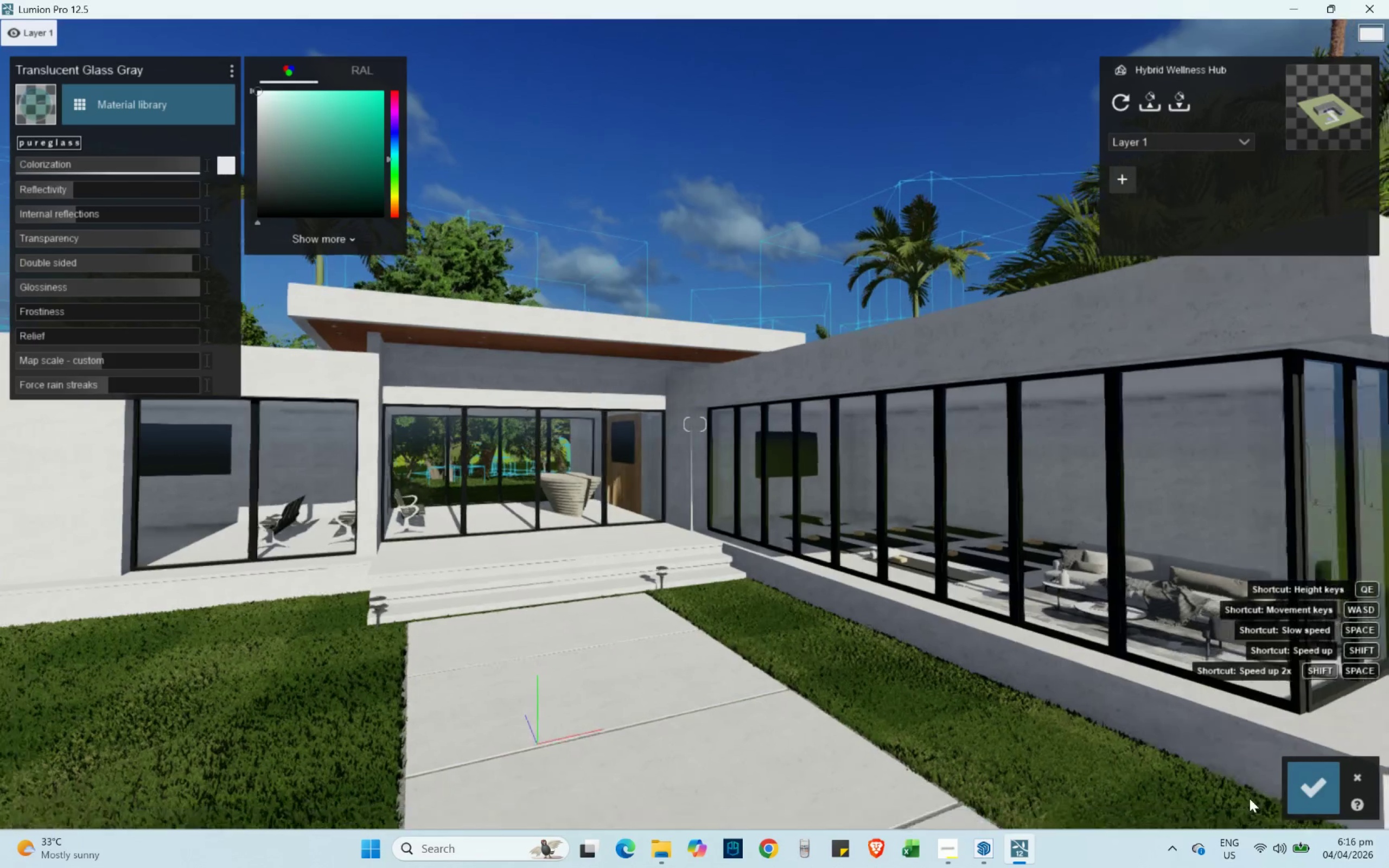 
left_click([1315, 800])
 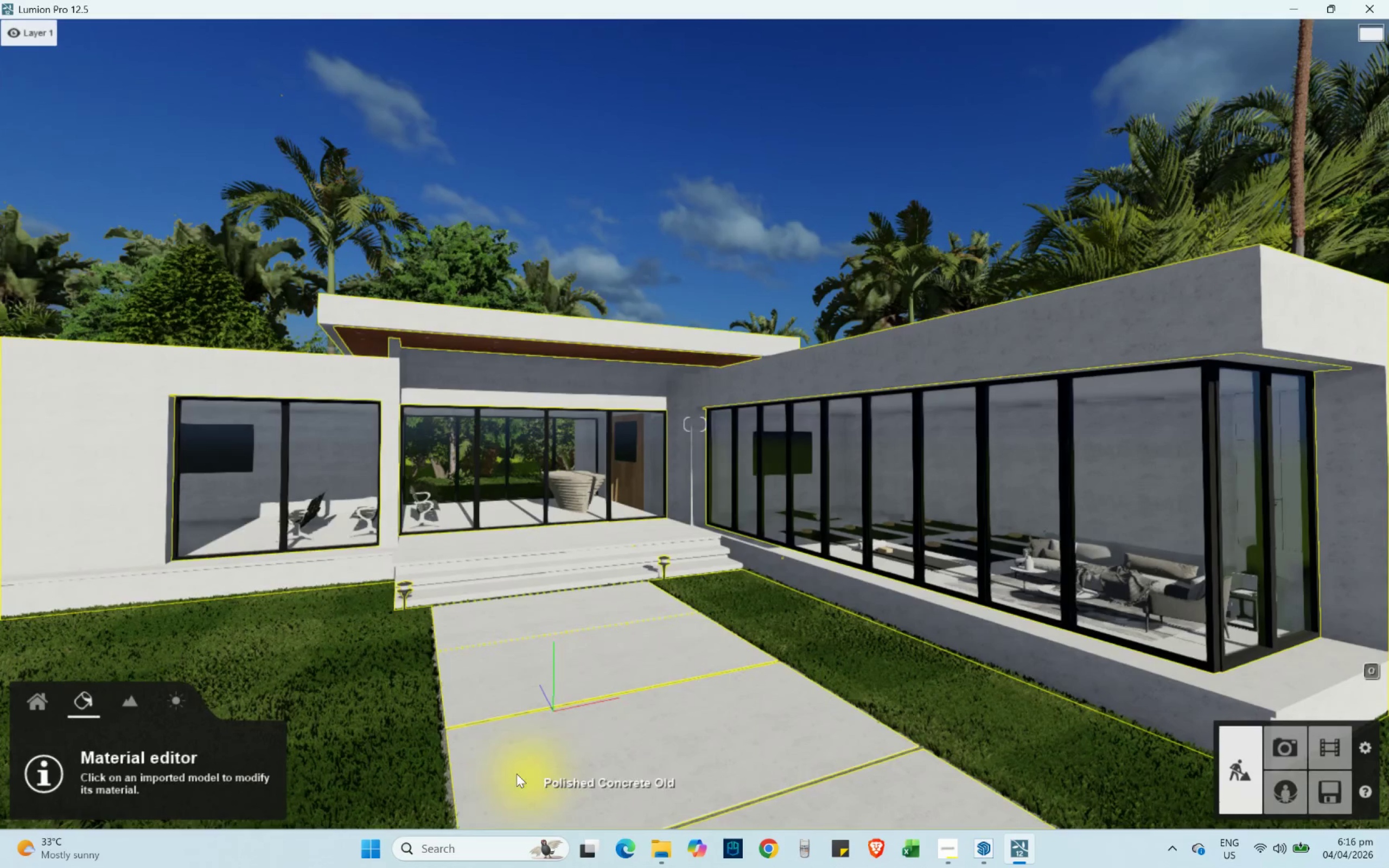 
type(eese)
 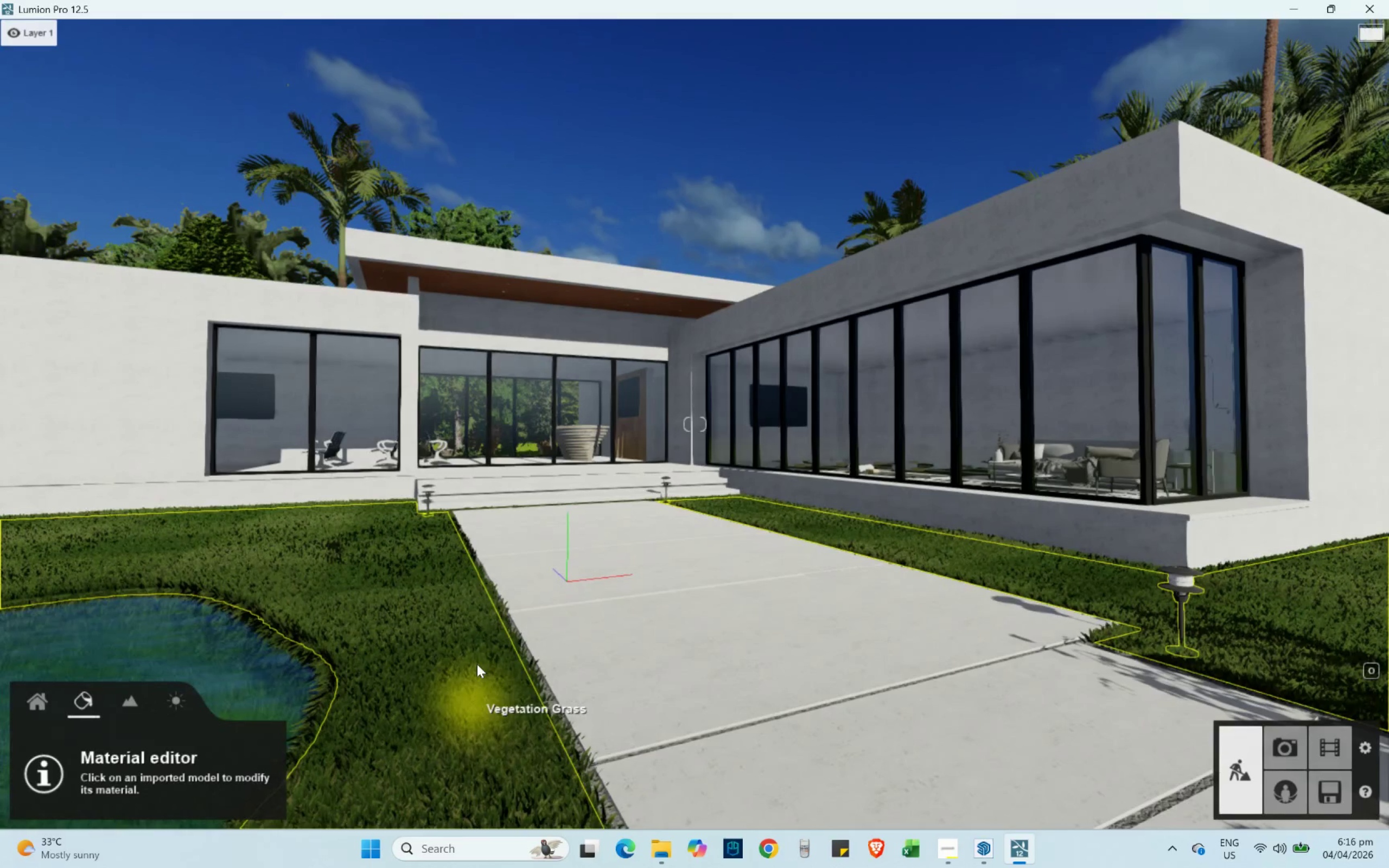 
type(eswqs)
 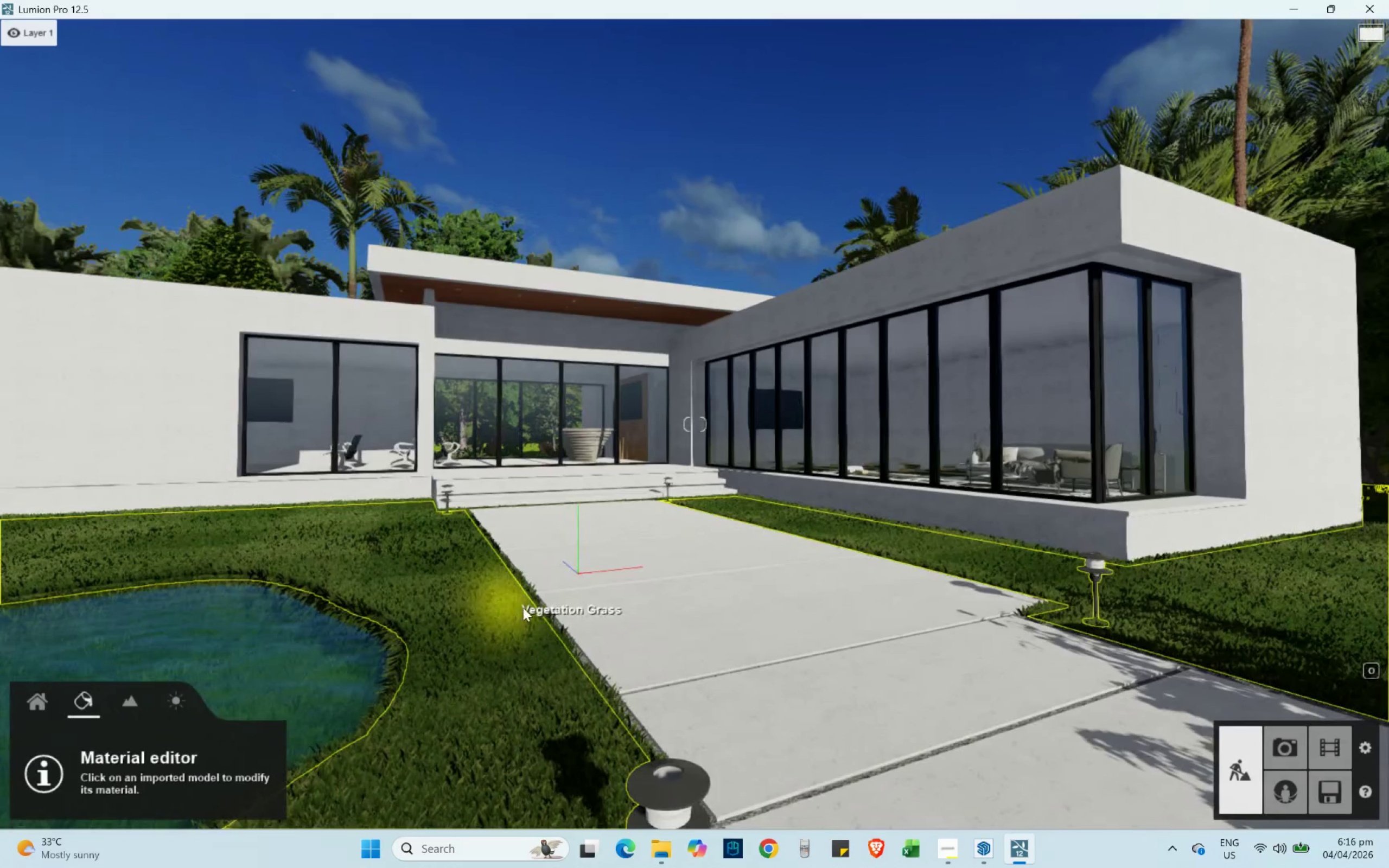 
type(swawa)
 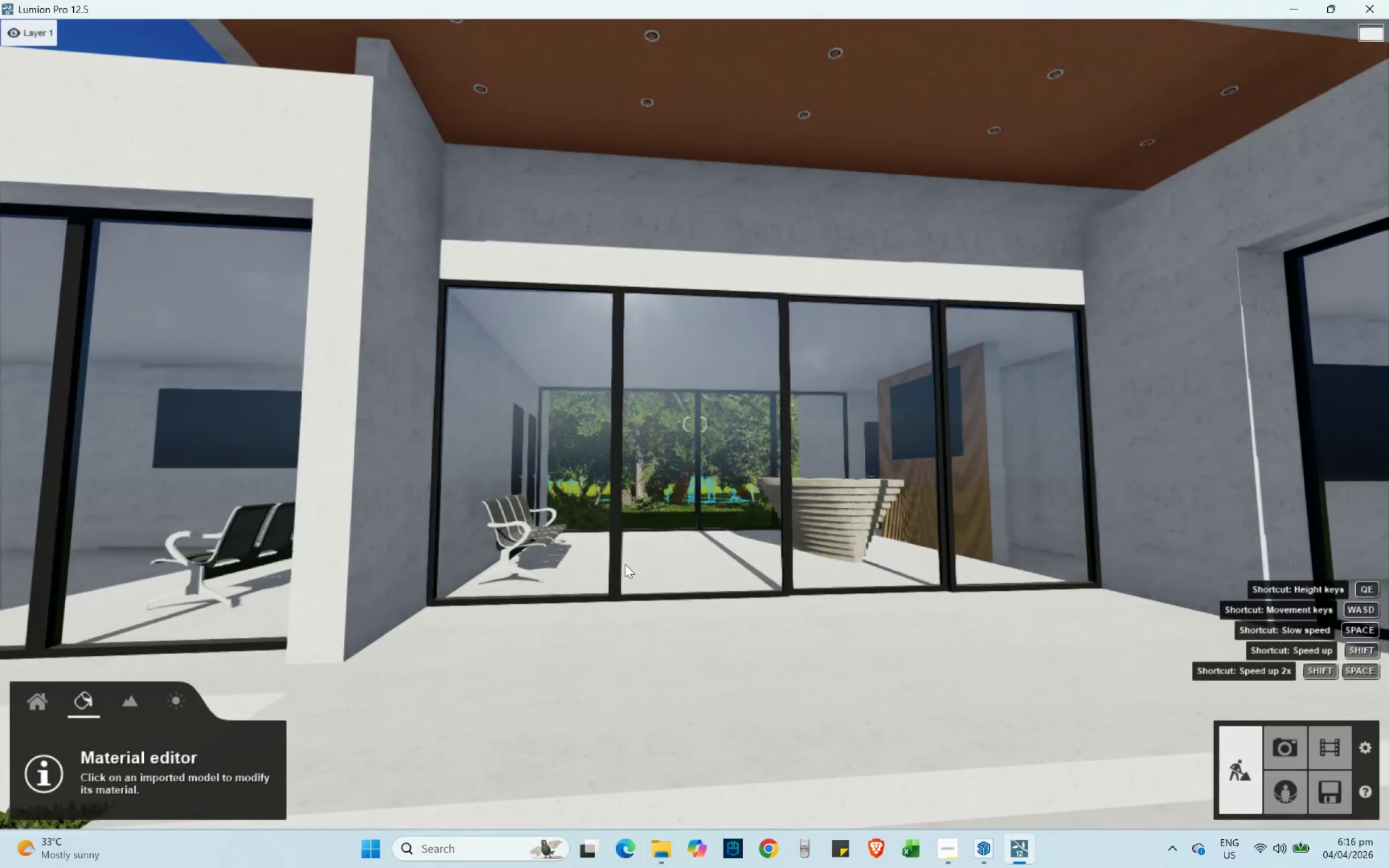 
type(wq)
 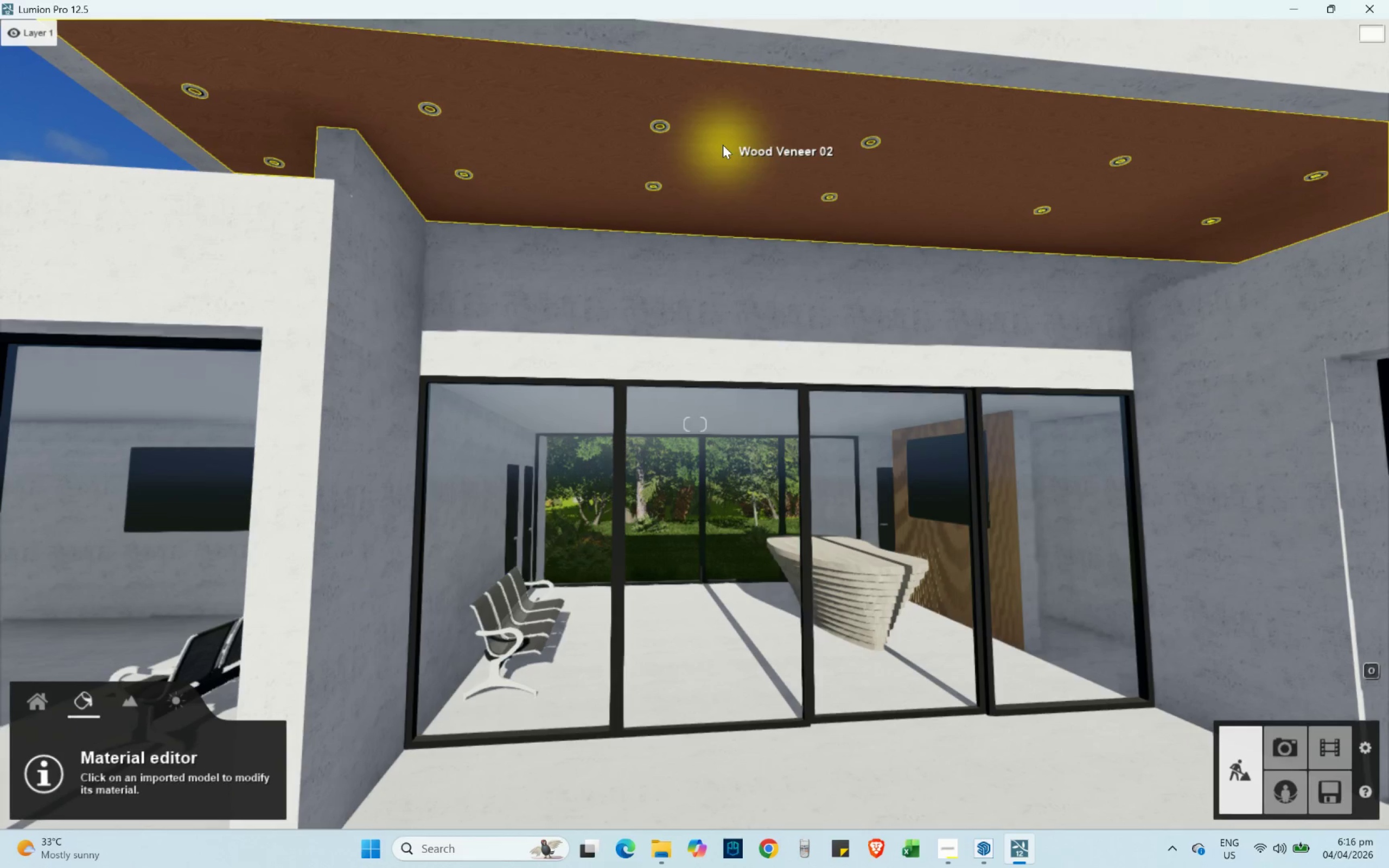 
left_click([723, 145])
 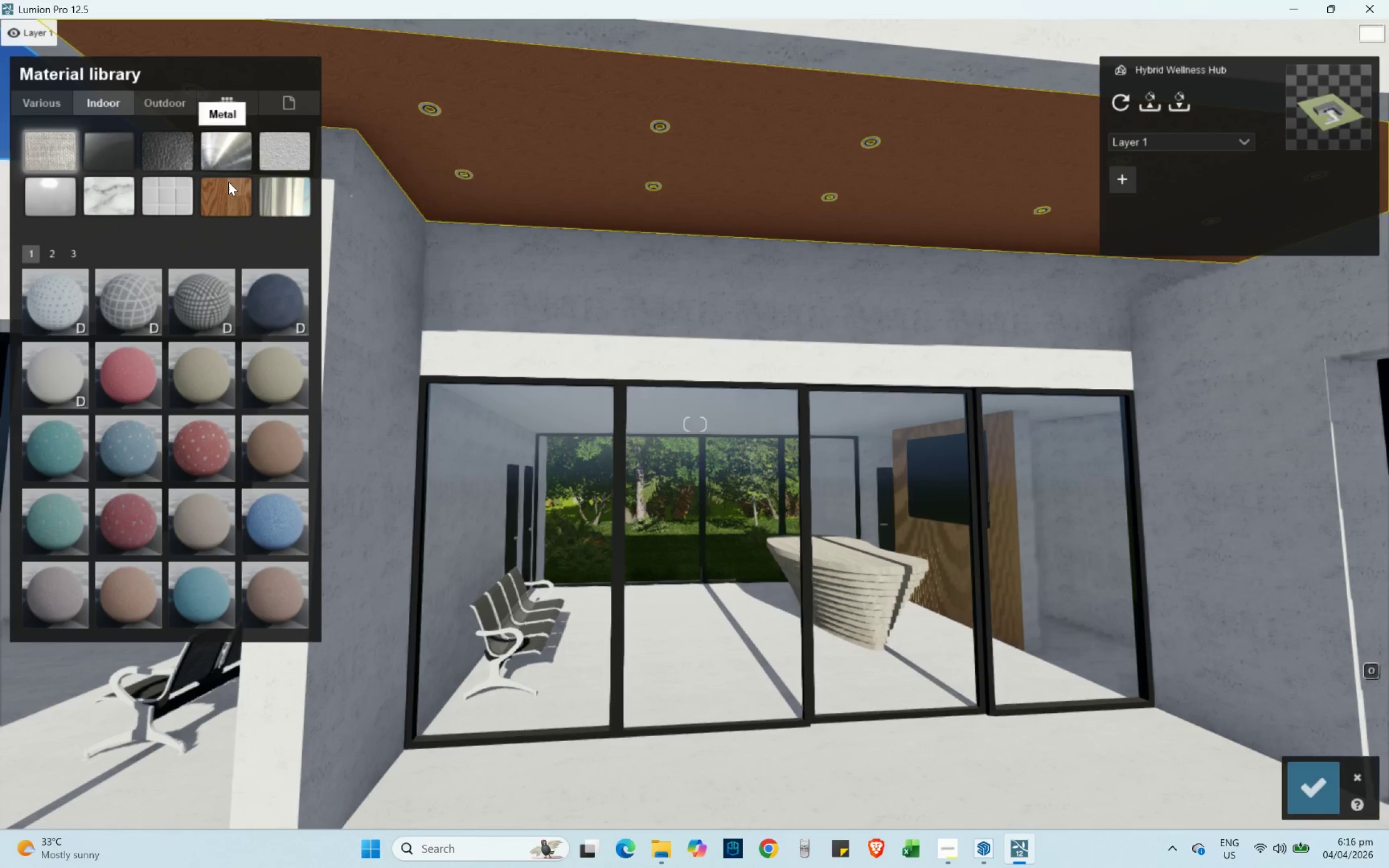 
type(ww)
 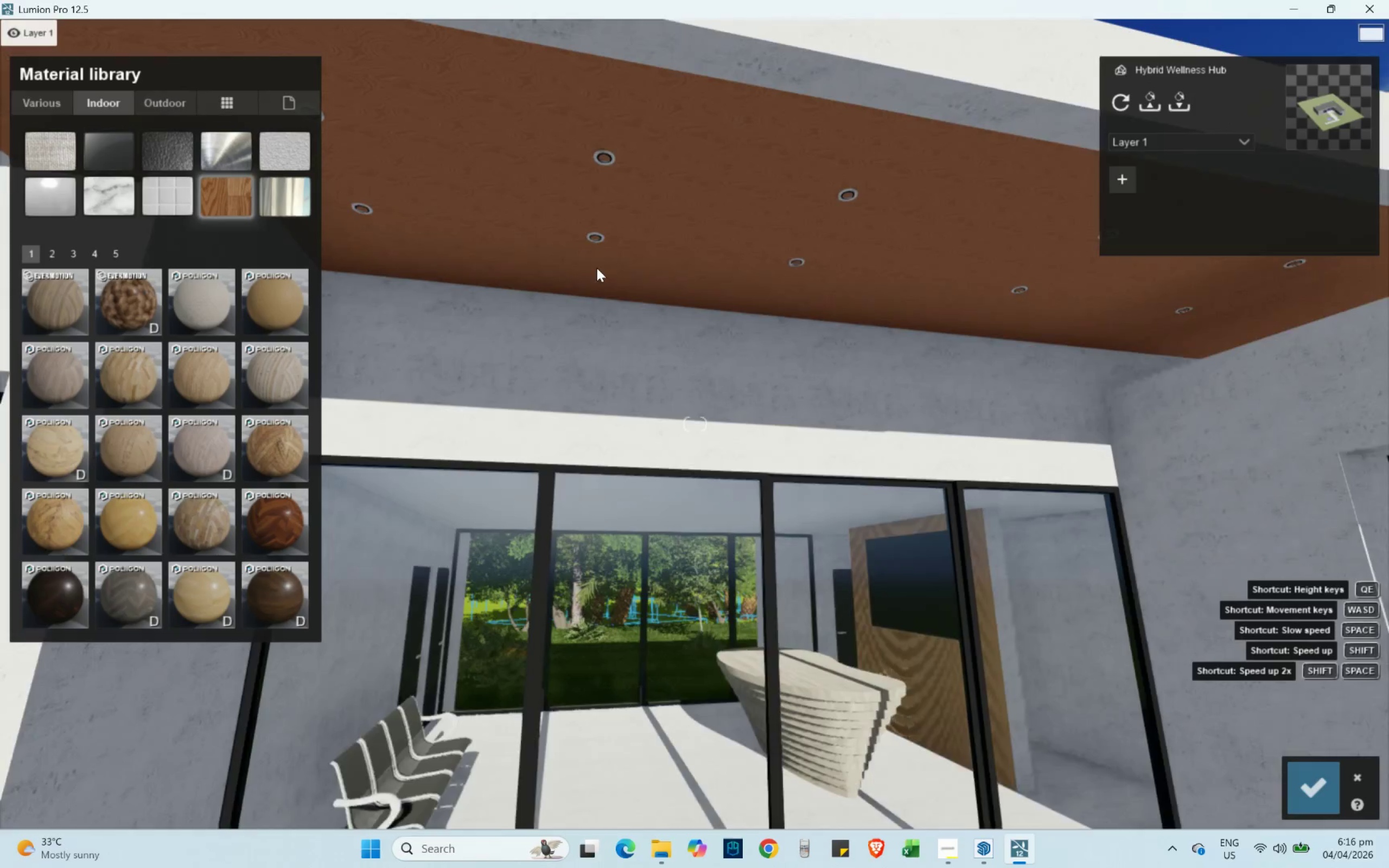 
right_click([597, 278])
 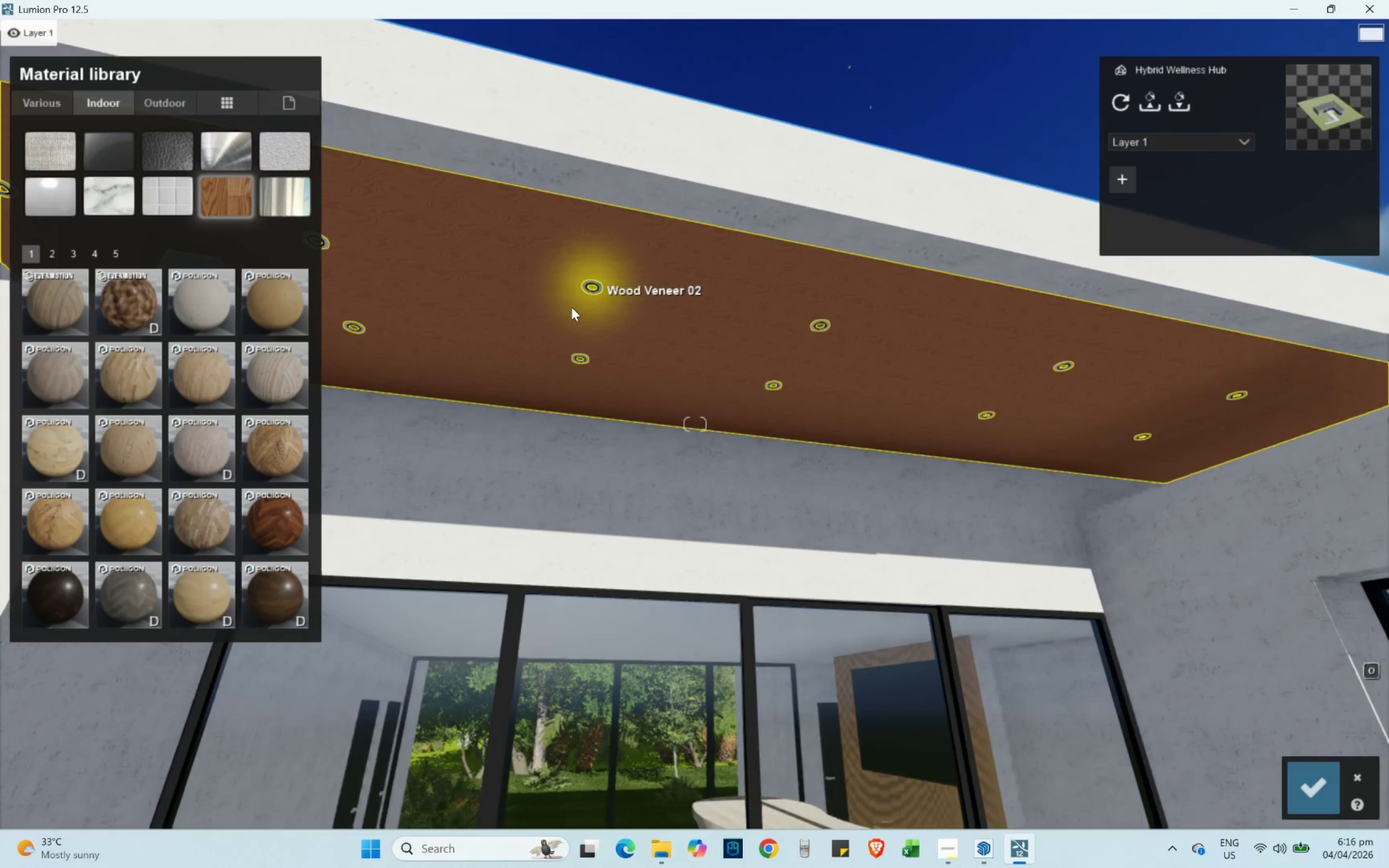 
type(ww)
 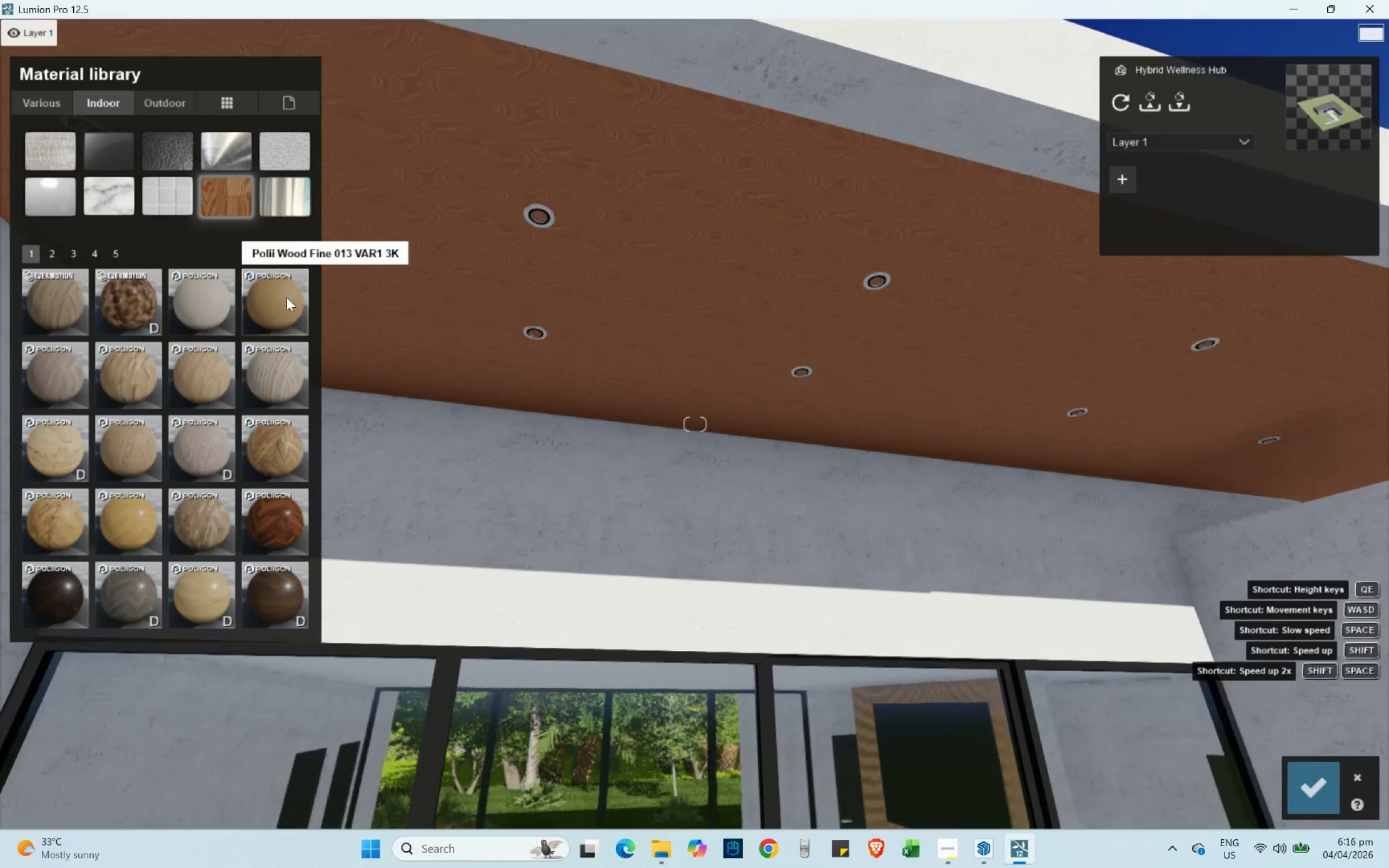 
left_click([286, 297])
 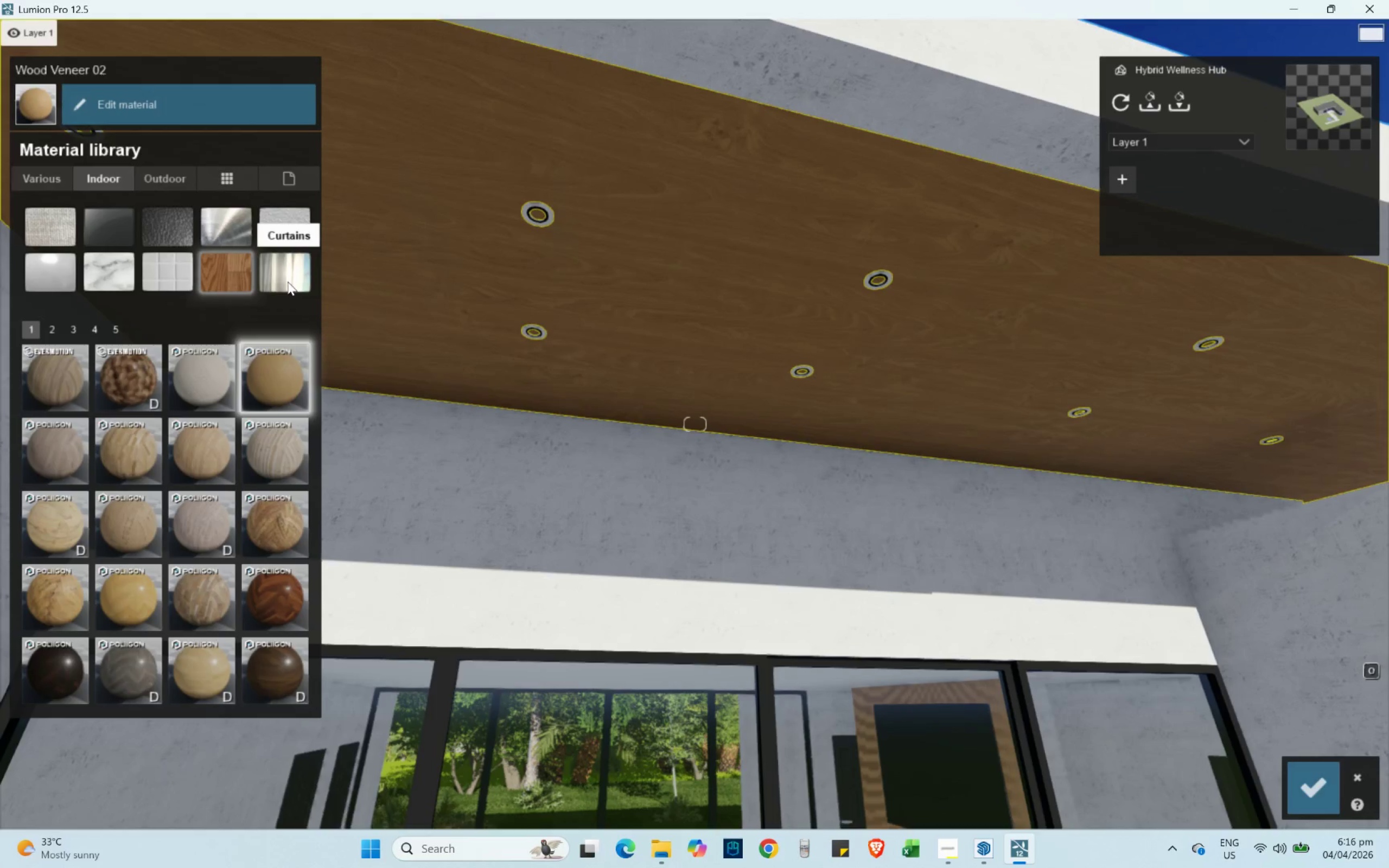 
key(S)
 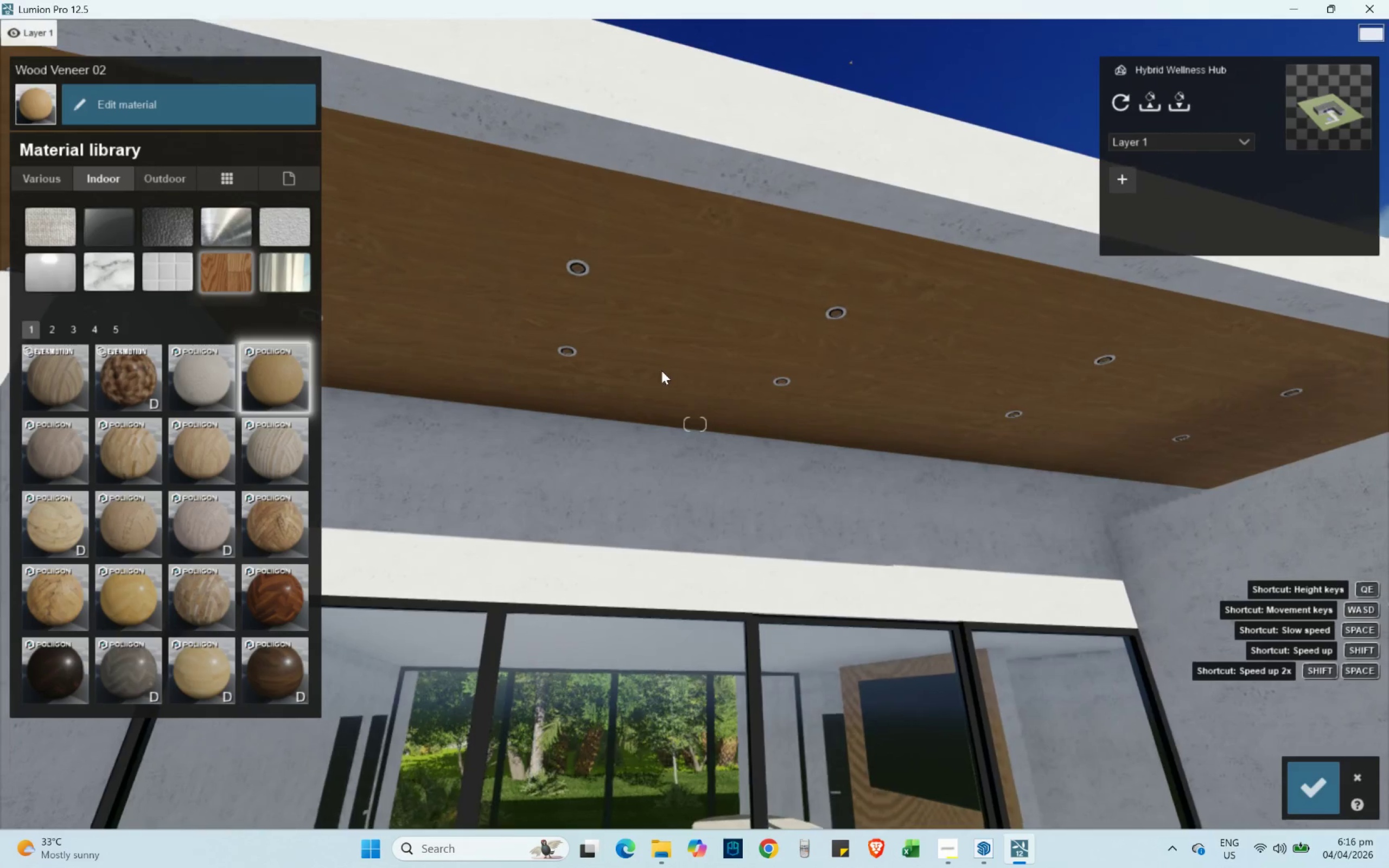 
hold_key(key=A, duration=0.42)
 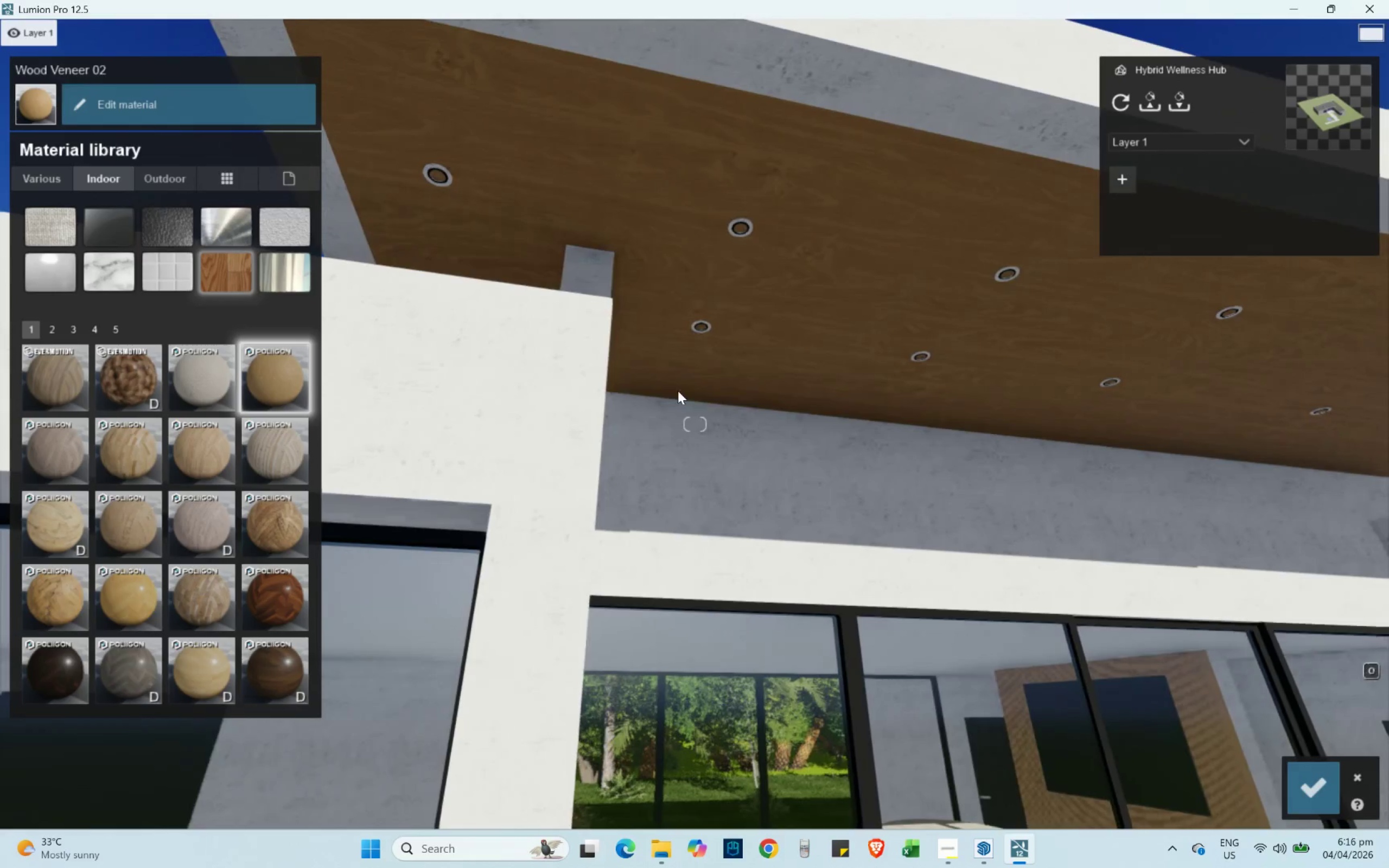 
hold_key(key=S, duration=0.48)
 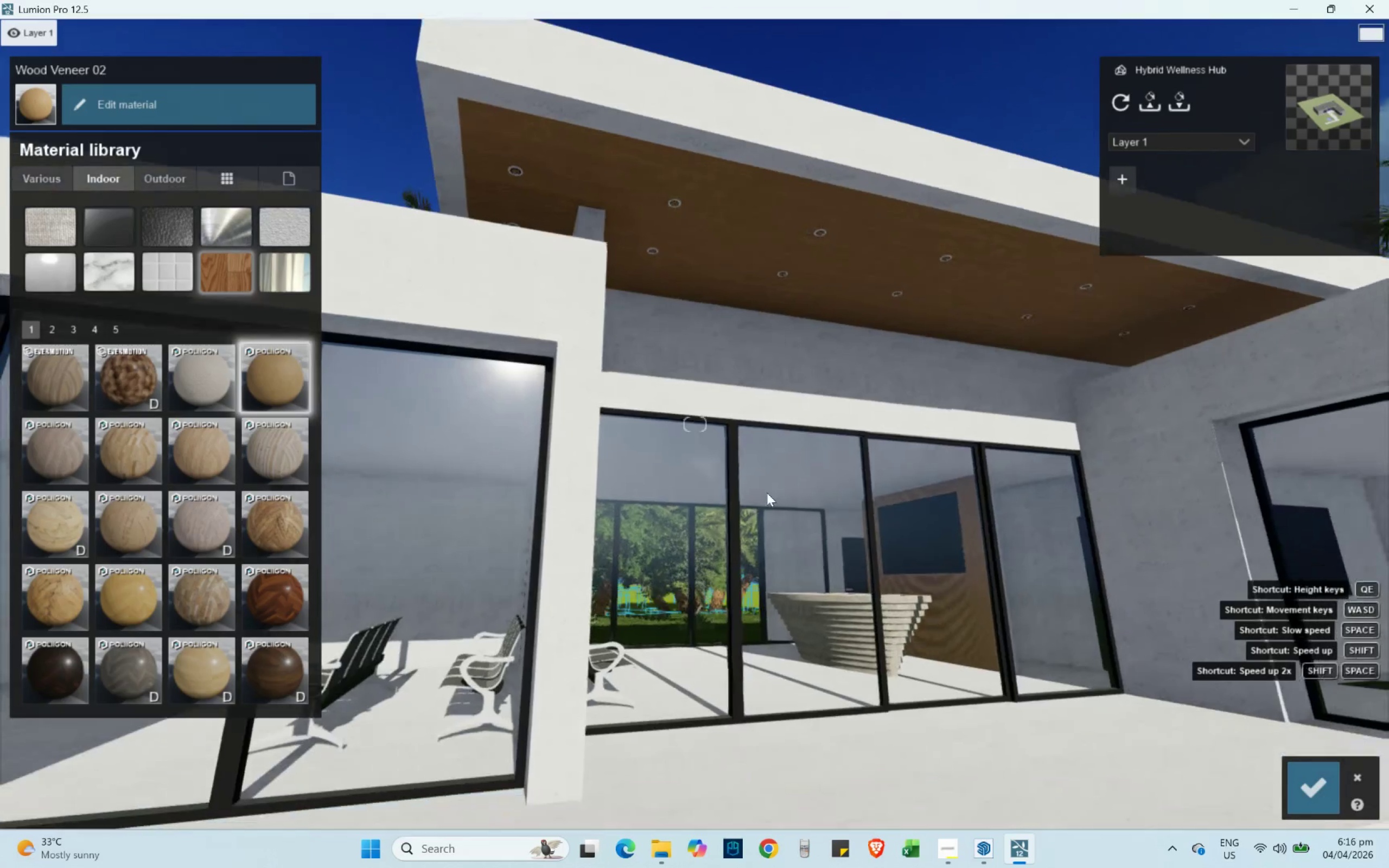 
type(wwq)
 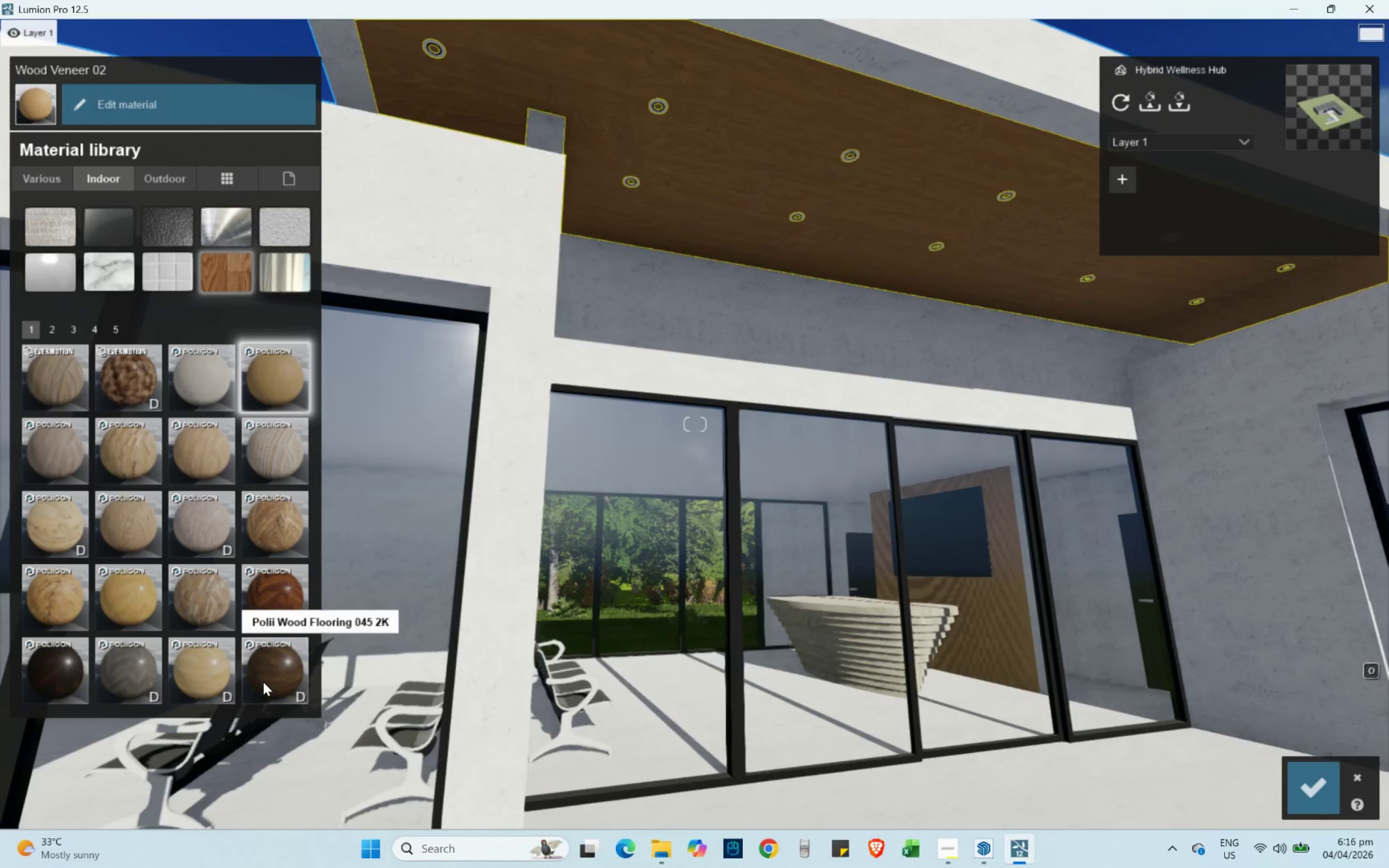 
left_click([263, 681])
 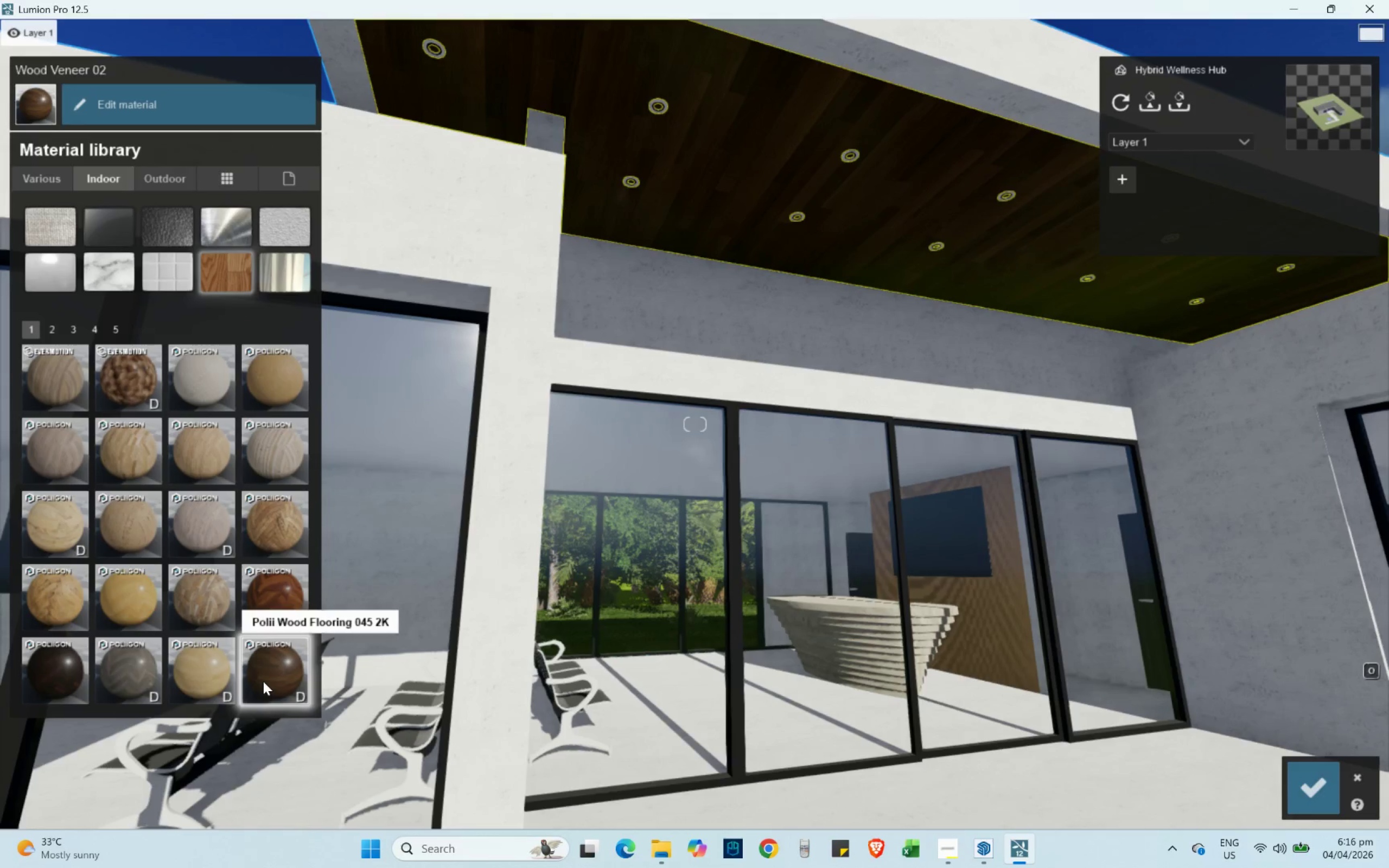 
key(W)
 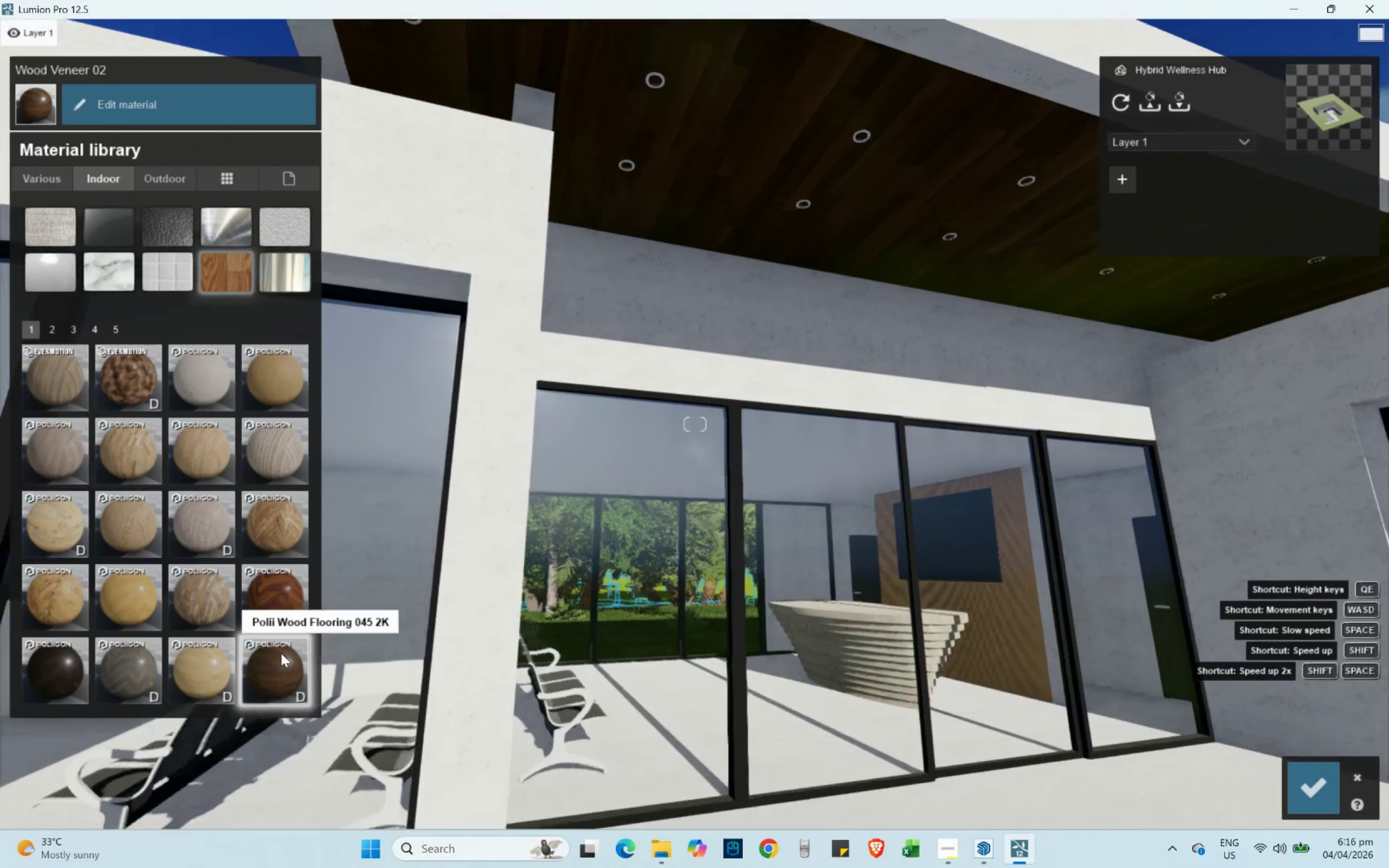 
type(dw)
 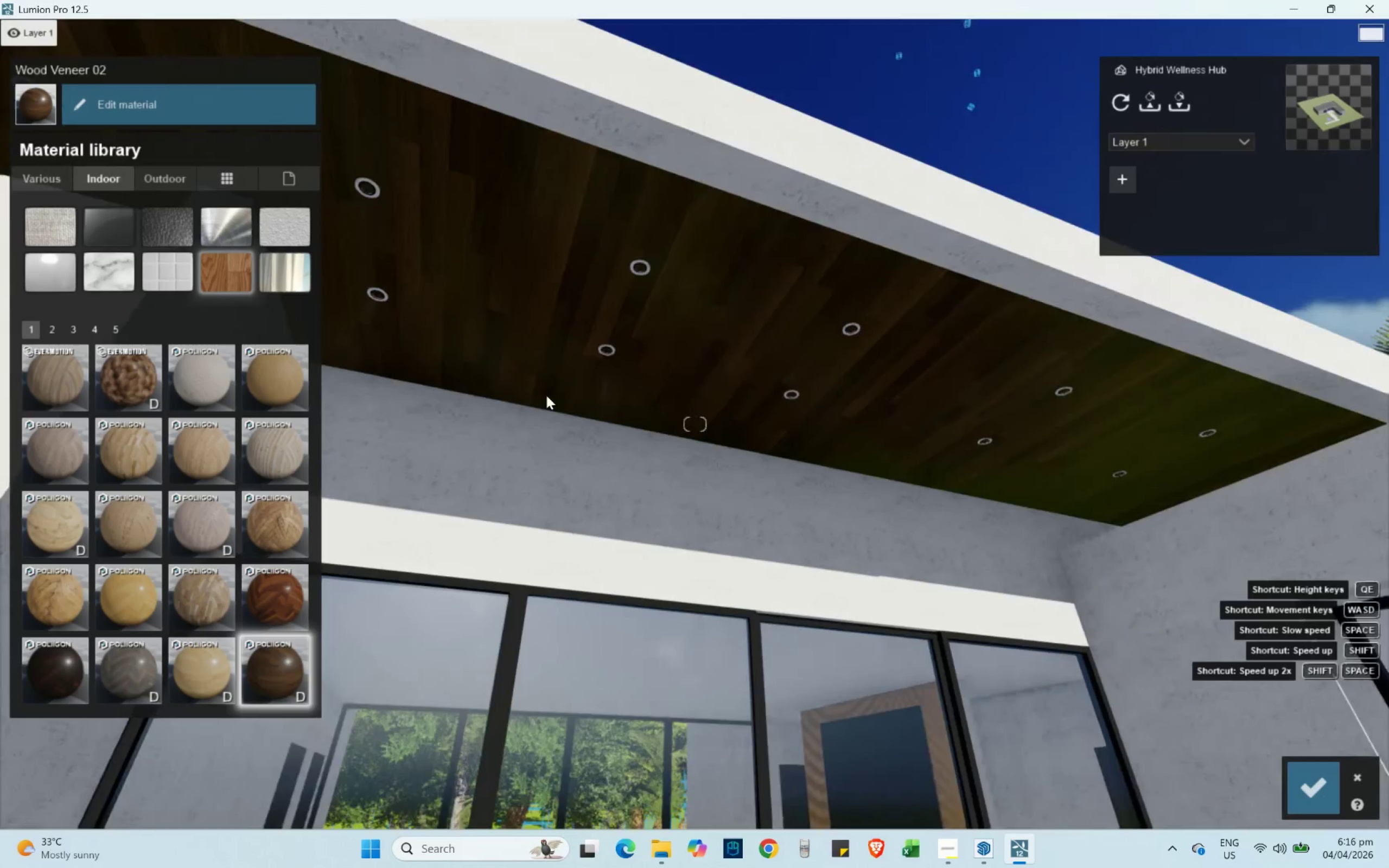 
hold_key(key=S, duration=1.17)
 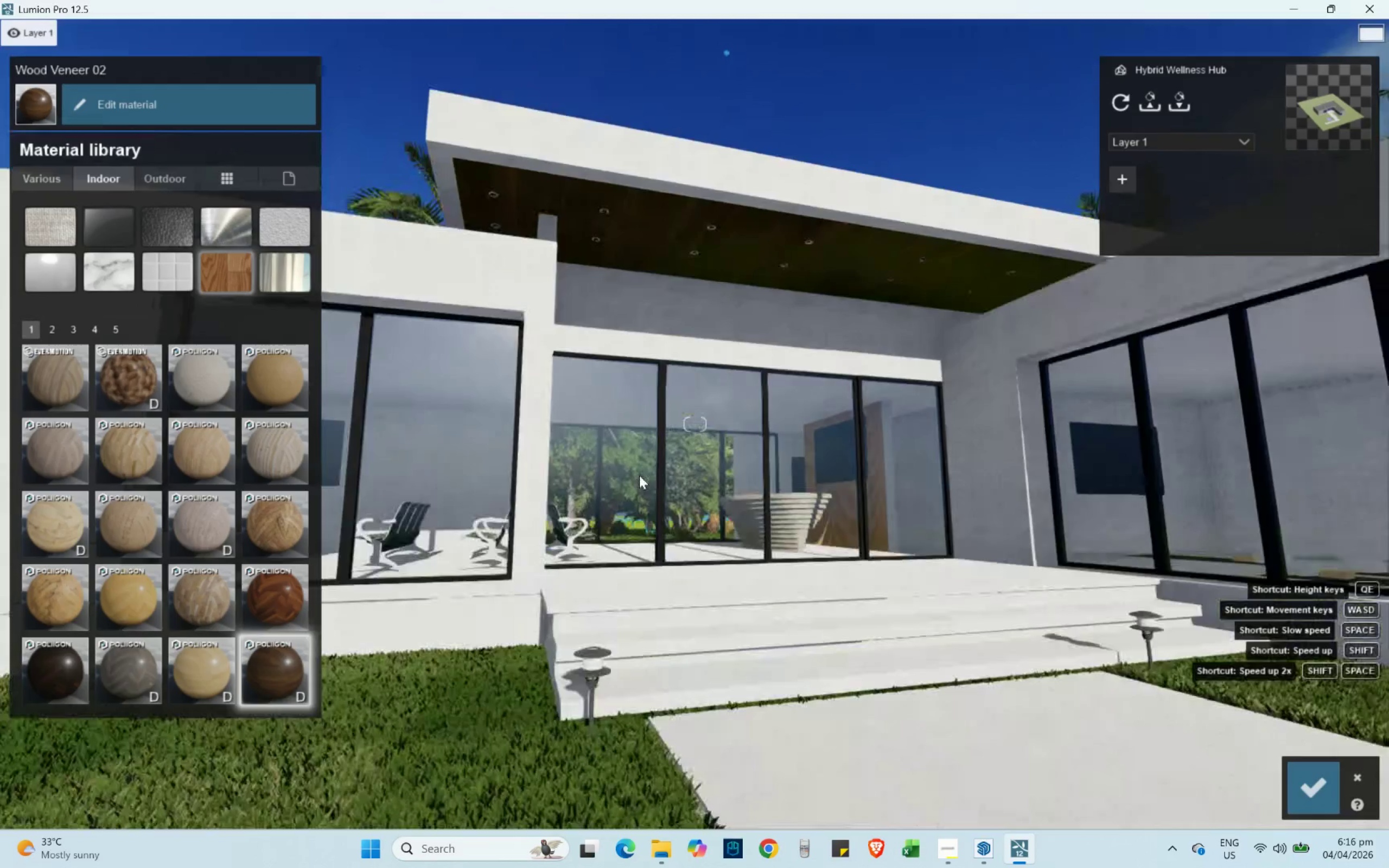 
hold_key(key=Q, duration=0.5)
 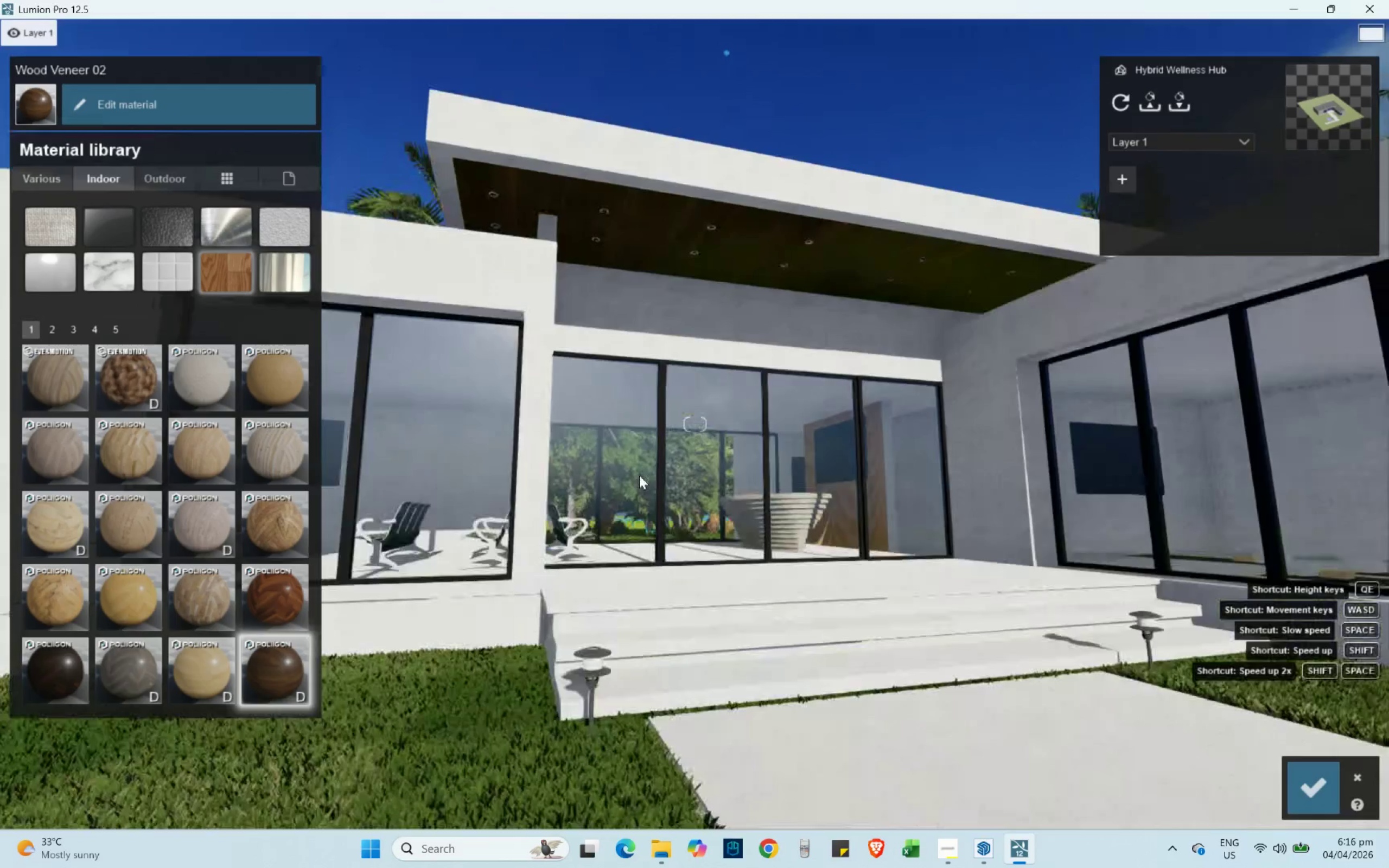 
hold_key(key=S, duration=0.61)
 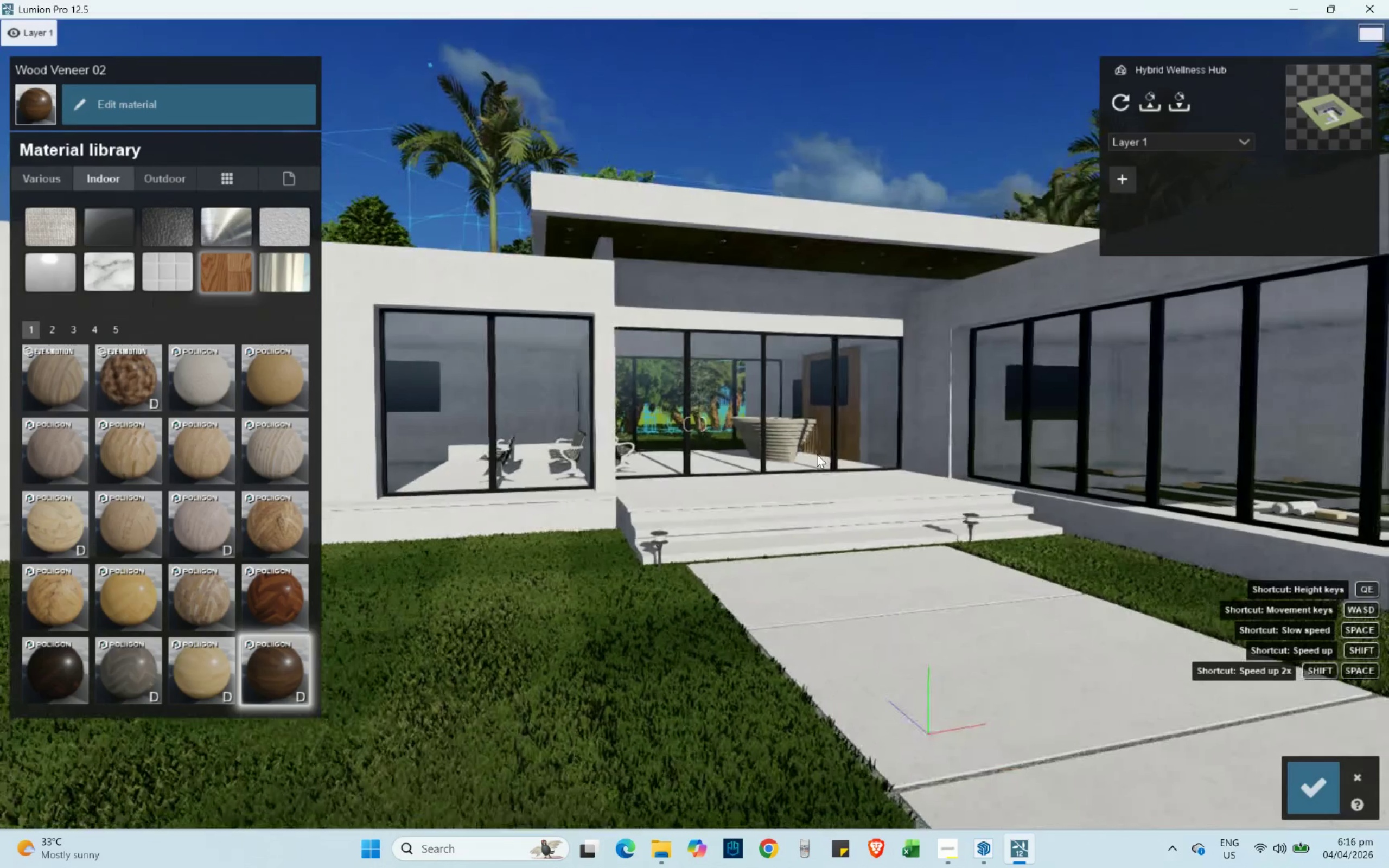 
type(esq)
 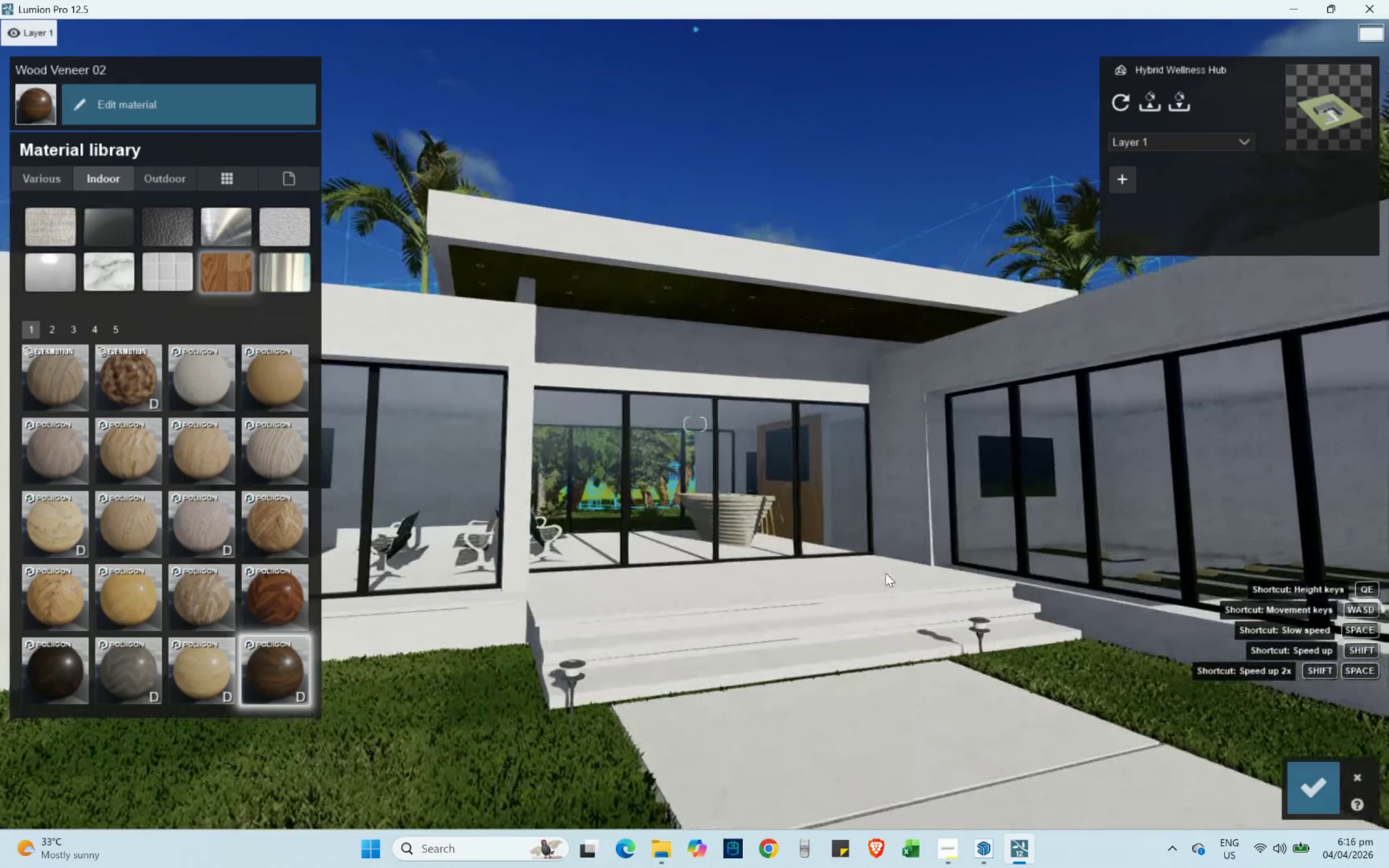 
hold_key(key=W, duration=0.58)
 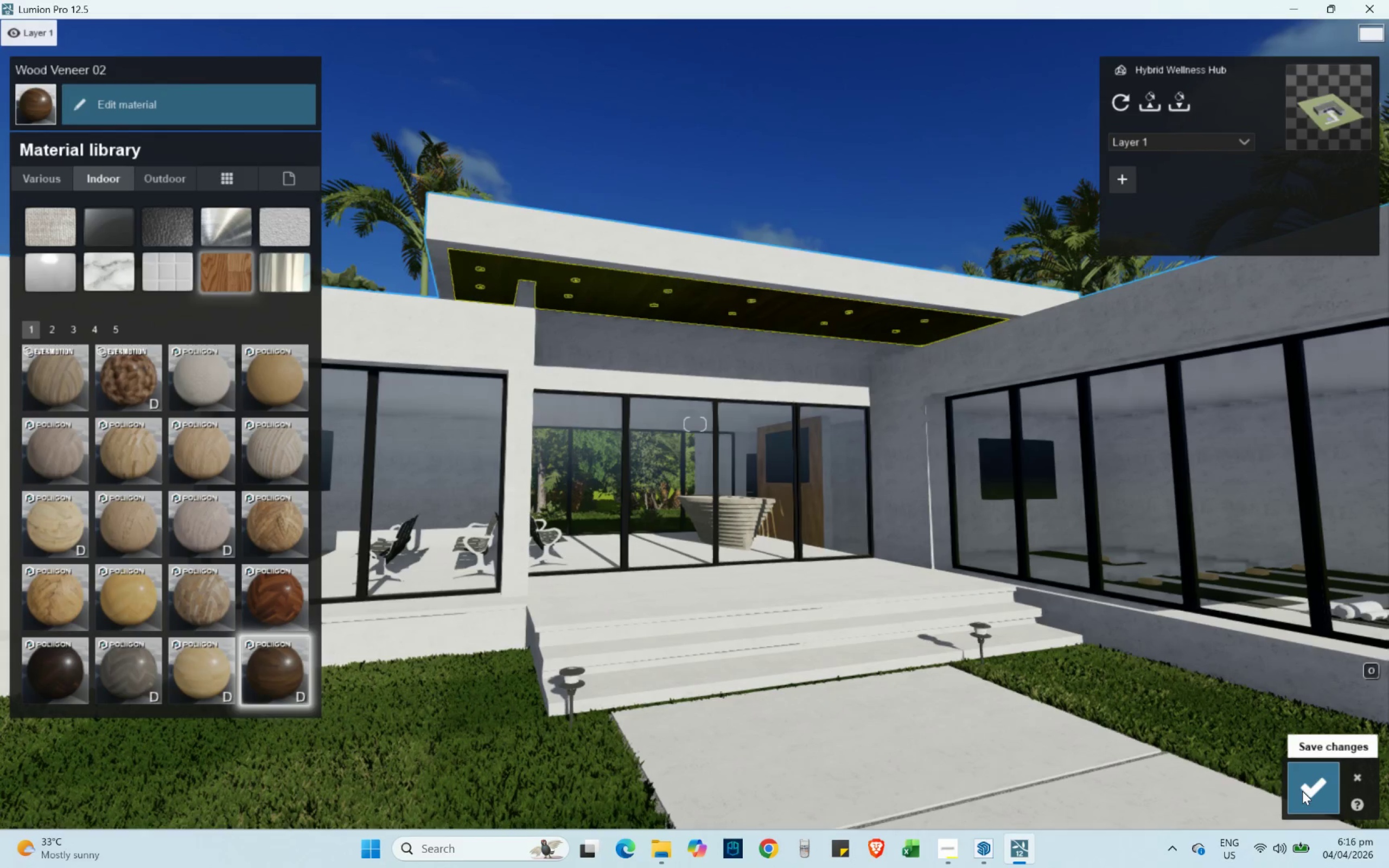 
wait(5.64)
 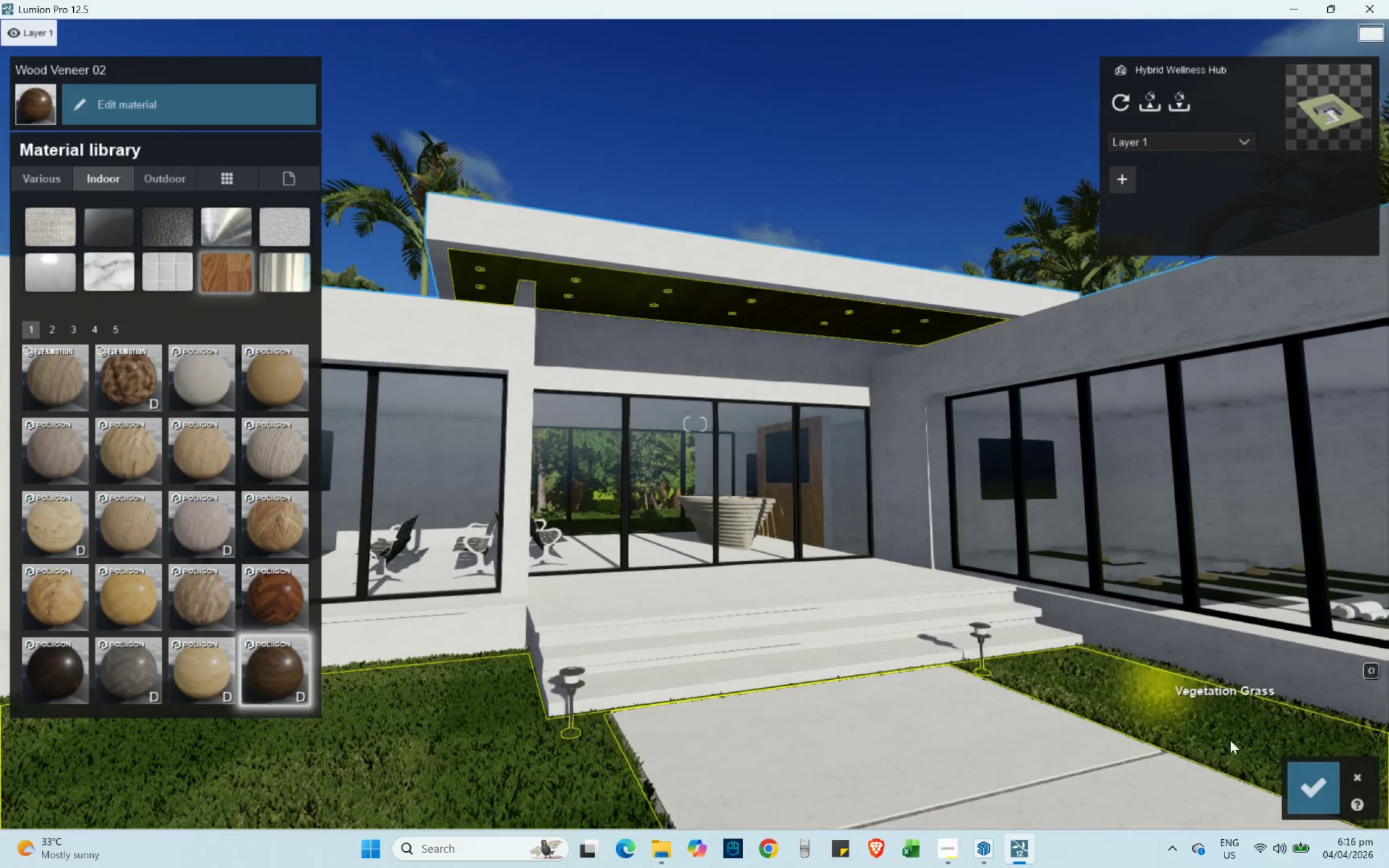 
left_click_drag(start_coordinate=[1302, 790], to_coordinate=[1298, 789])
 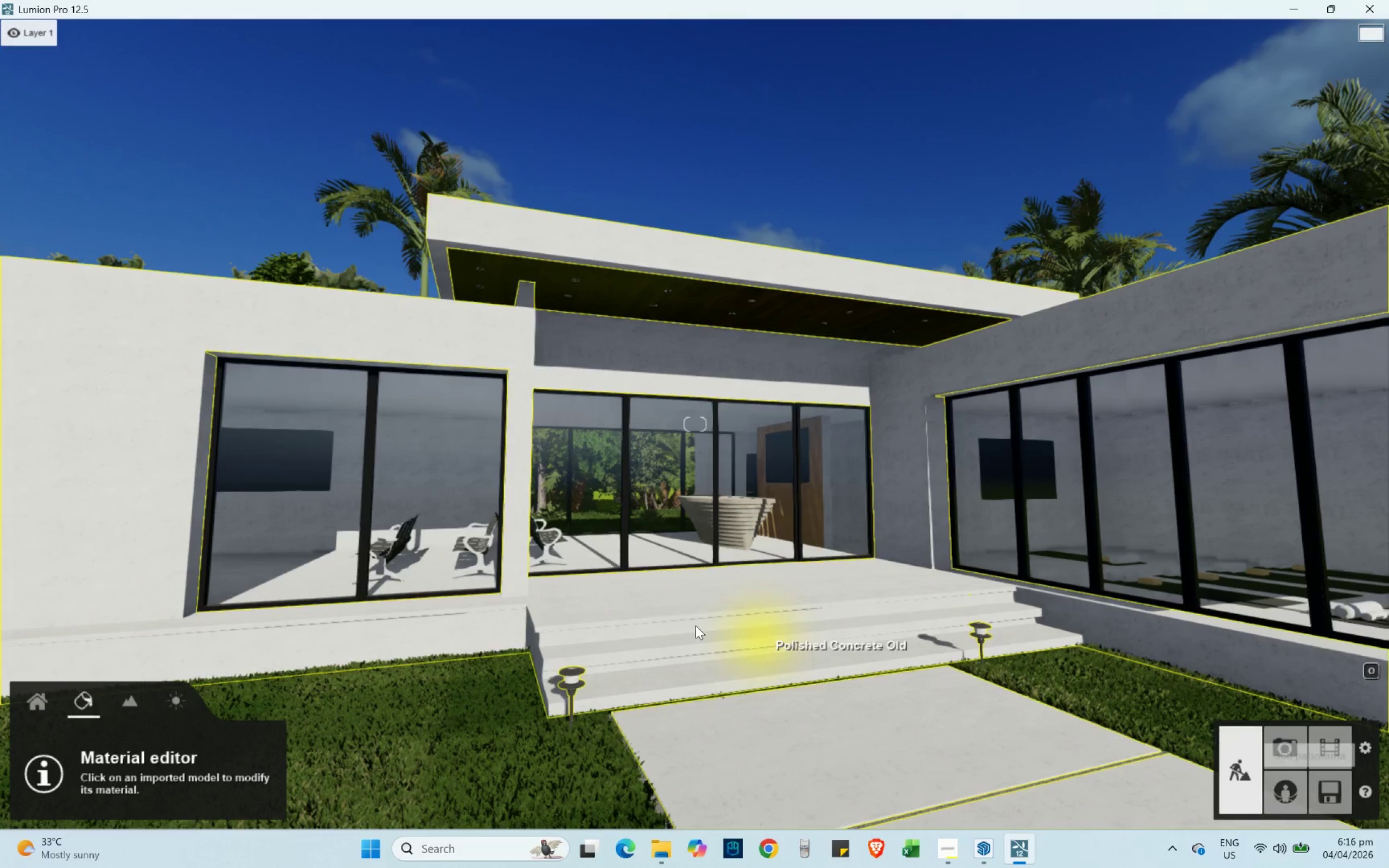 
hold_key(key=S, duration=0.5)
 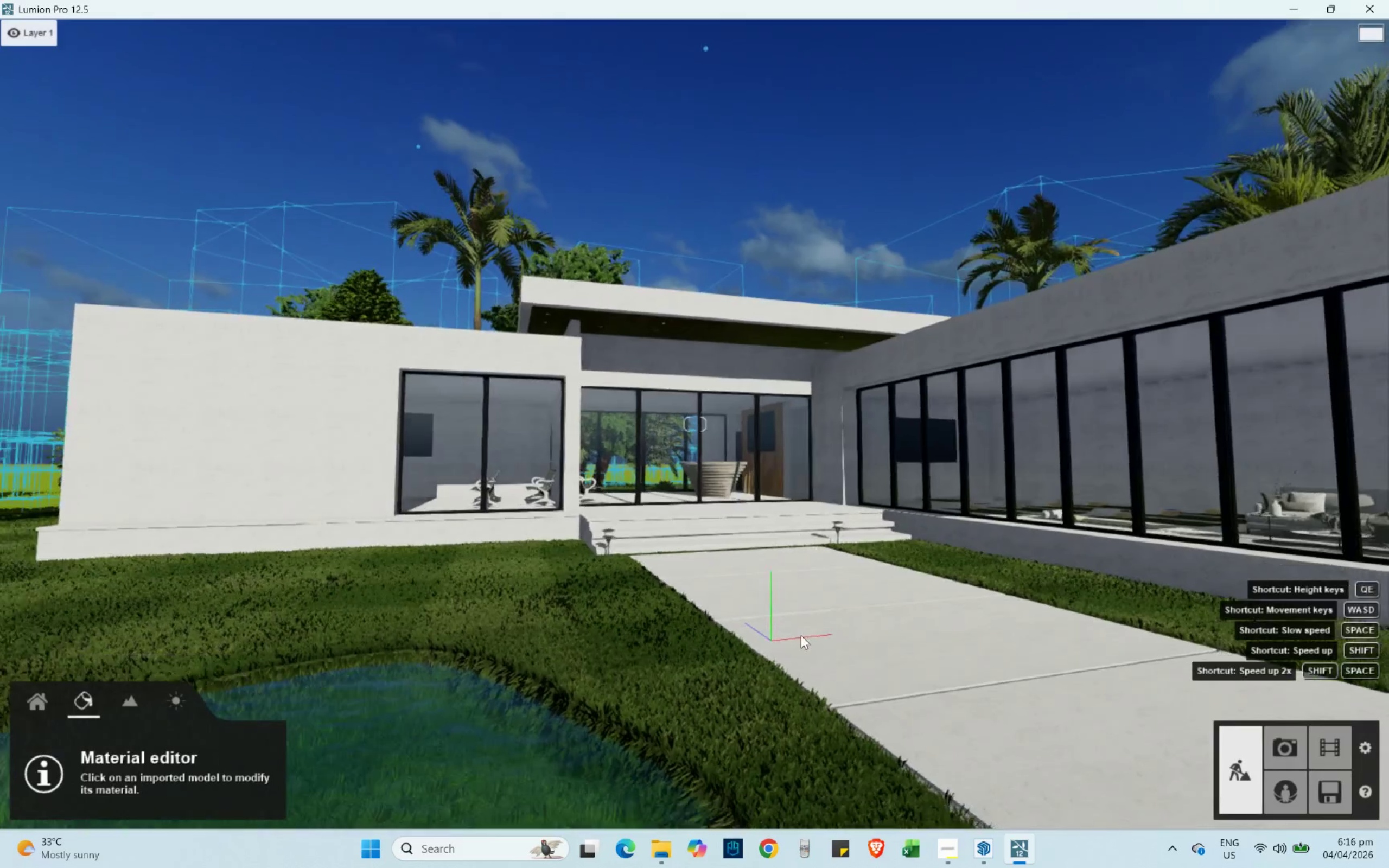 
type(Dsasaww)
 